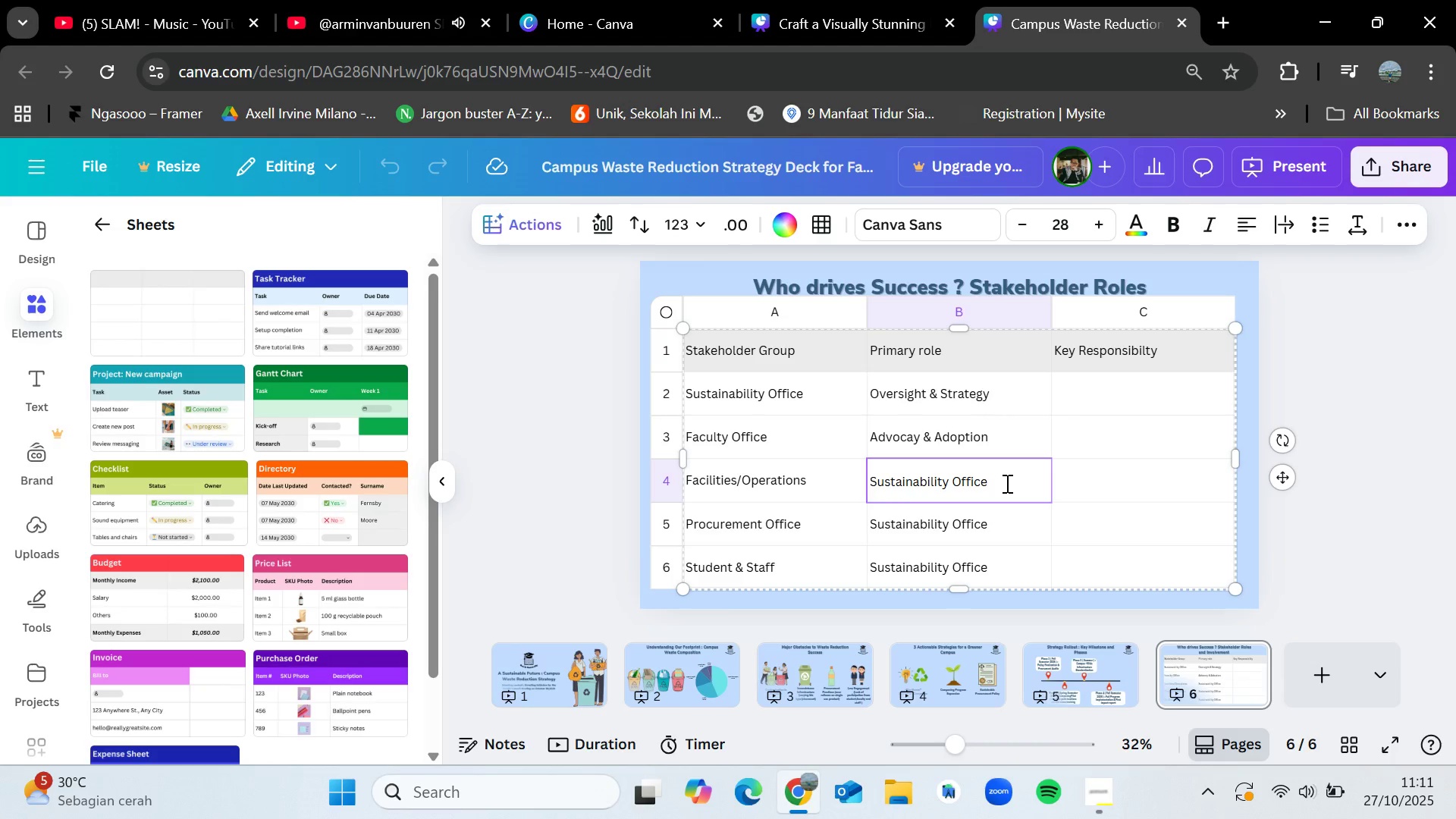 
hold_key(key=Backspace, duration=0.97)
 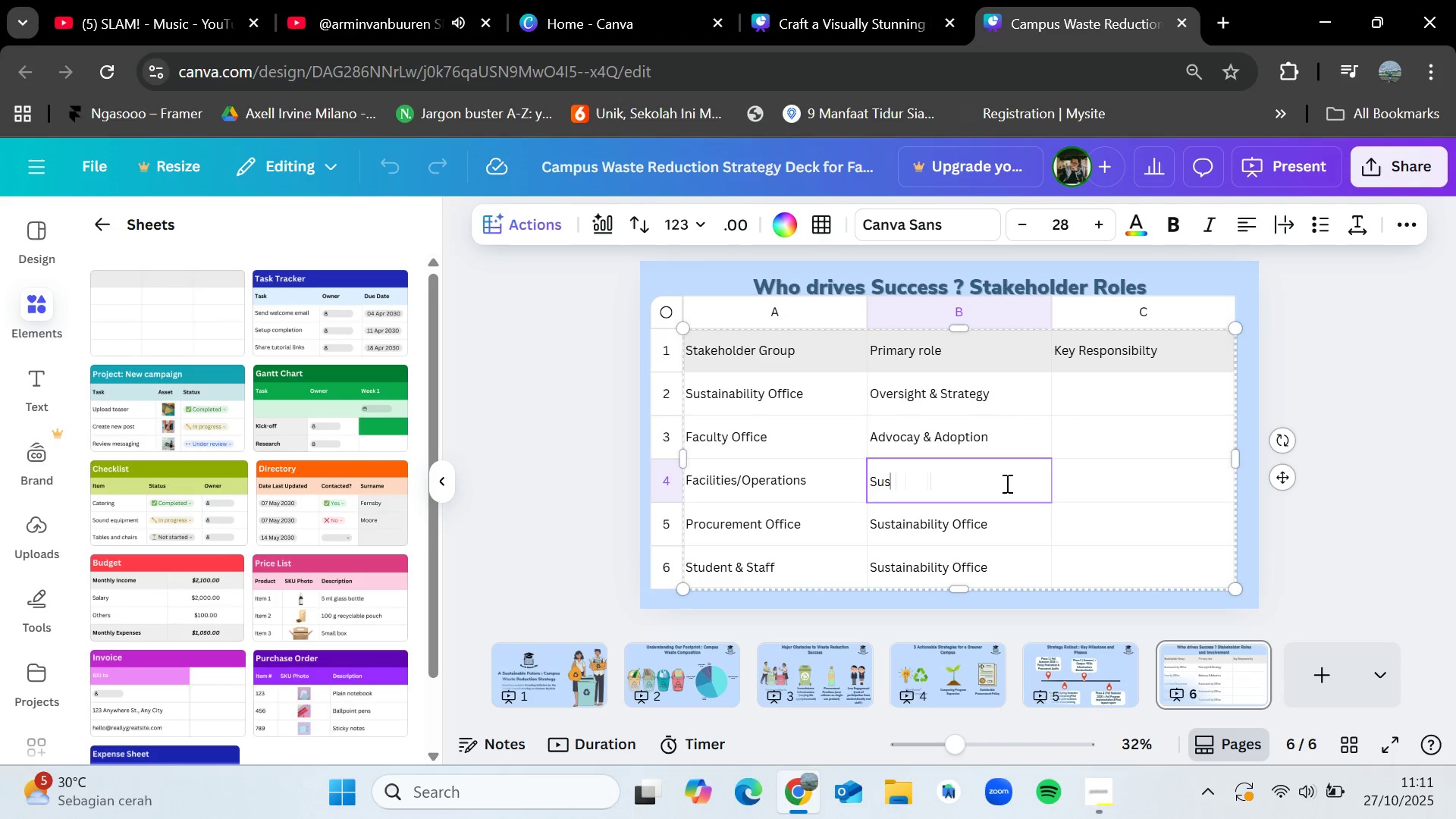 
key(Backspace)
key(Backspace)
key(Backspace)
key(Backspace)
type(Infrastructure)
 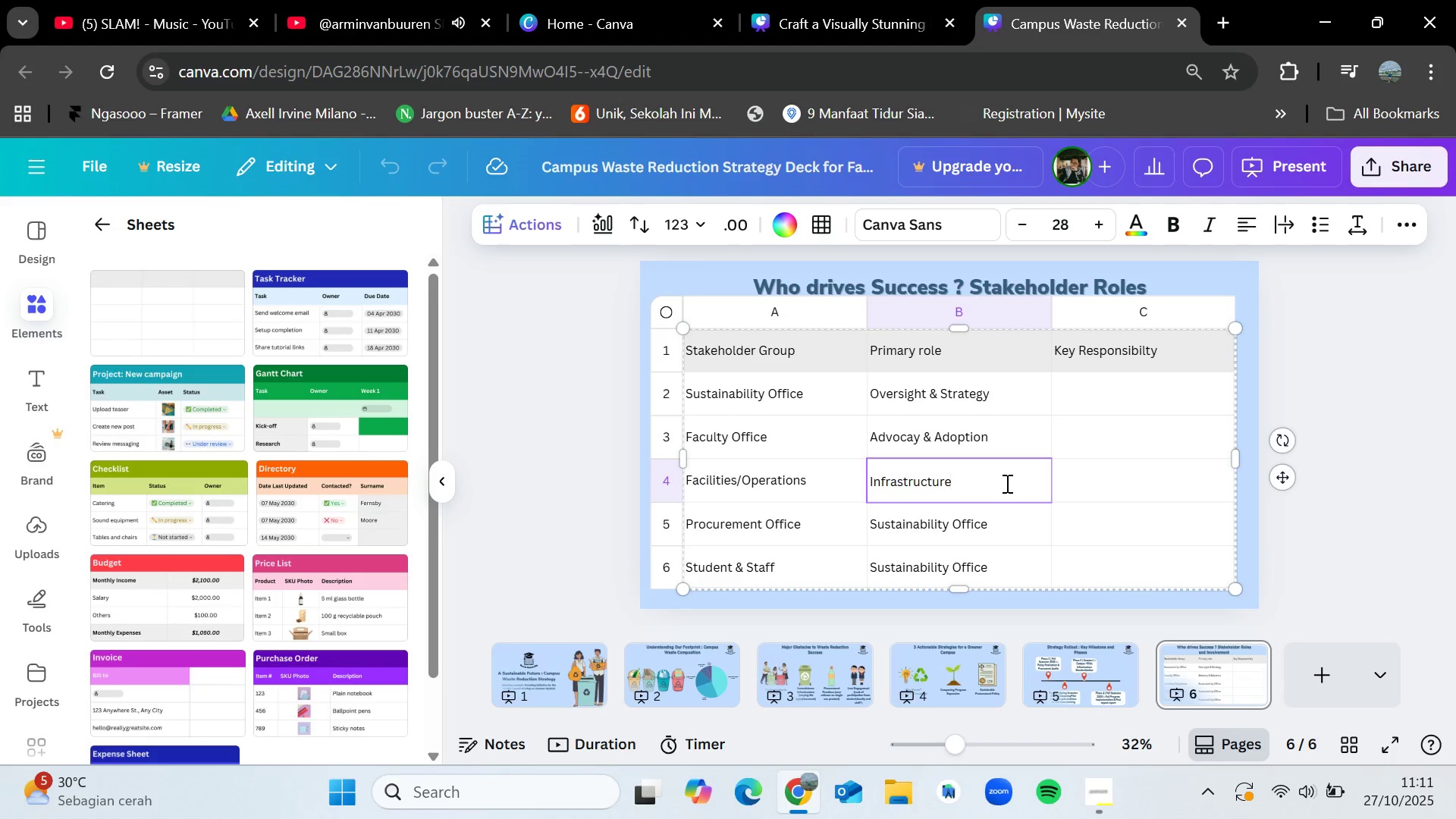 
type( & Logistics)
 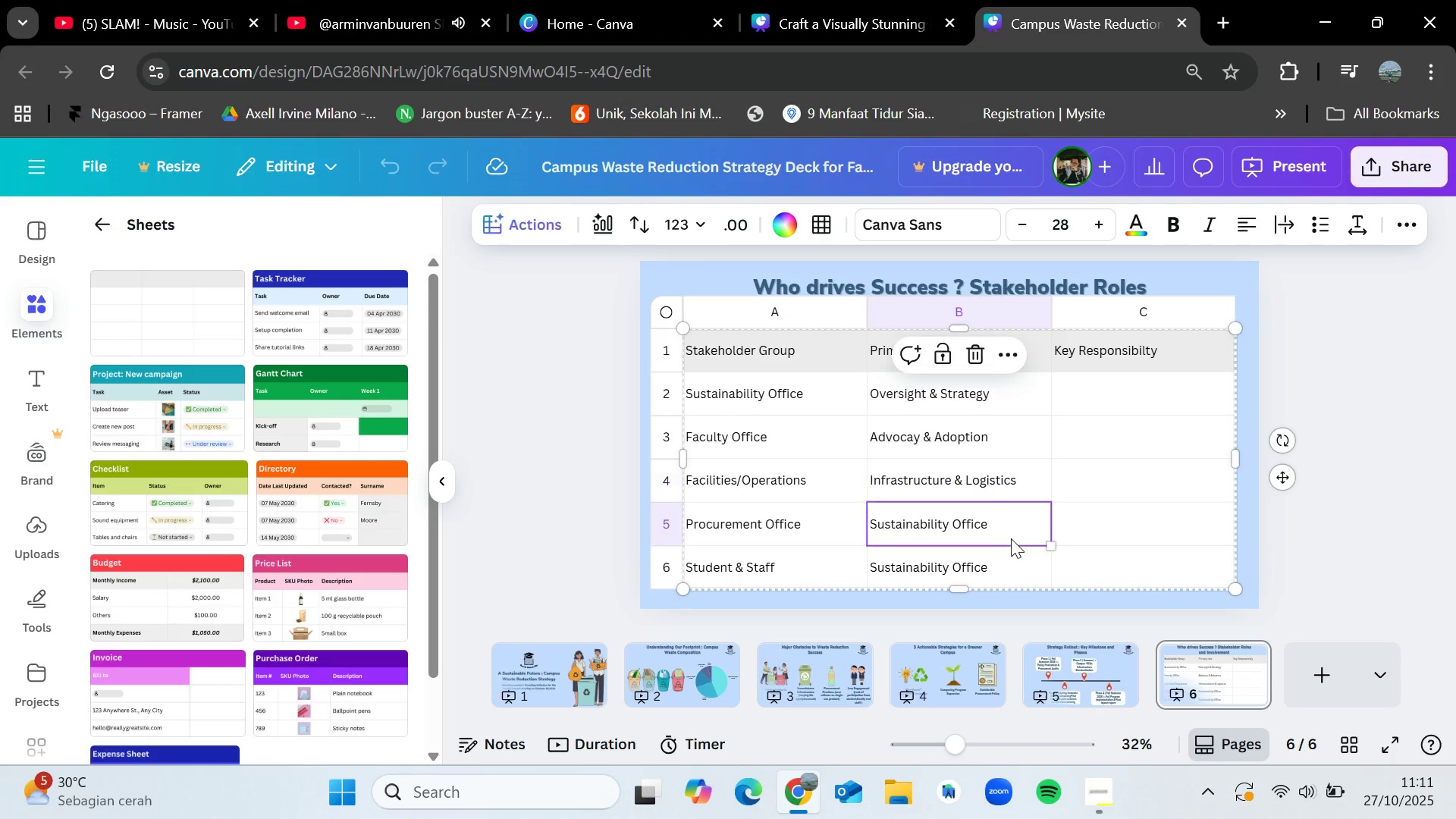 
double_click([1011, 538])
 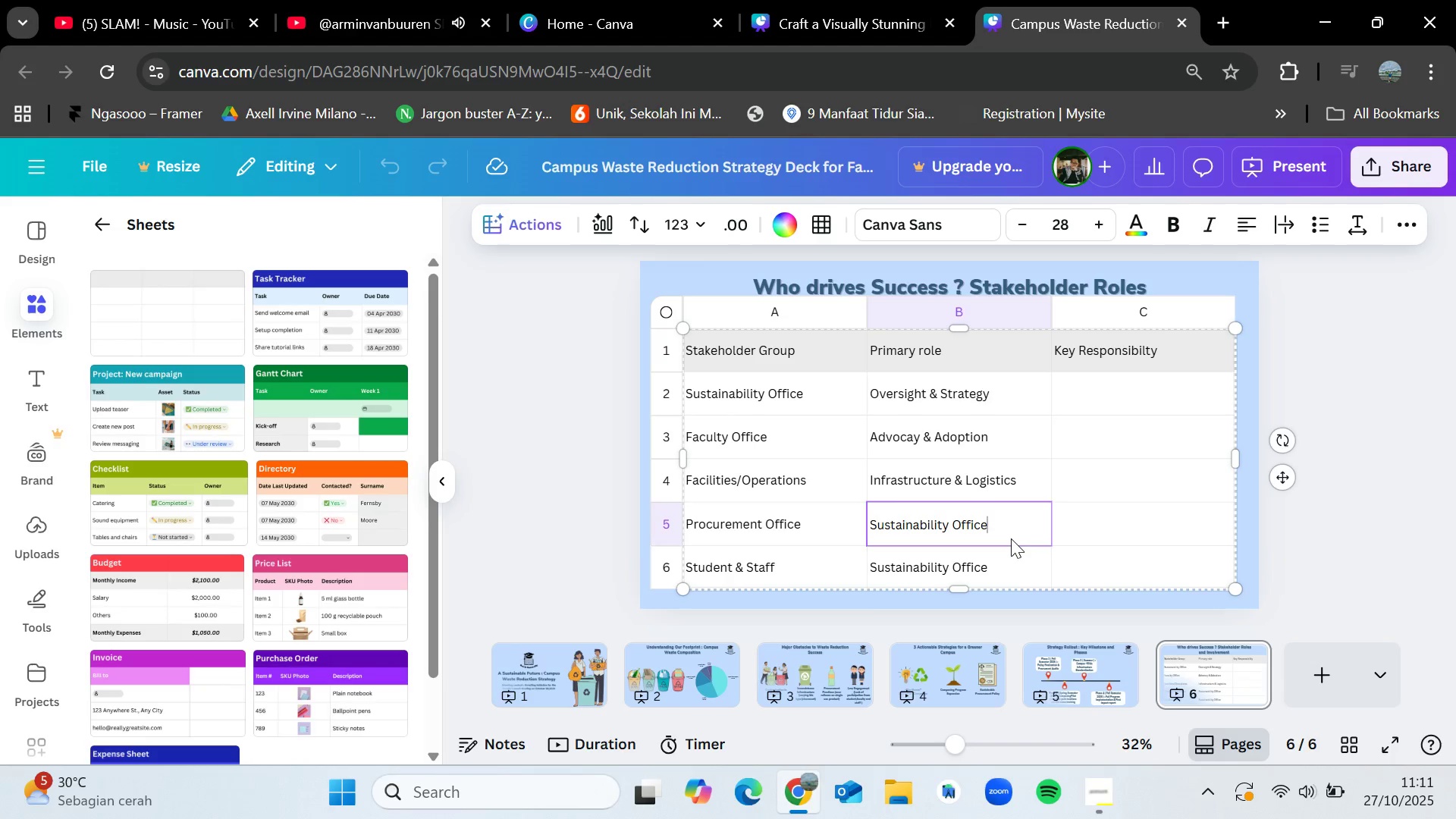 
hold_key(key=Backspace, duration=0.85)
 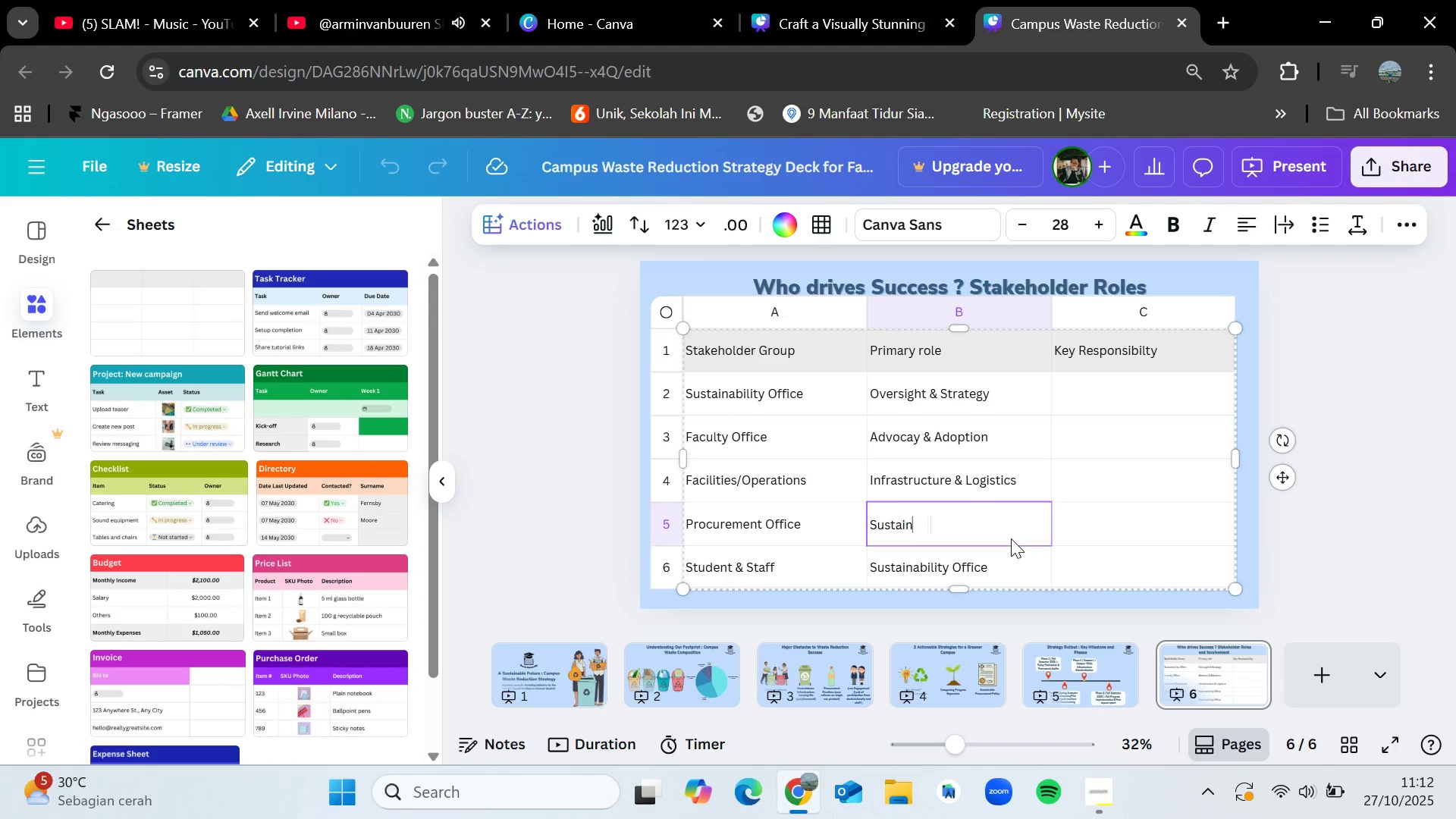 
key(Backspace)
key(Backspace)
key(Backspace)
key(Backspace)
key(Backspace)
key(Backspace)
key(Backspace)
key(Backspace)
type(Polict)
key(Backspace)
type(y)
 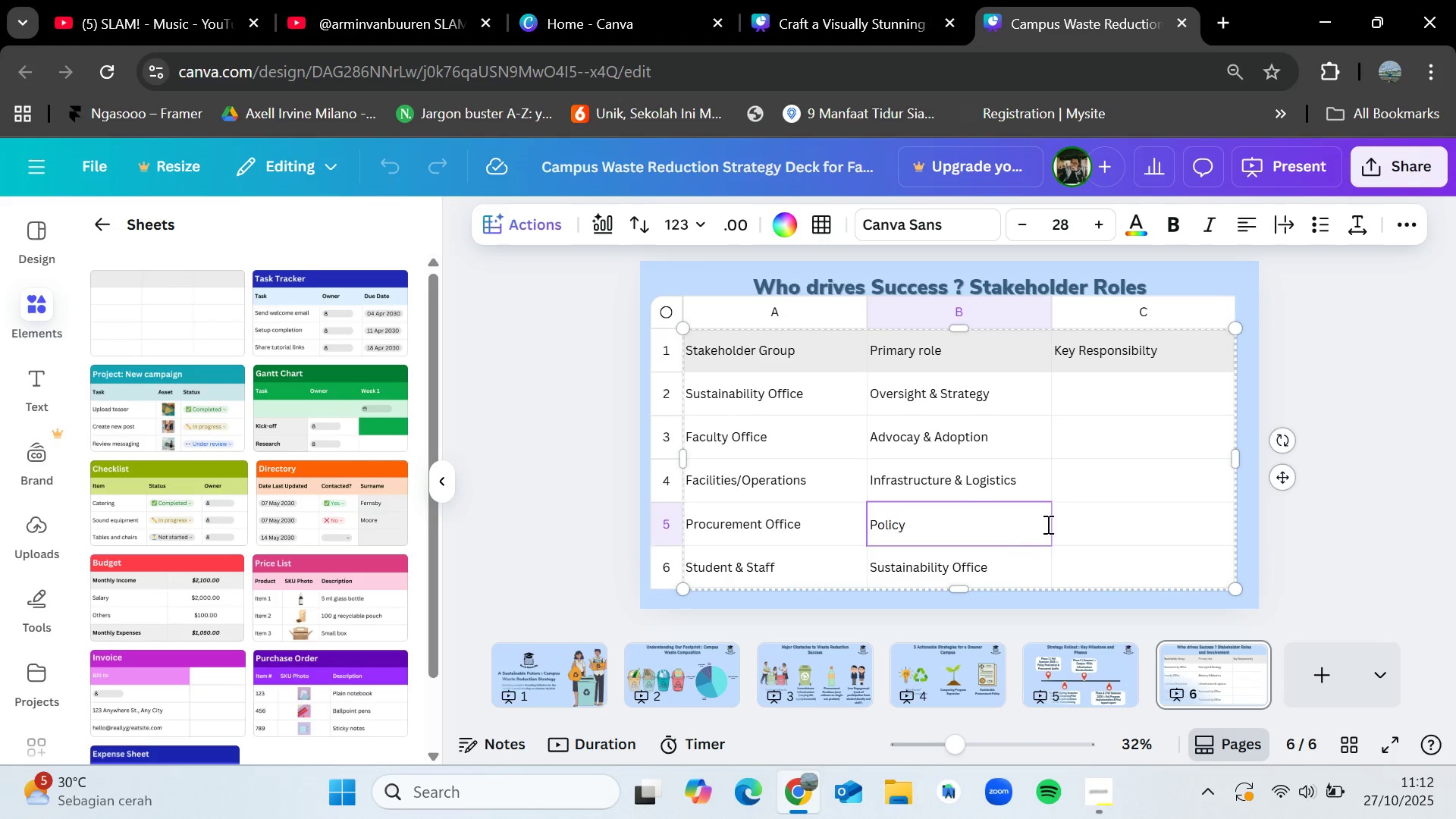 
left_click([350, 0])
 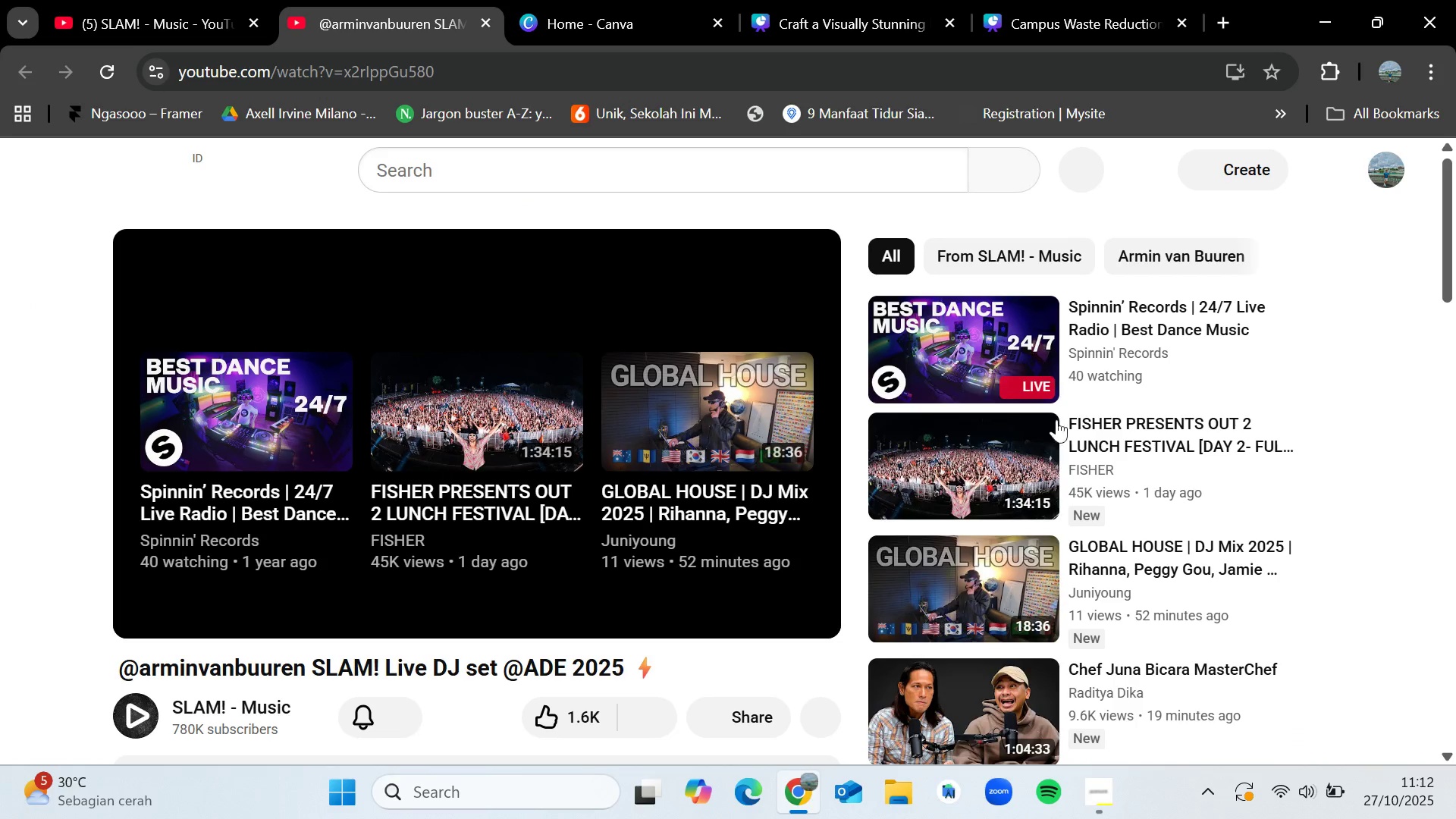 
left_click([1103, 427])
 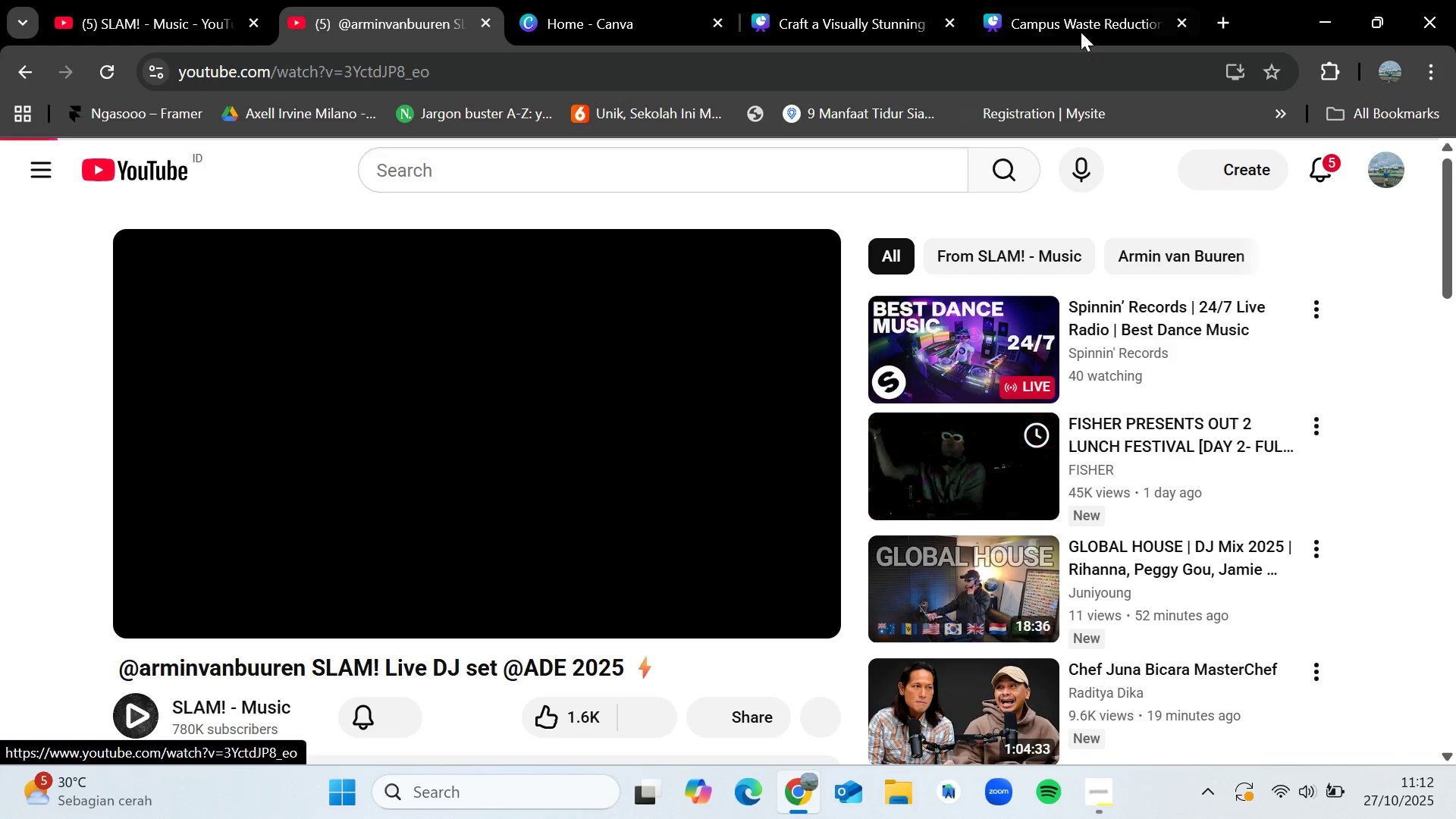 
left_click([1075, 12])
 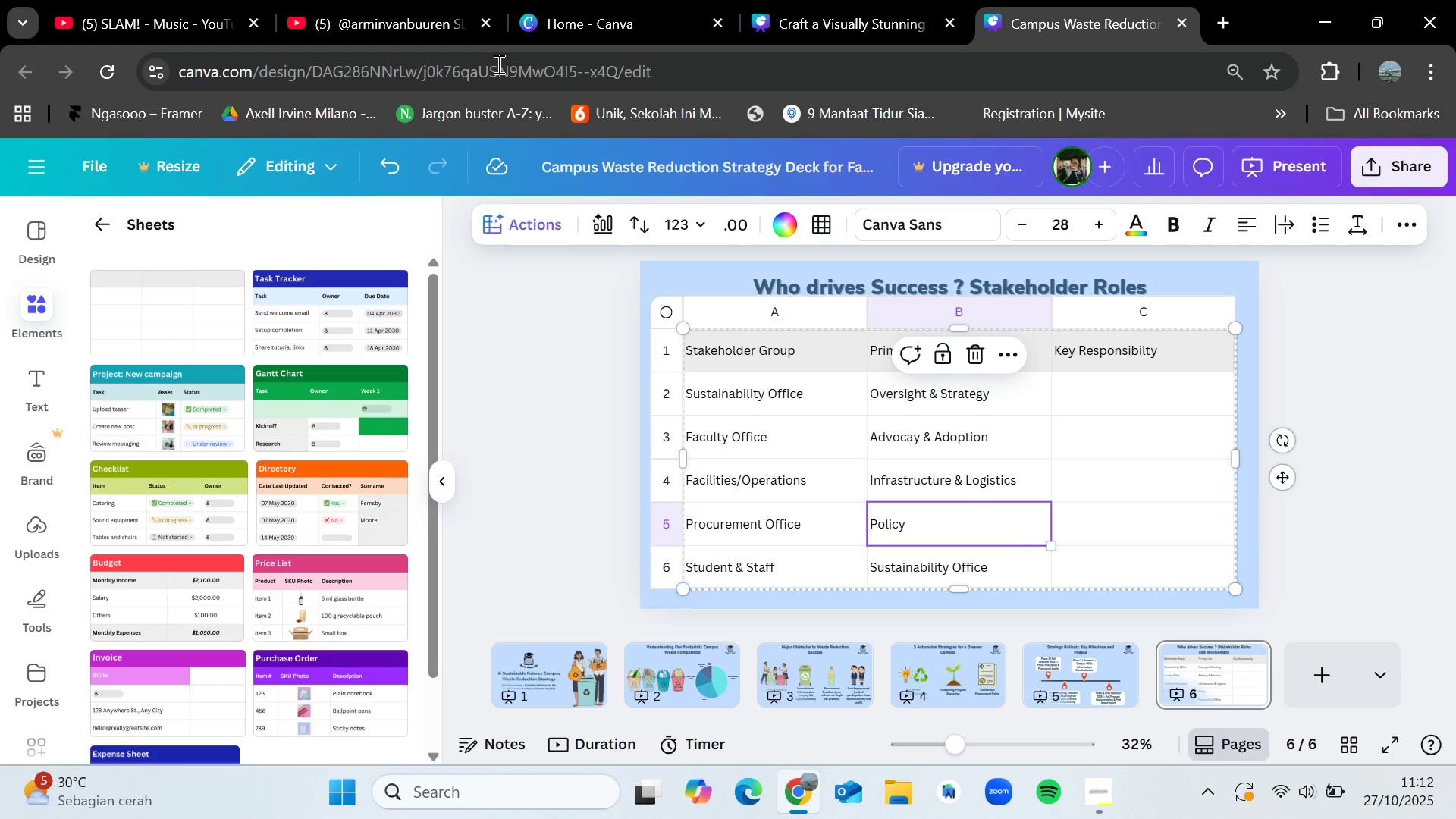 
mouse_move([848, 243])
 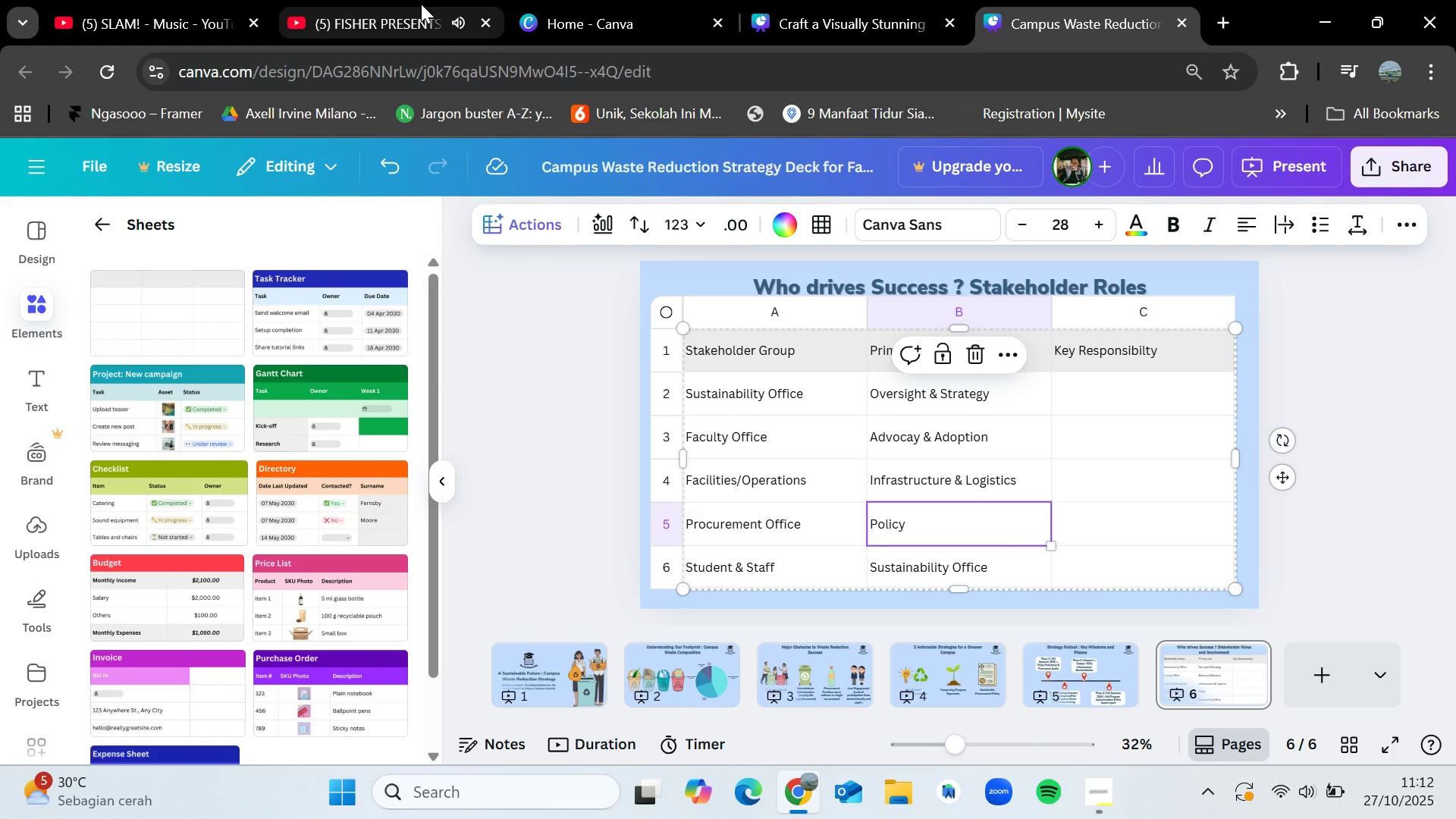 
left_click([421, 4])
 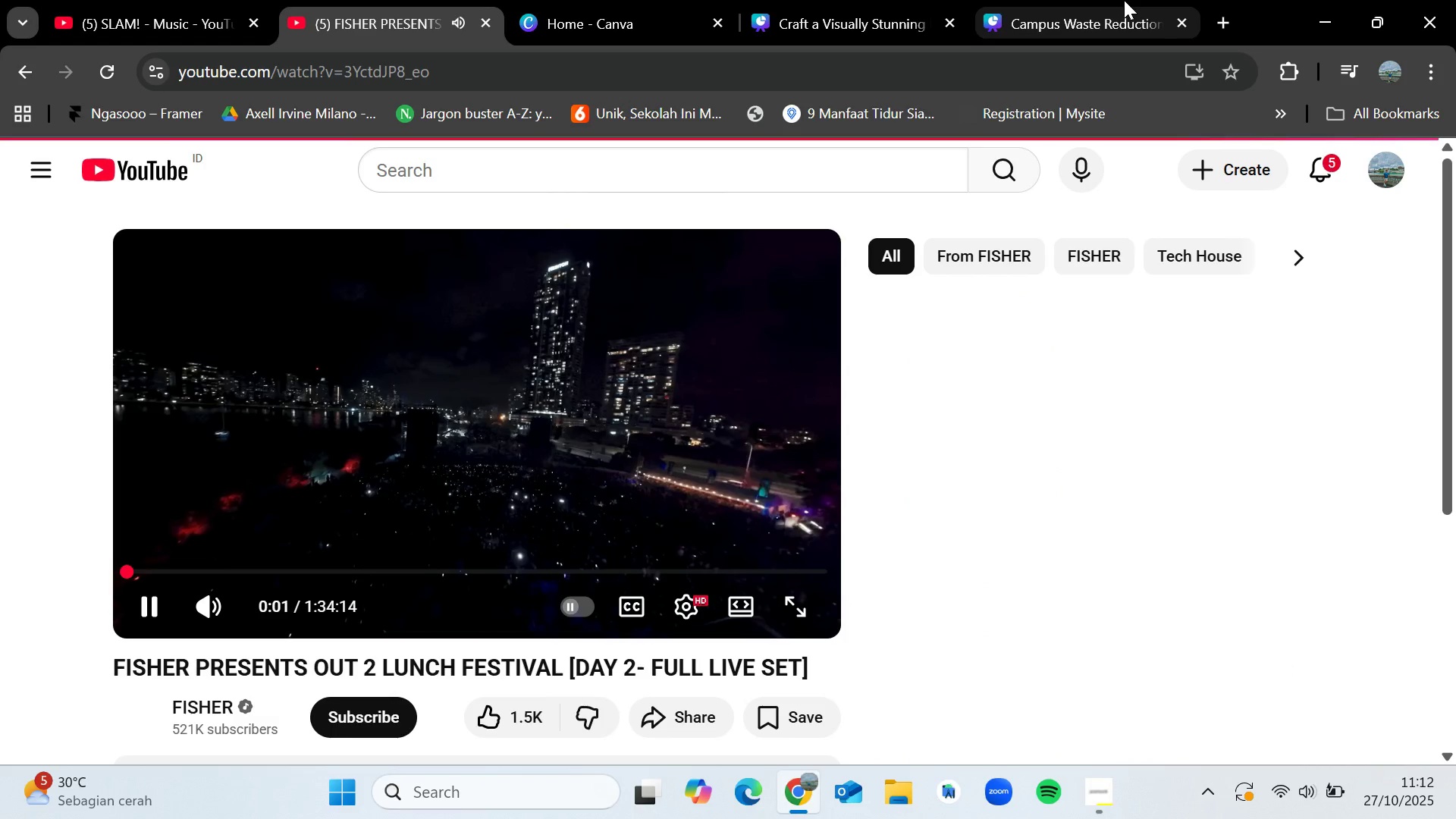 
left_click([1120, 0])
 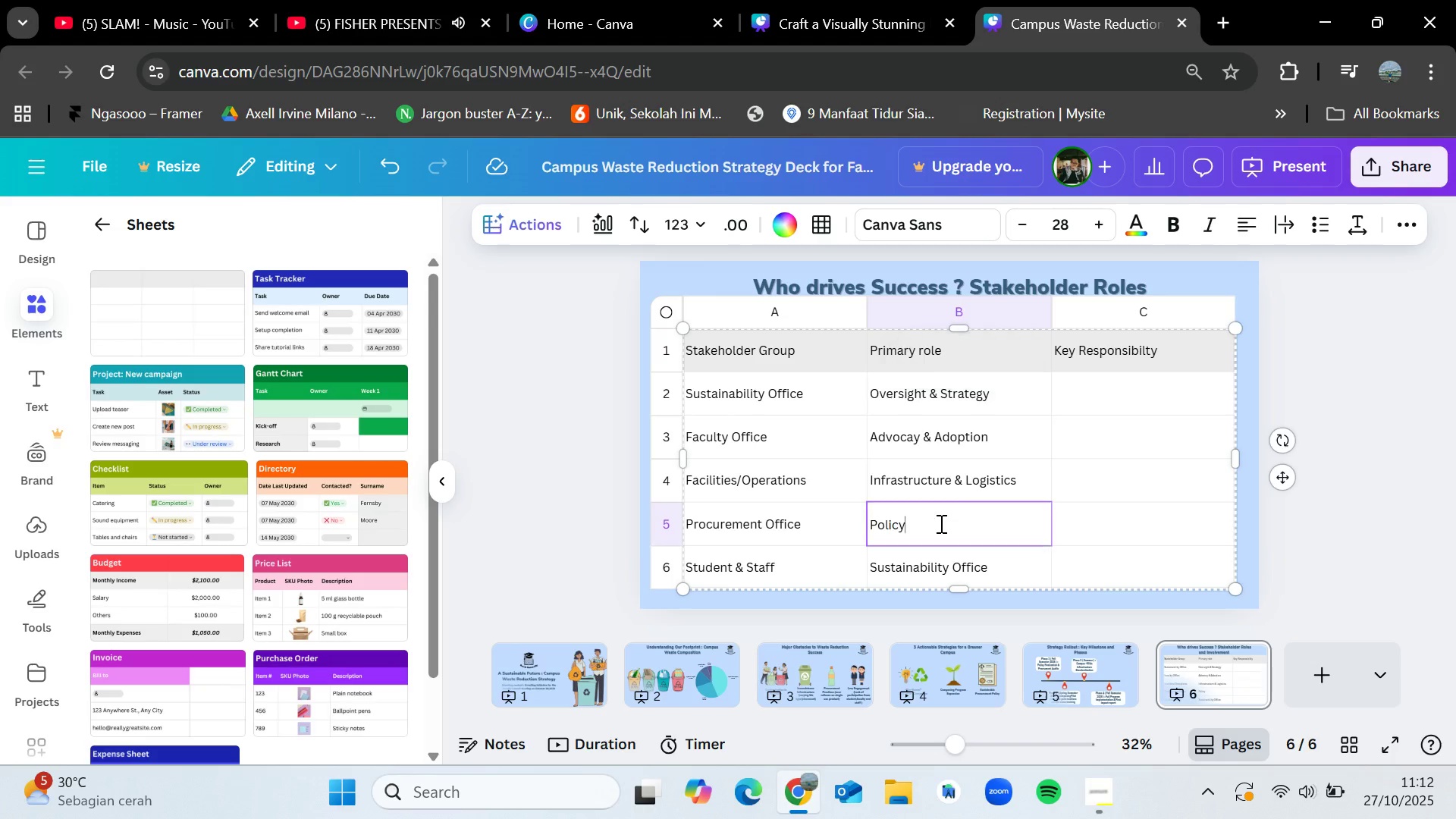 
double_click([940, 523])
 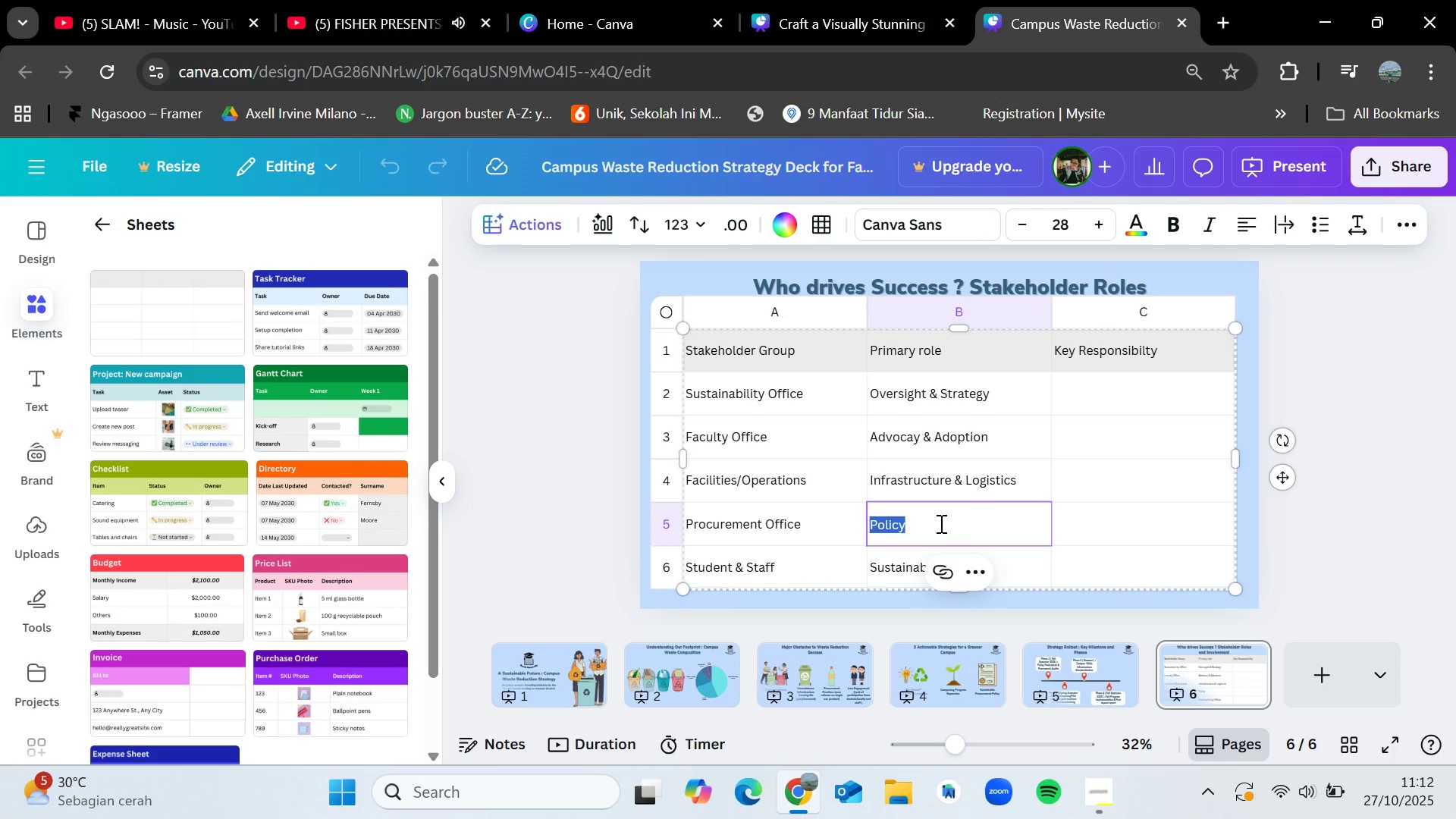 
left_click([940, 523])
 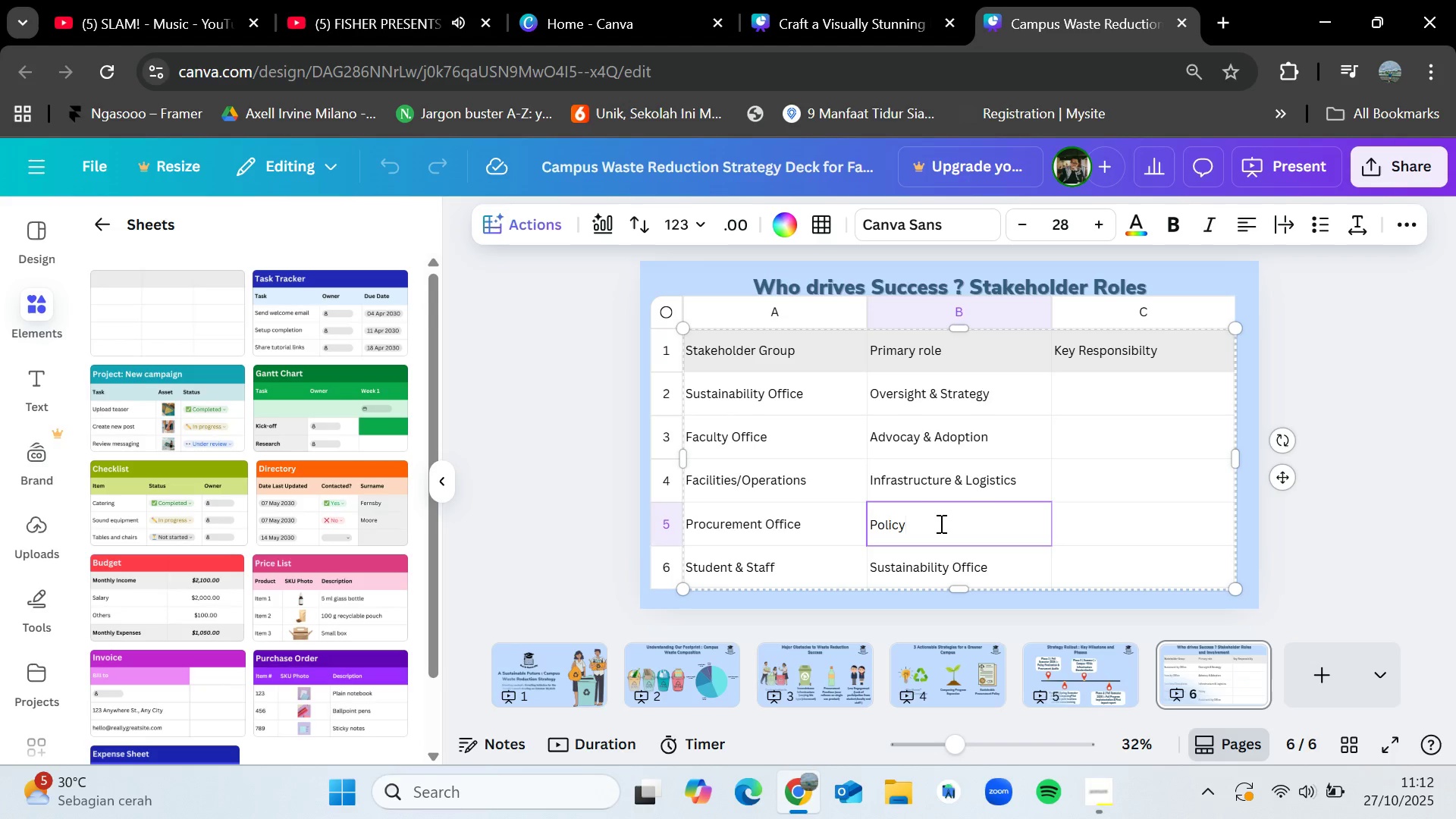 
type( Ne)
key(Backspace)
key(Backspace)
type(Enforcement)
 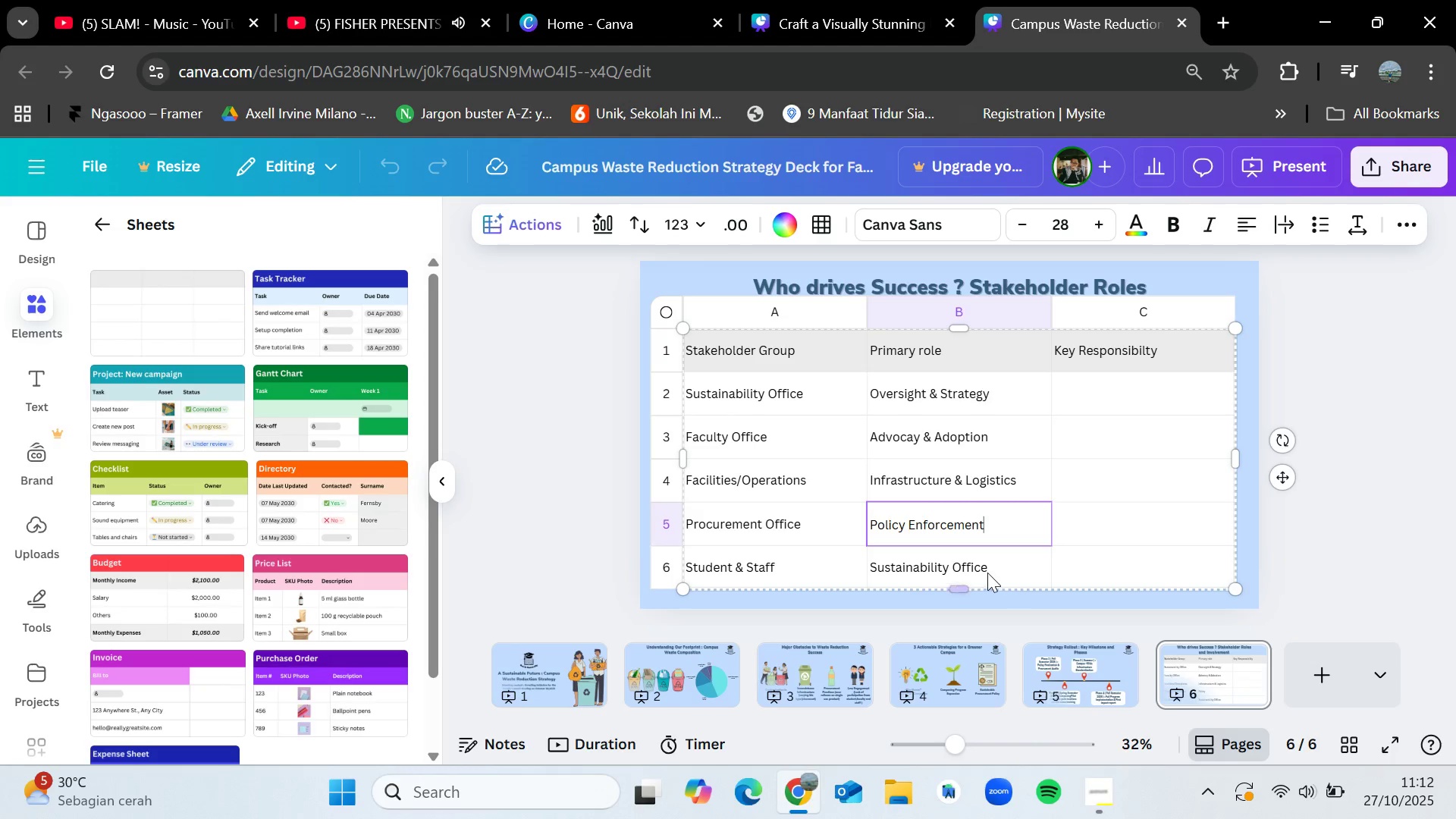 
double_click([987, 573])
 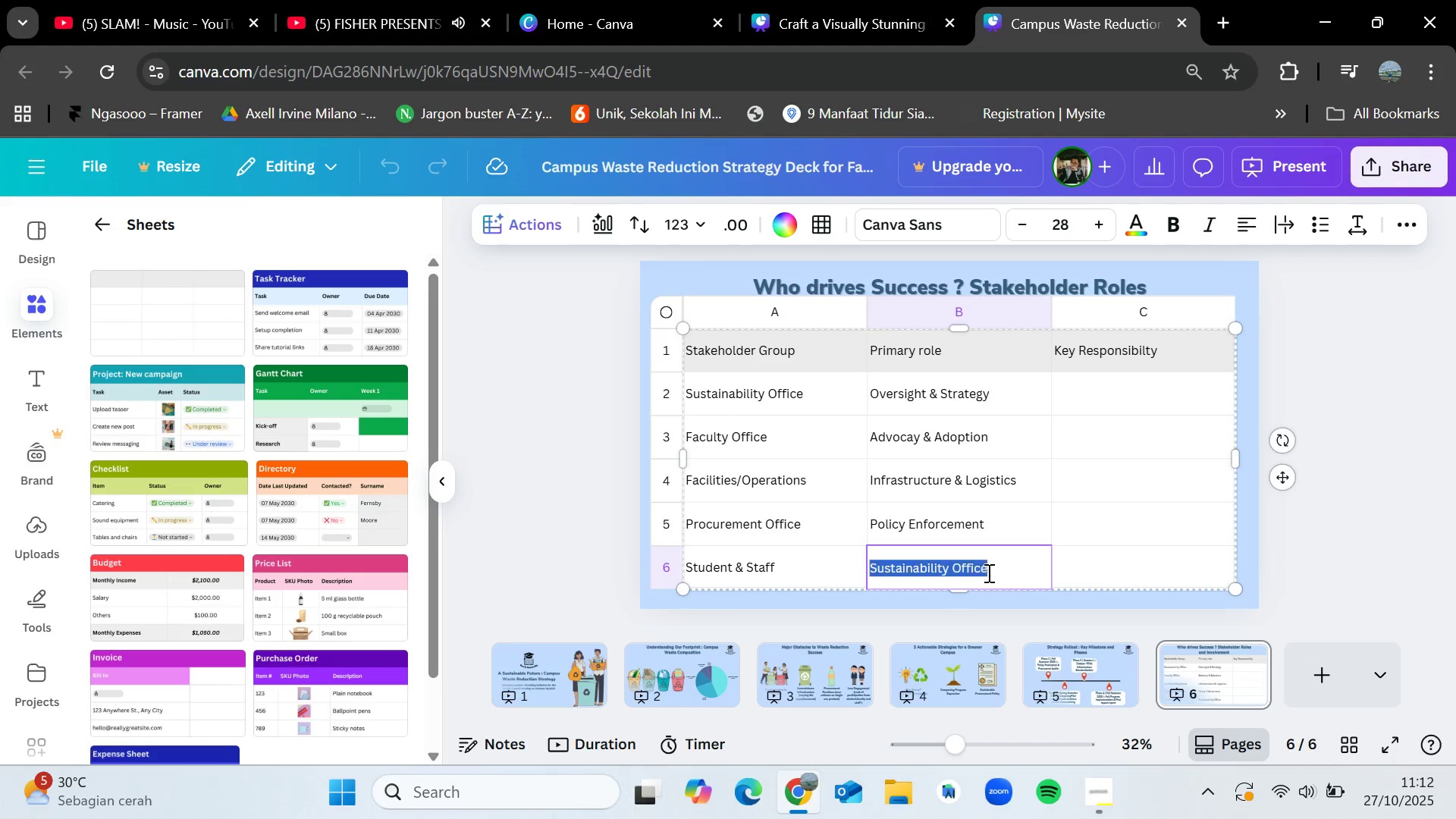 
triple_click([987, 573])
 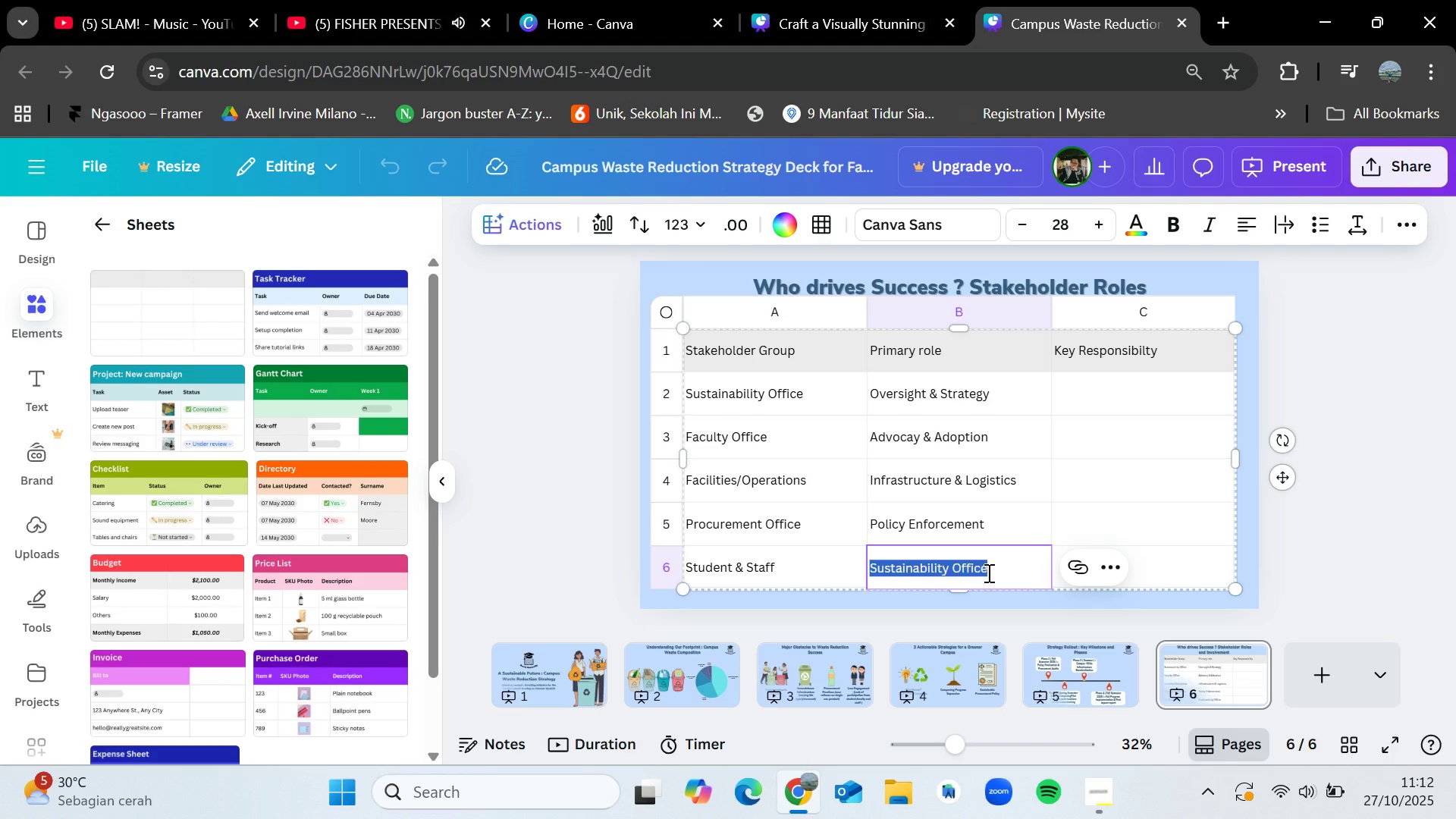 
key(Backspace)
type(Participation & Feedback)
 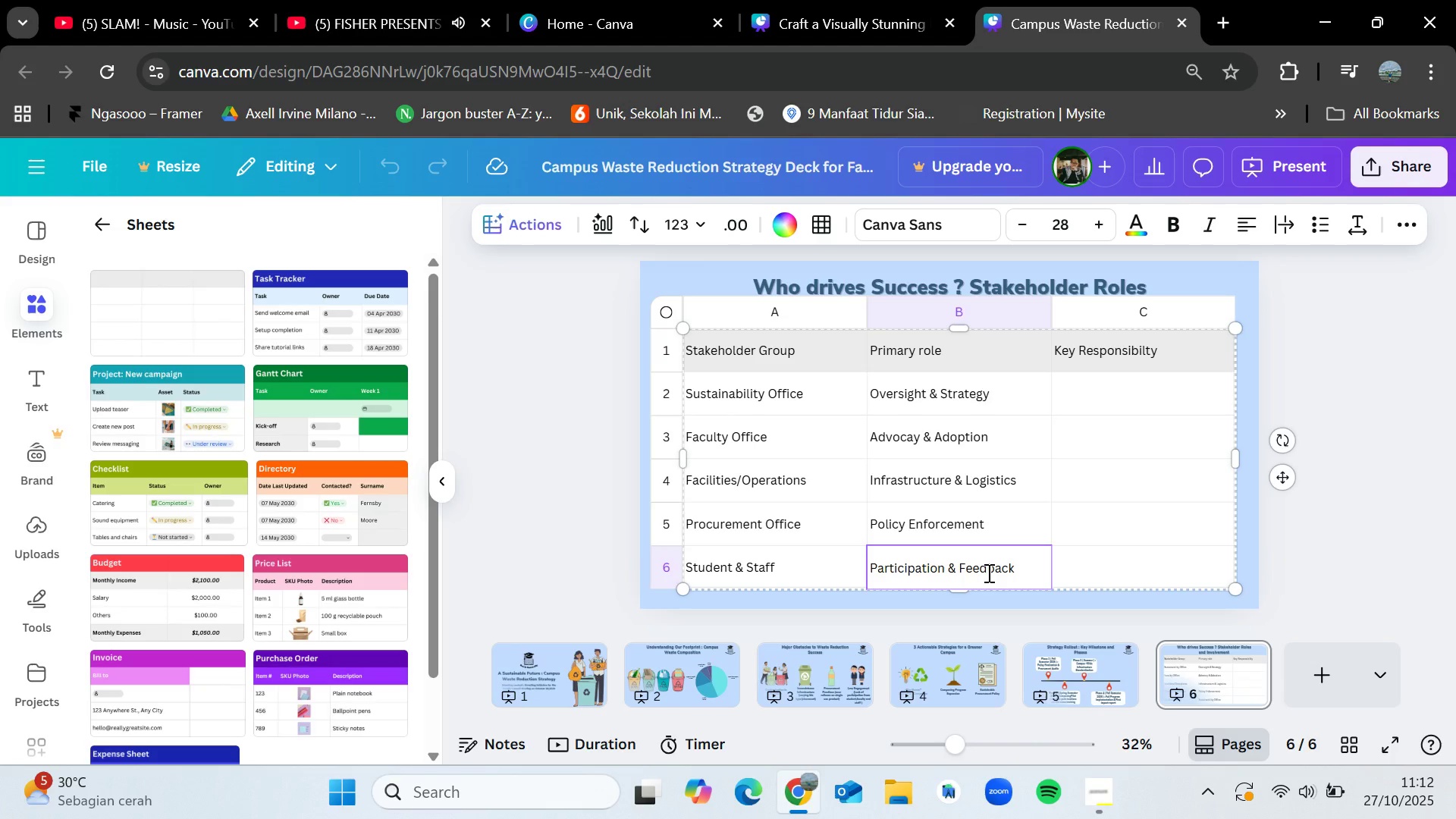 
double_click([1127, 407])
 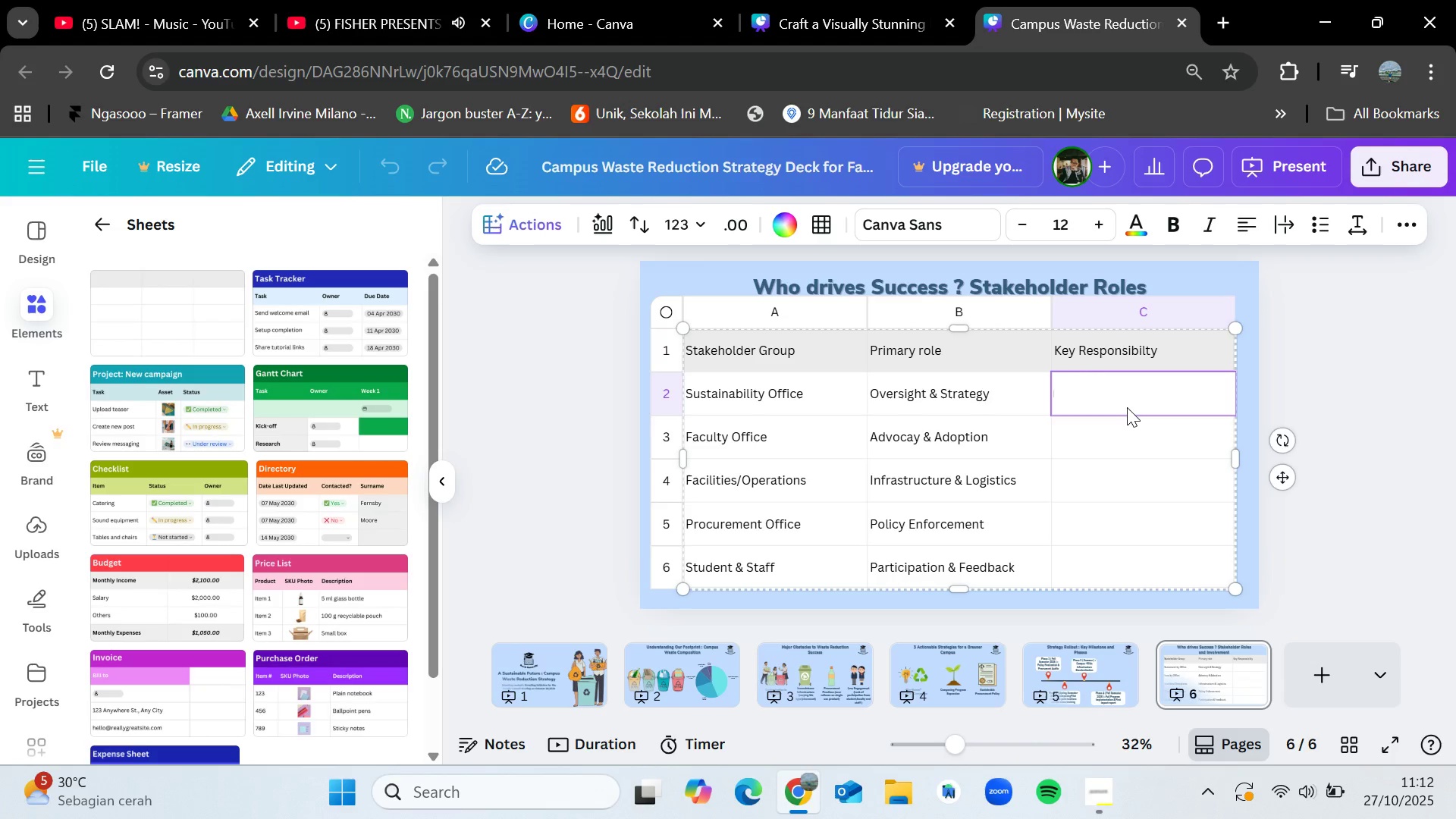 
double_click([1127, 407])
 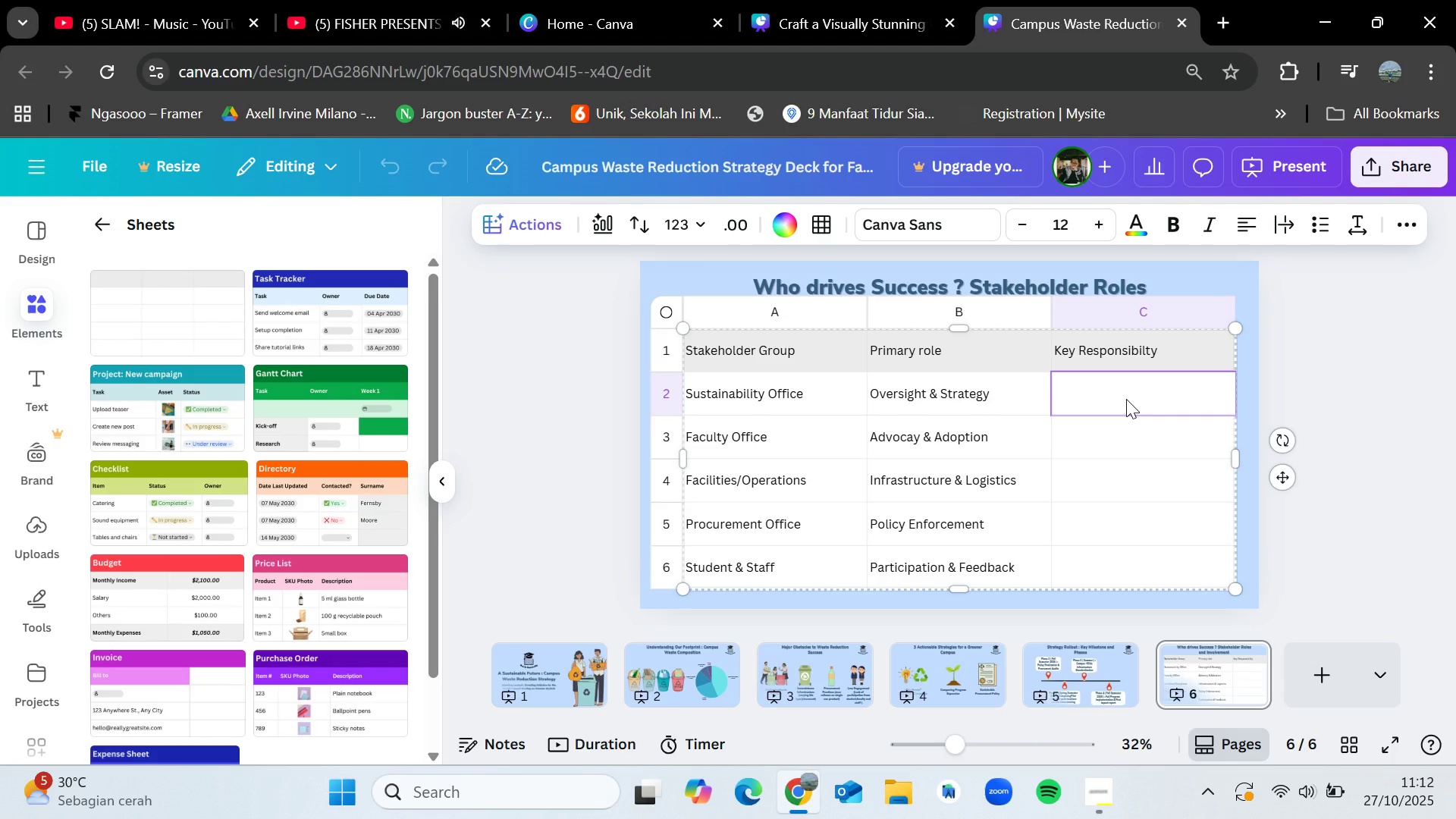 
double_click([1126, 399])
 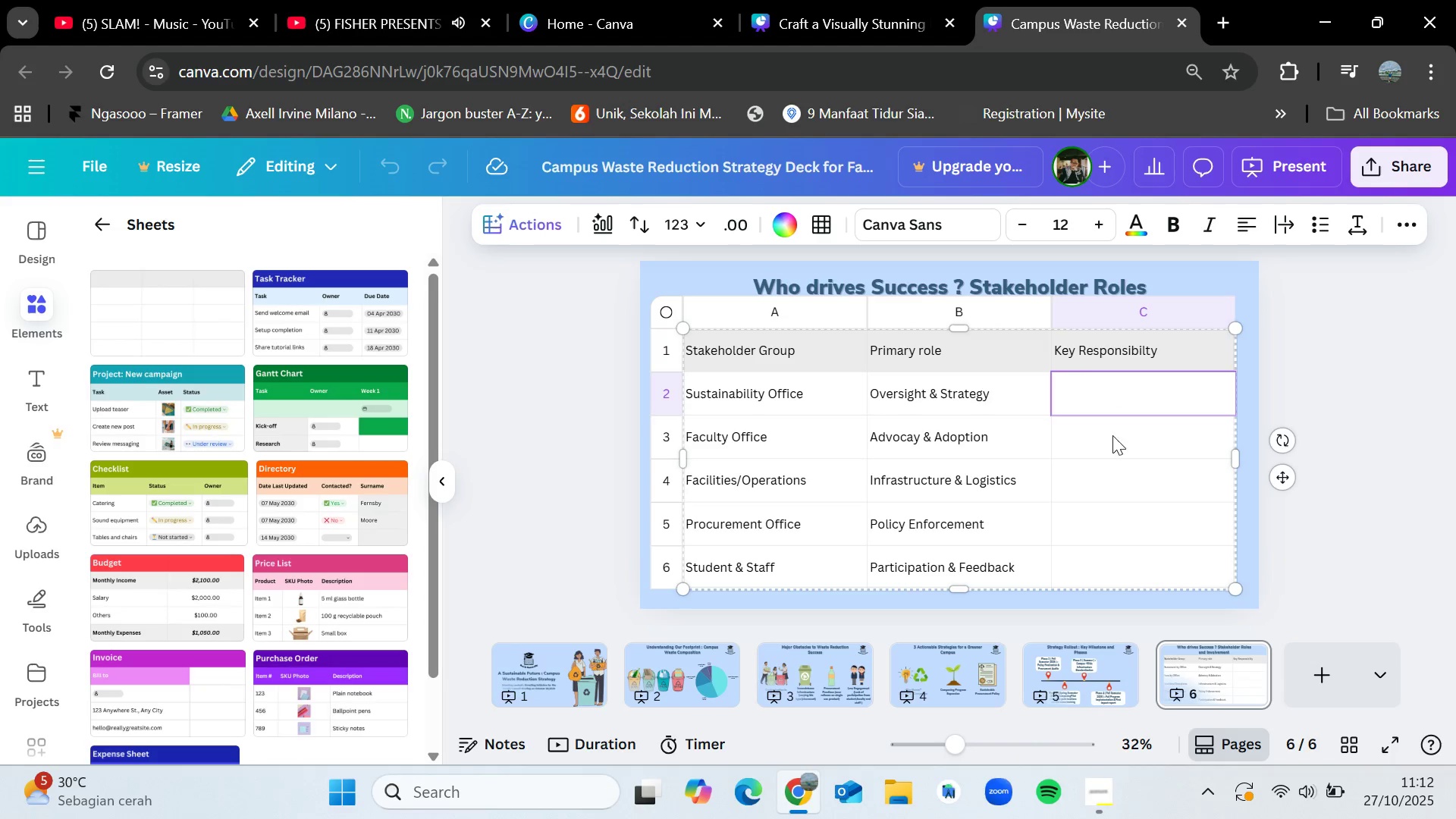 
left_click([1086, 453])
 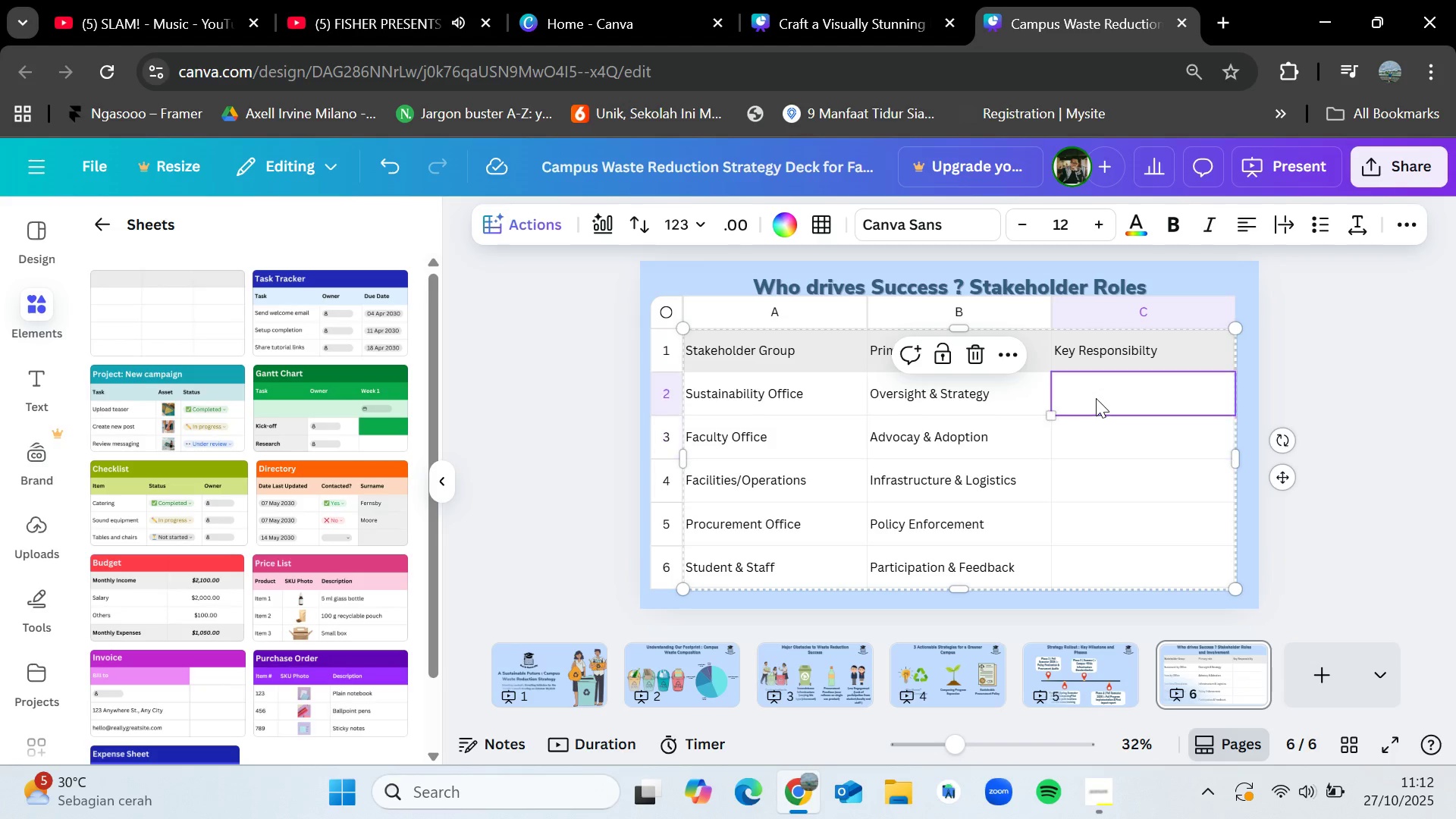 
double_click([1096, 398])
 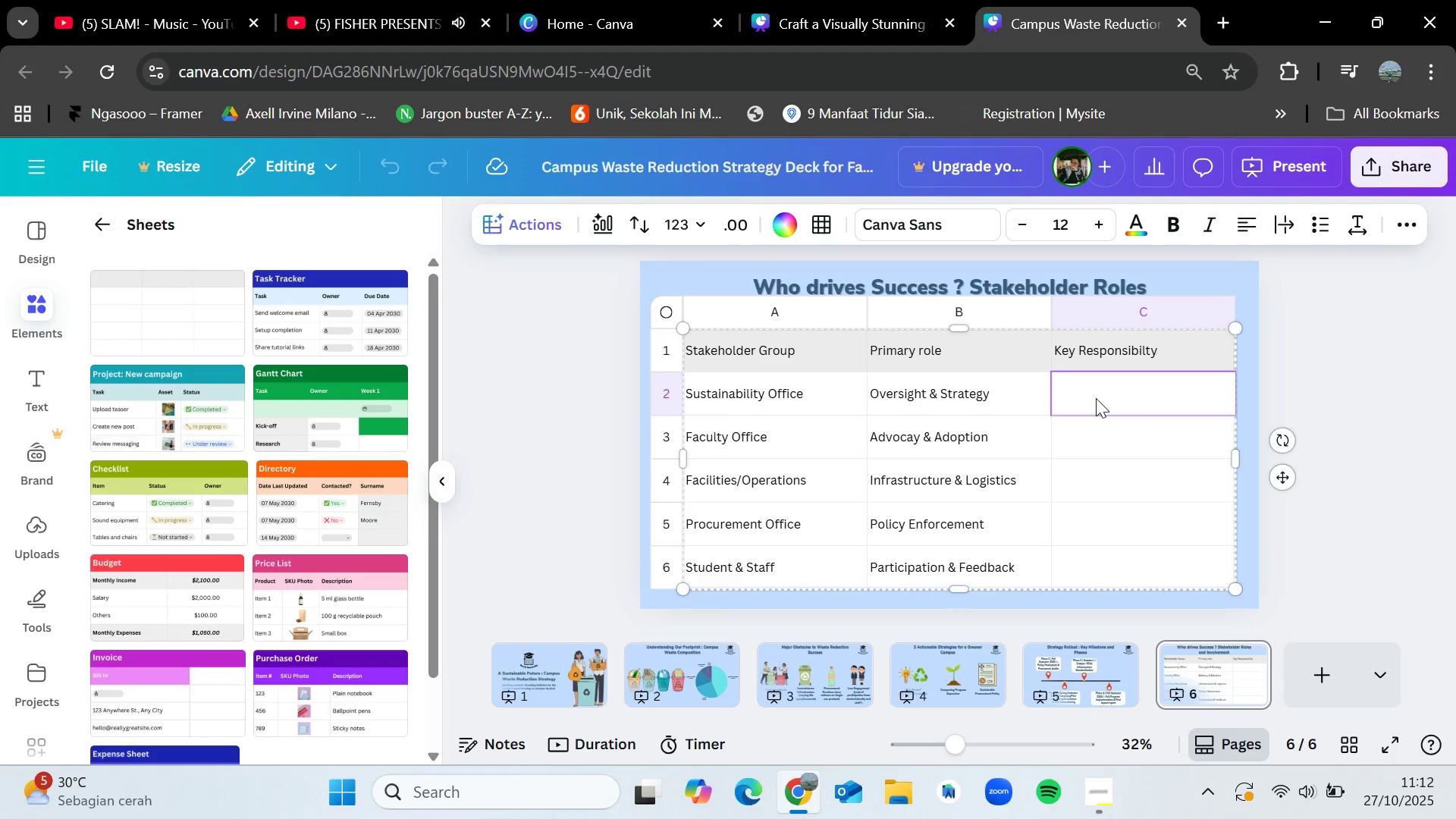 
triple_click([1096, 398])
 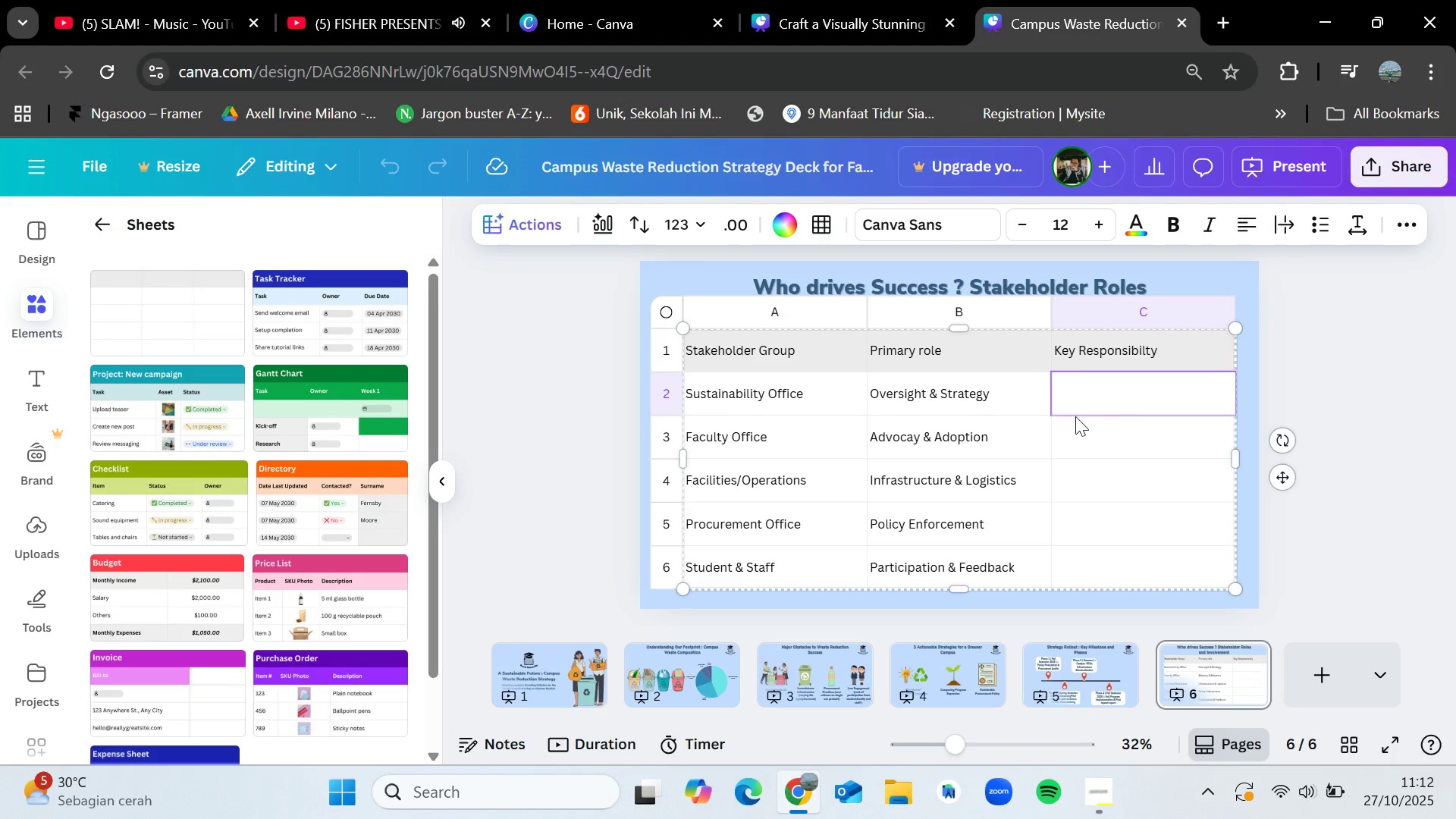 
left_click([972, 396])
 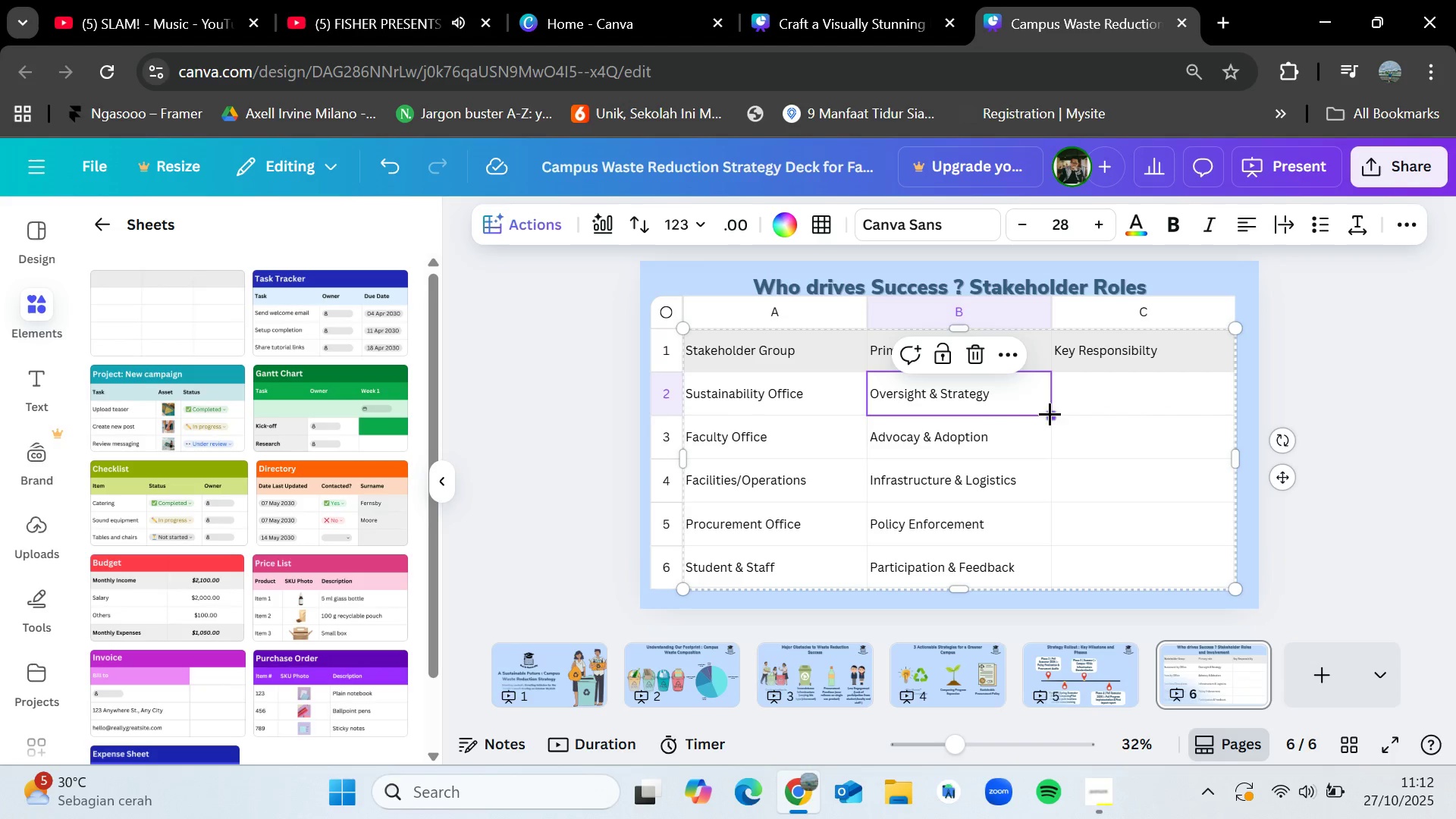 
left_click_drag(start_coordinate=[1050, 413], to_coordinate=[1166, 410])
 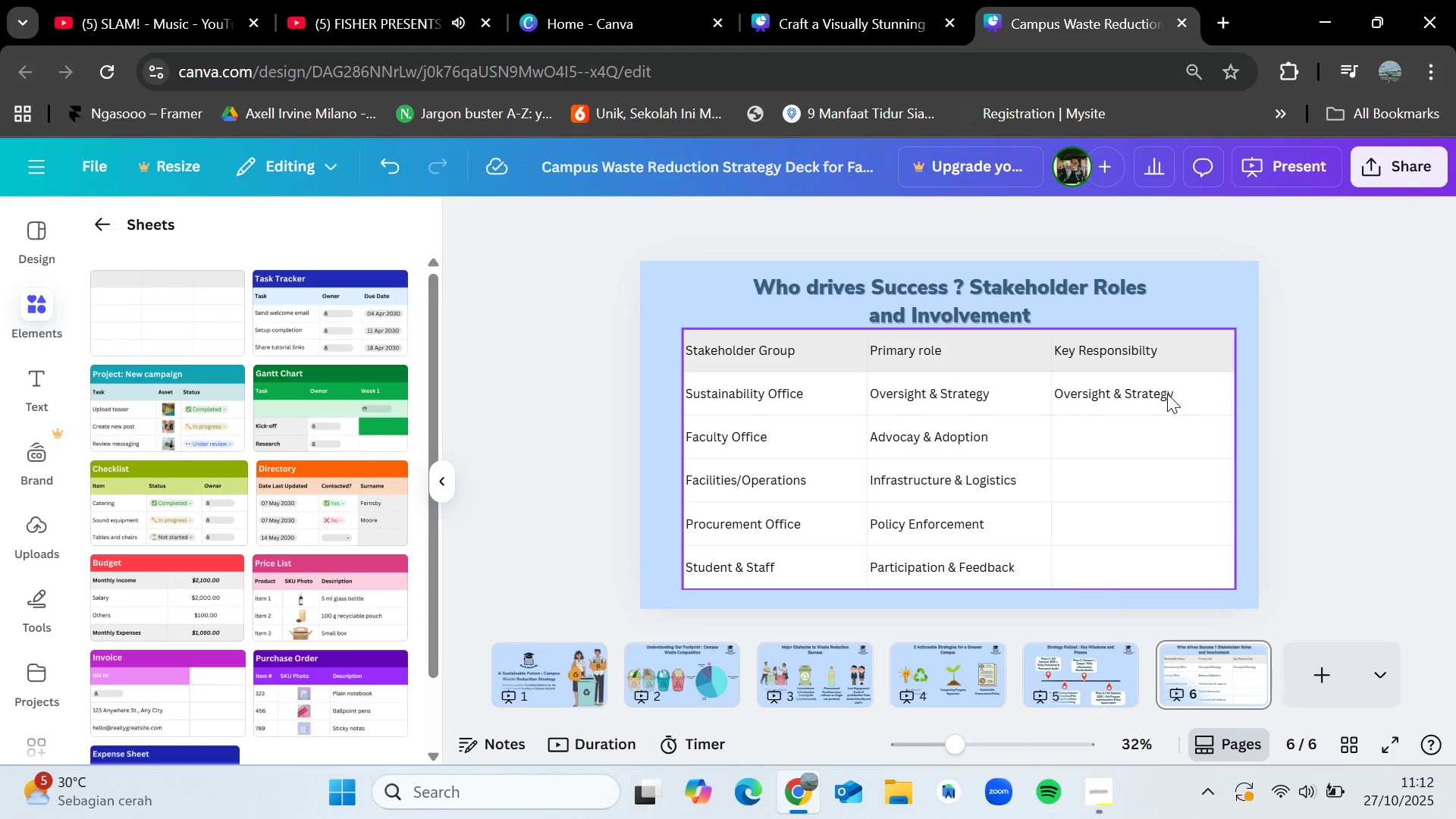 
double_click([1167, 394])
 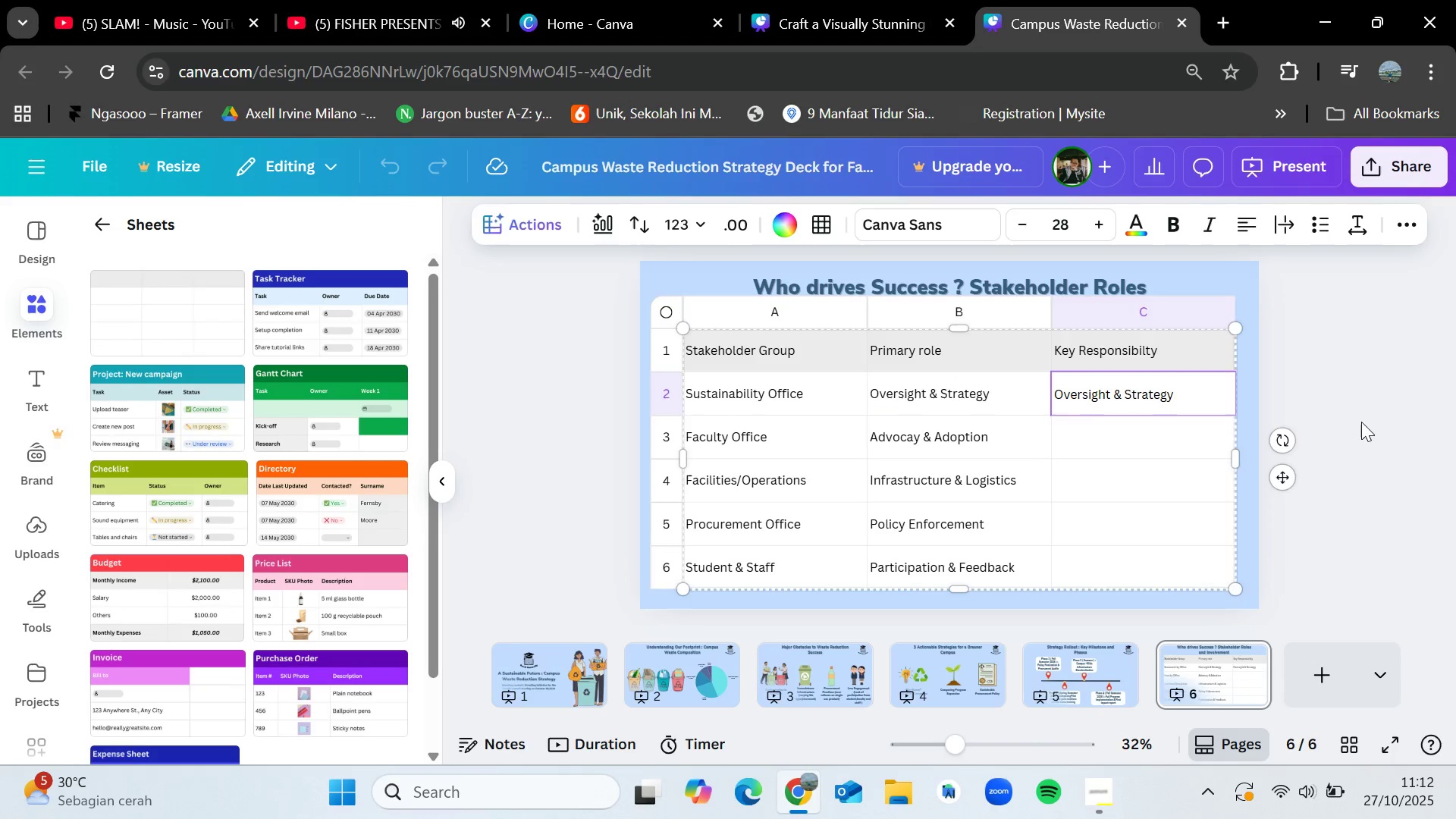 
double_click([1210, 394])
 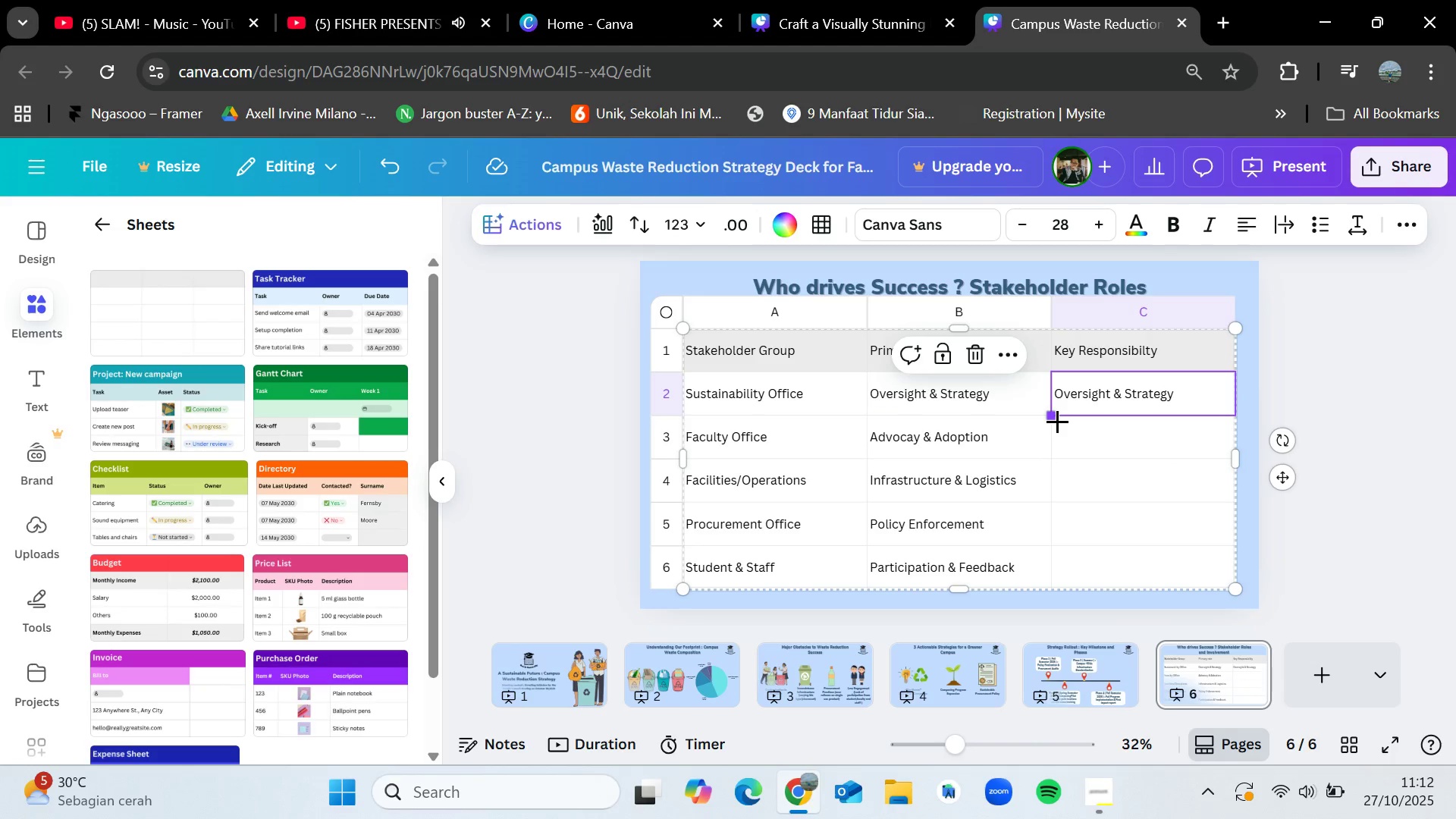 
left_click_drag(start_coordinate=[1056, 417], to_coordinate=[1065, 565])
 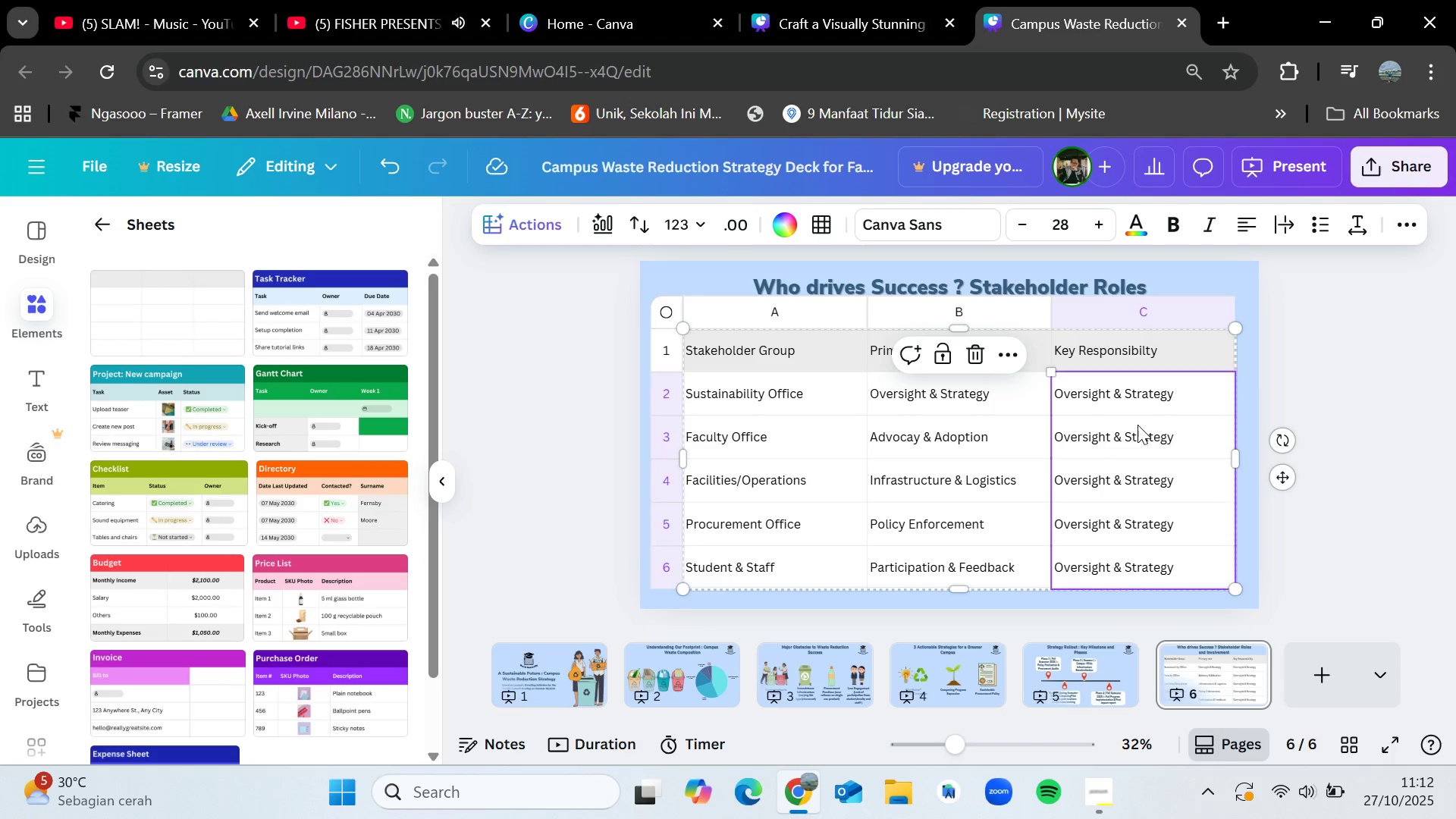 
left_click([1138, 425])
 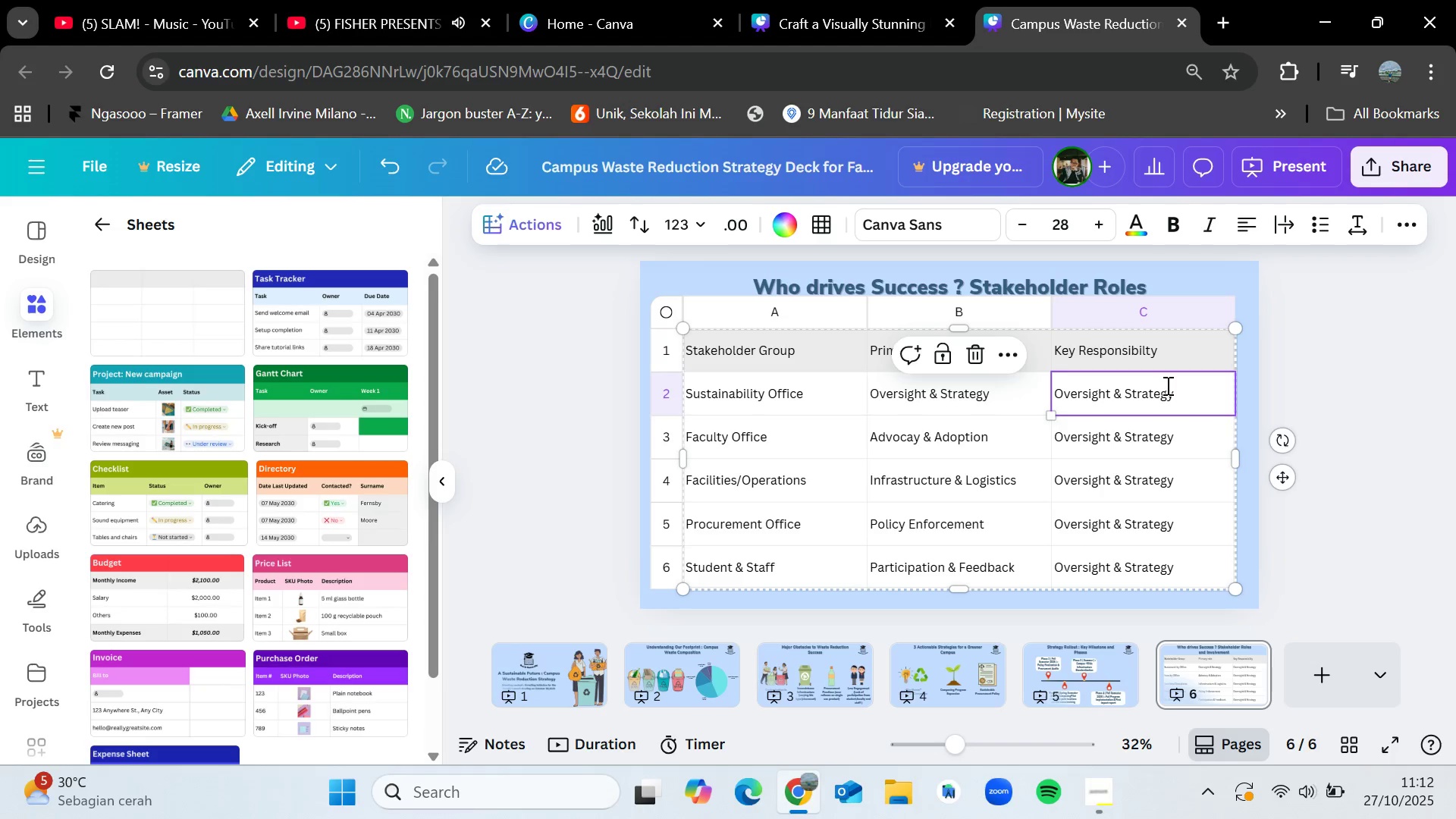 
triple_click([1166, 385])
 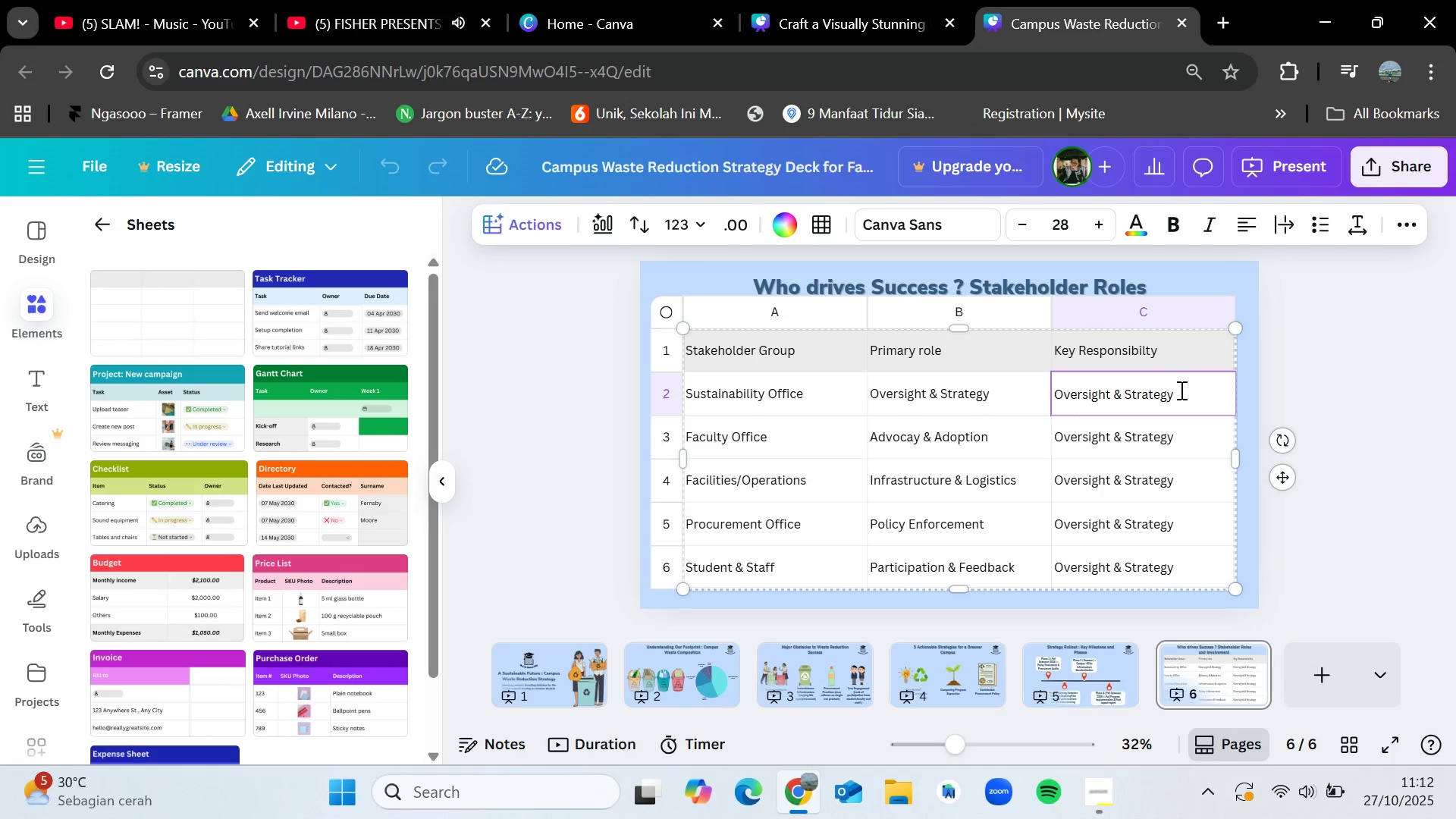 
left_click_drag(start_coordinate=[1181, 392], to_coordinate=[1064, 400])
 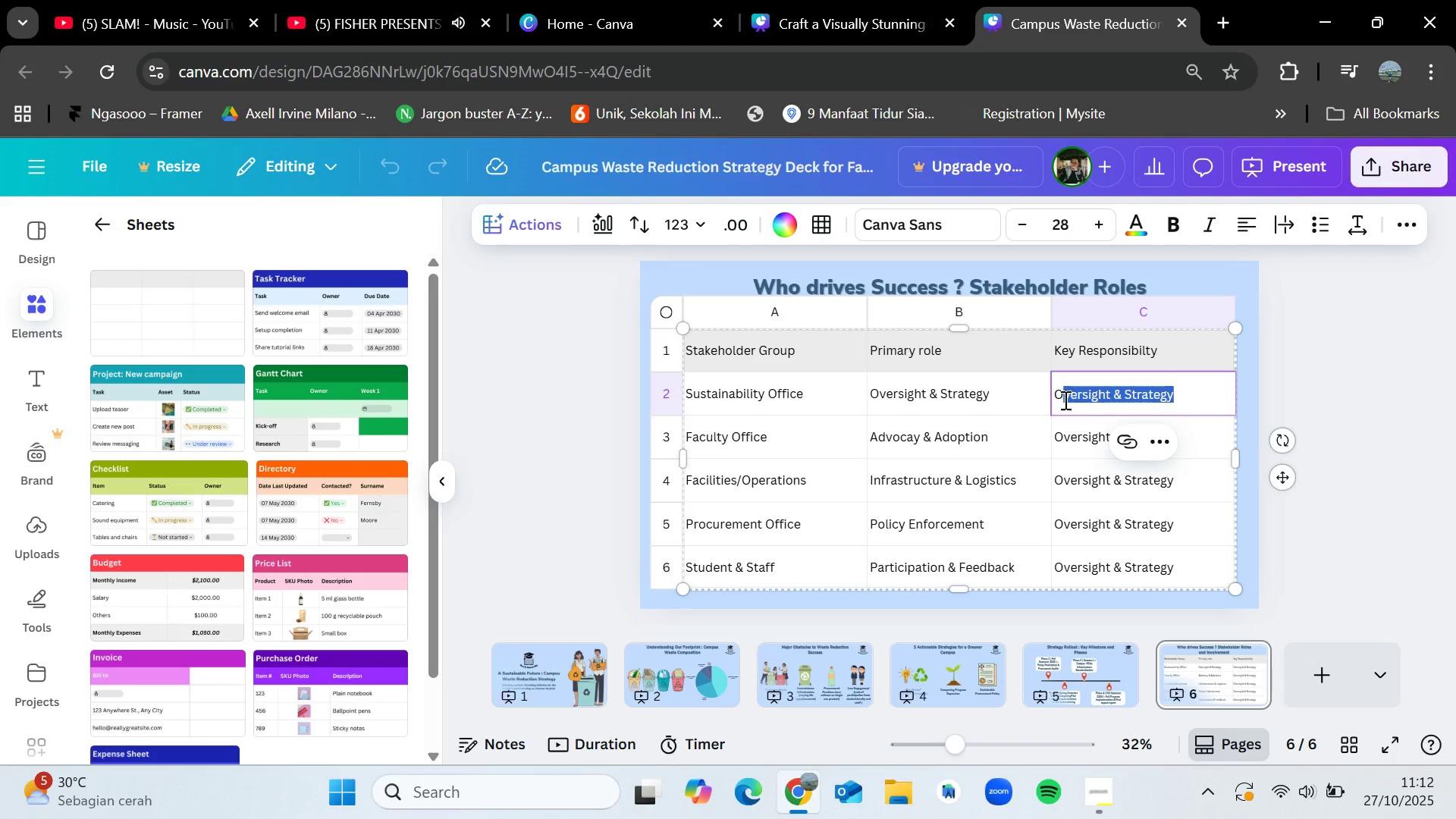 
key(Backspace)
key(Backspace)
type(Program Management[VolumeUp][VolumeUp][VolumeUp])
 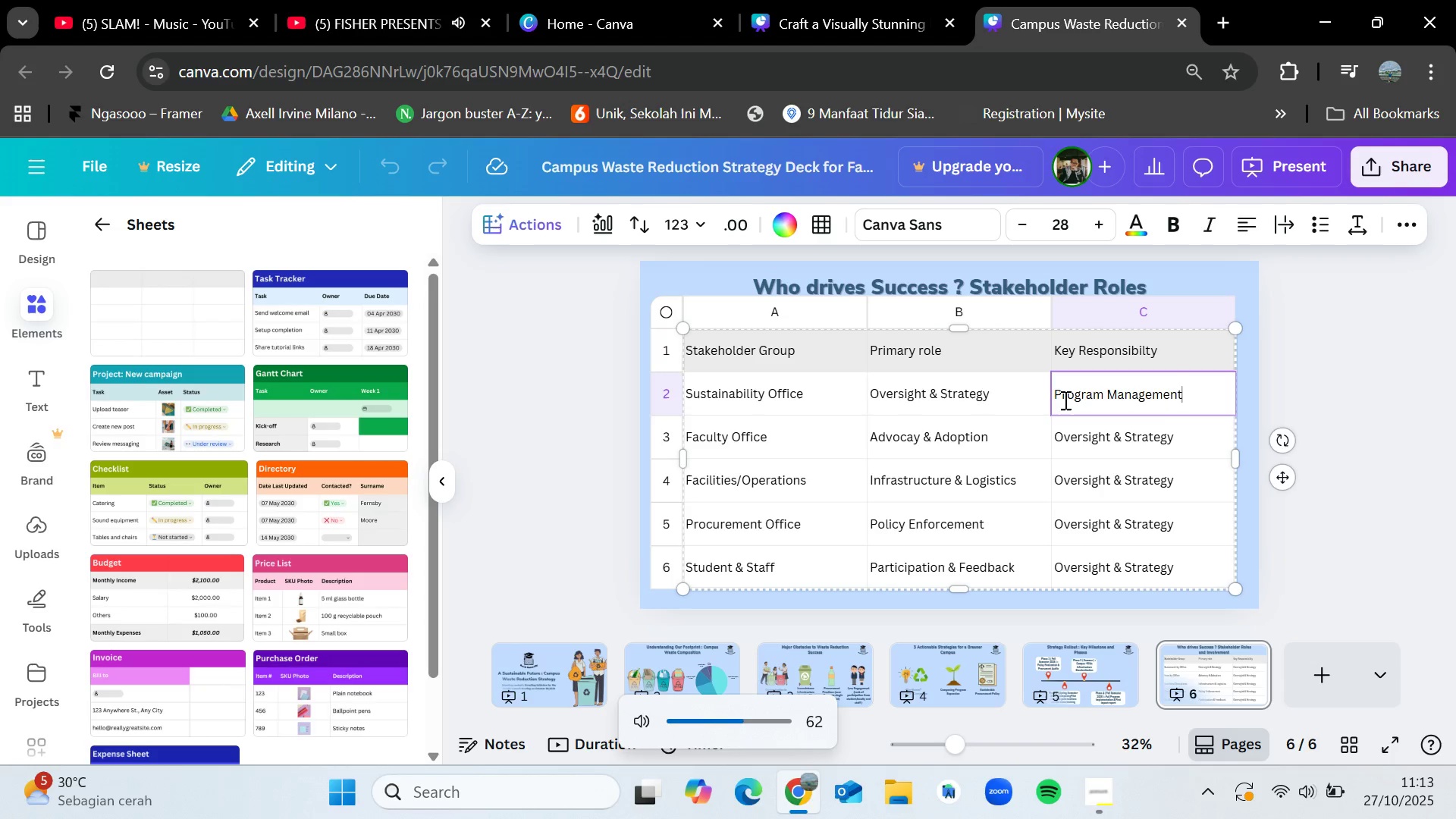 
type(,reporting,vendor contarct)
key(Backspace)
key(Backspace)
key(Backspace)
key(Backspace)
type(racts)
 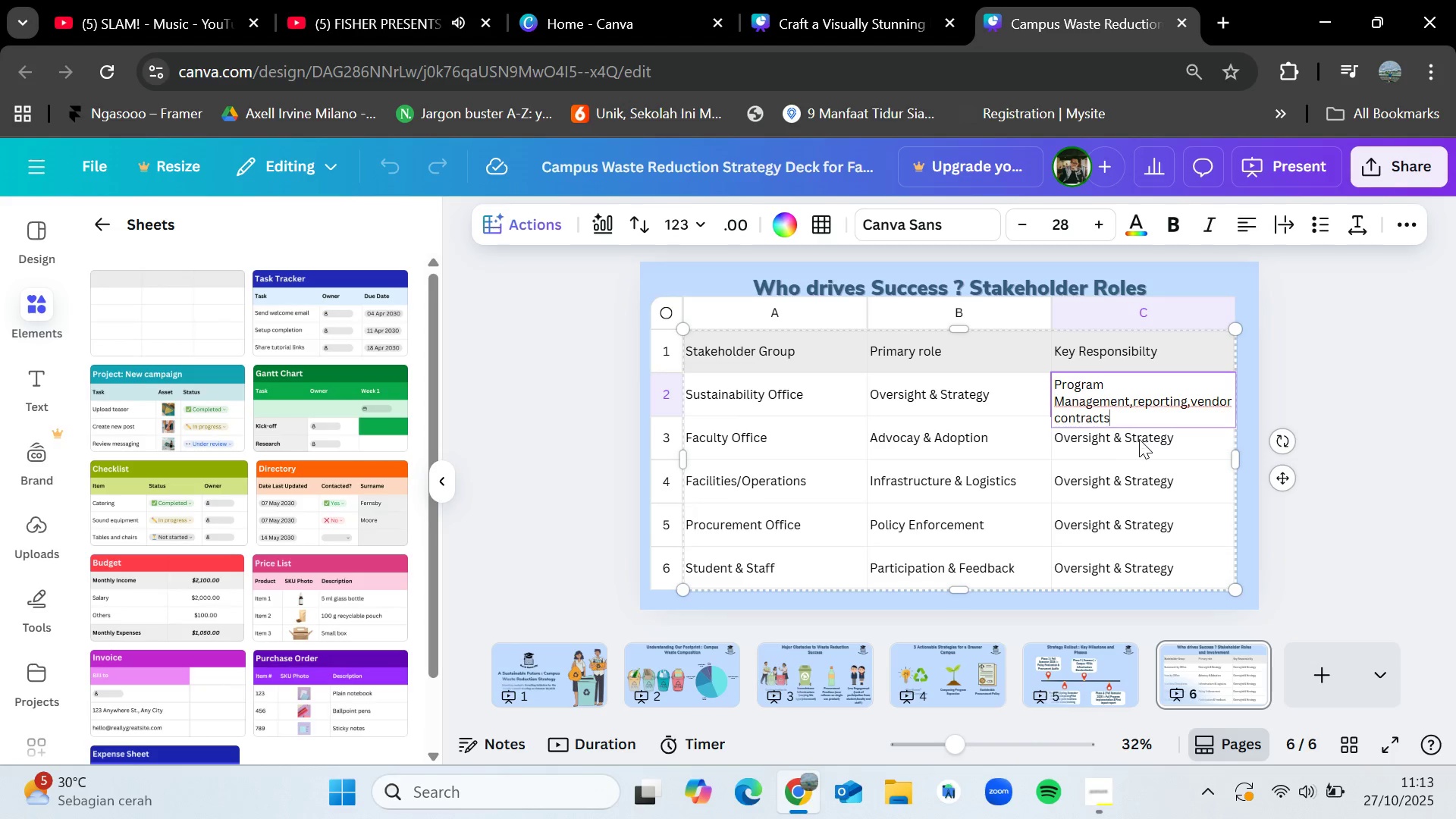 
left_click([1141, 441])
 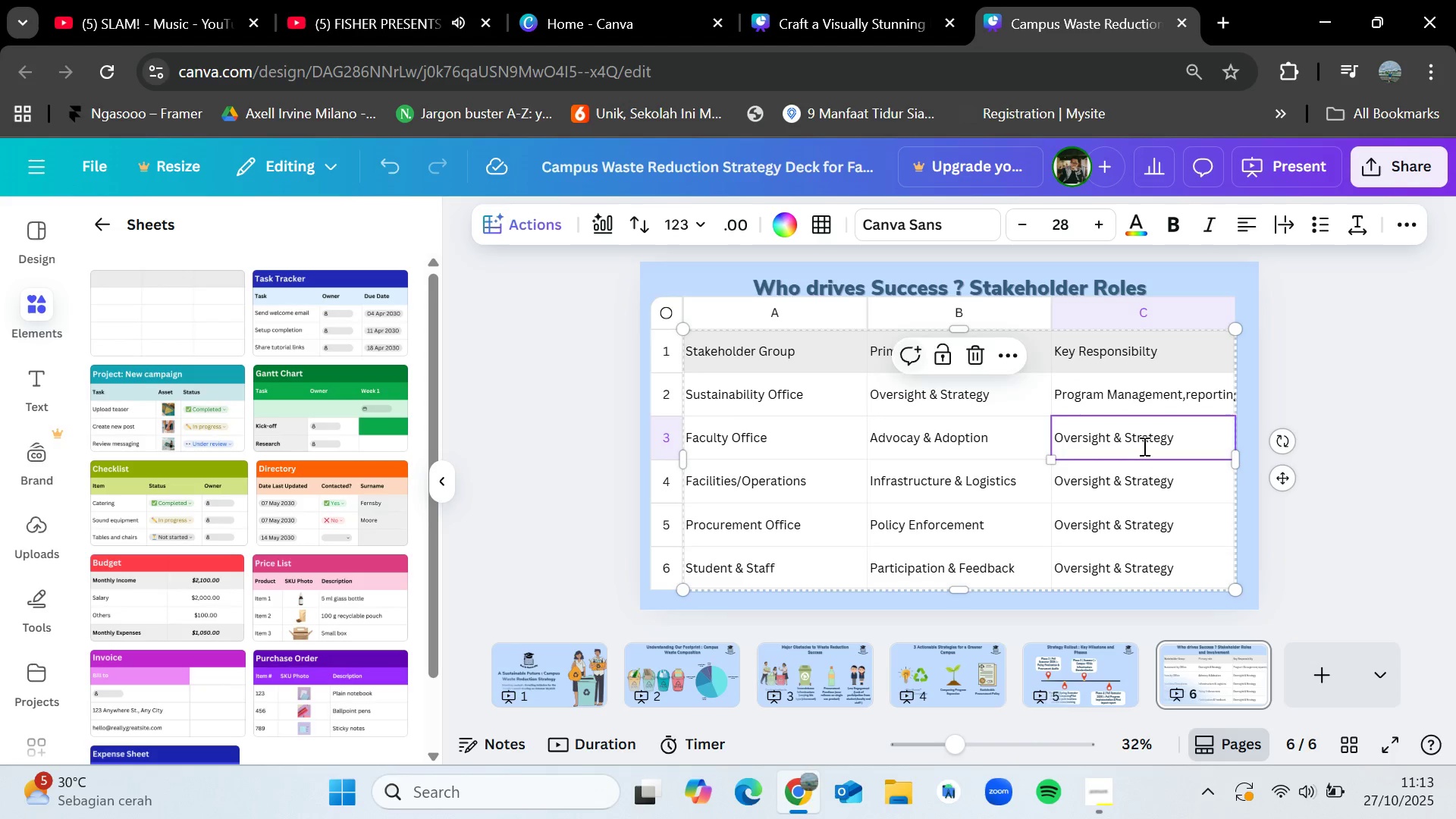 
left_click_drag(start_coordinate=[1141, 441], to_coordinate=[1143, 446])
 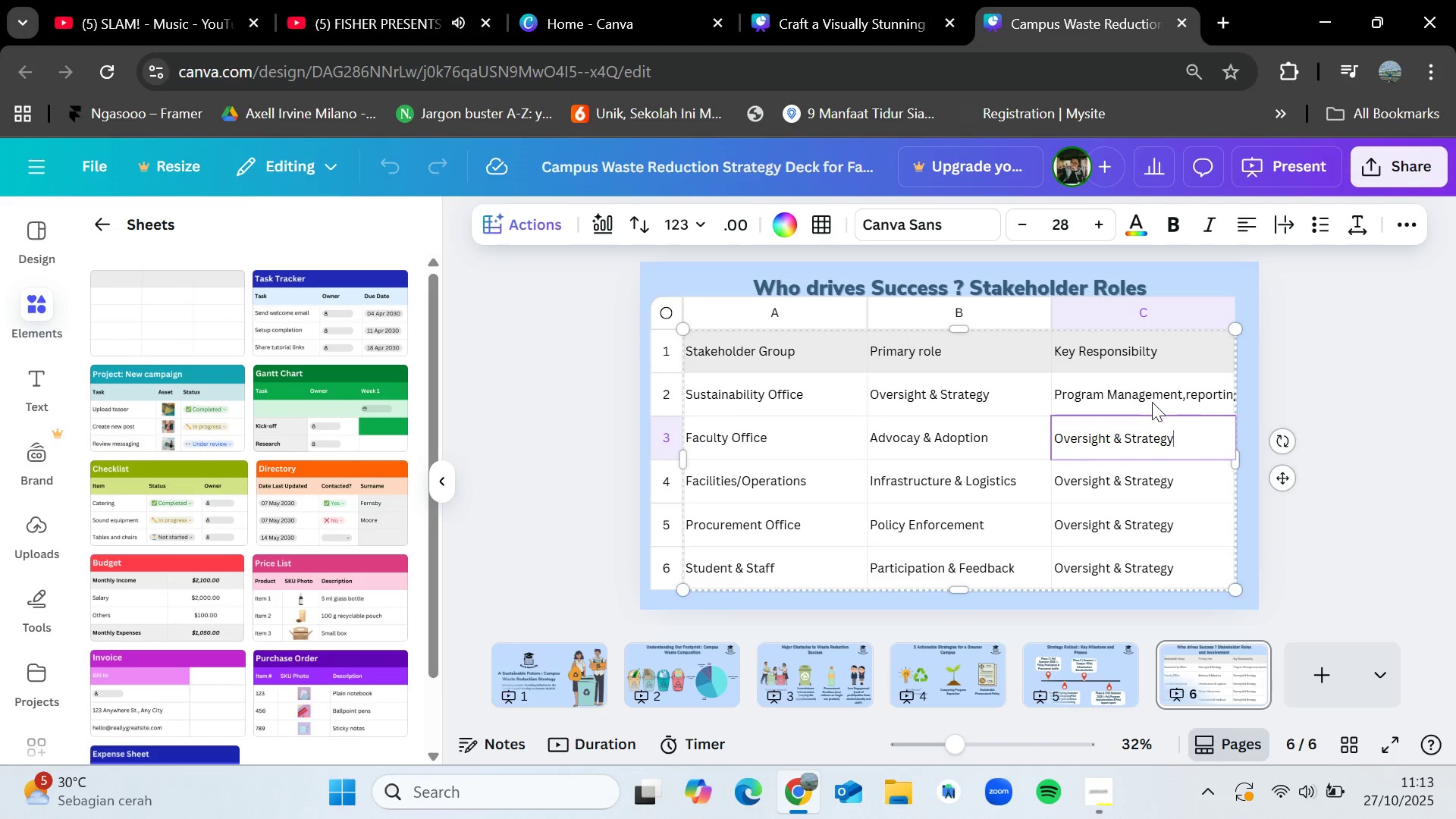 
left_click([1152, 394])
 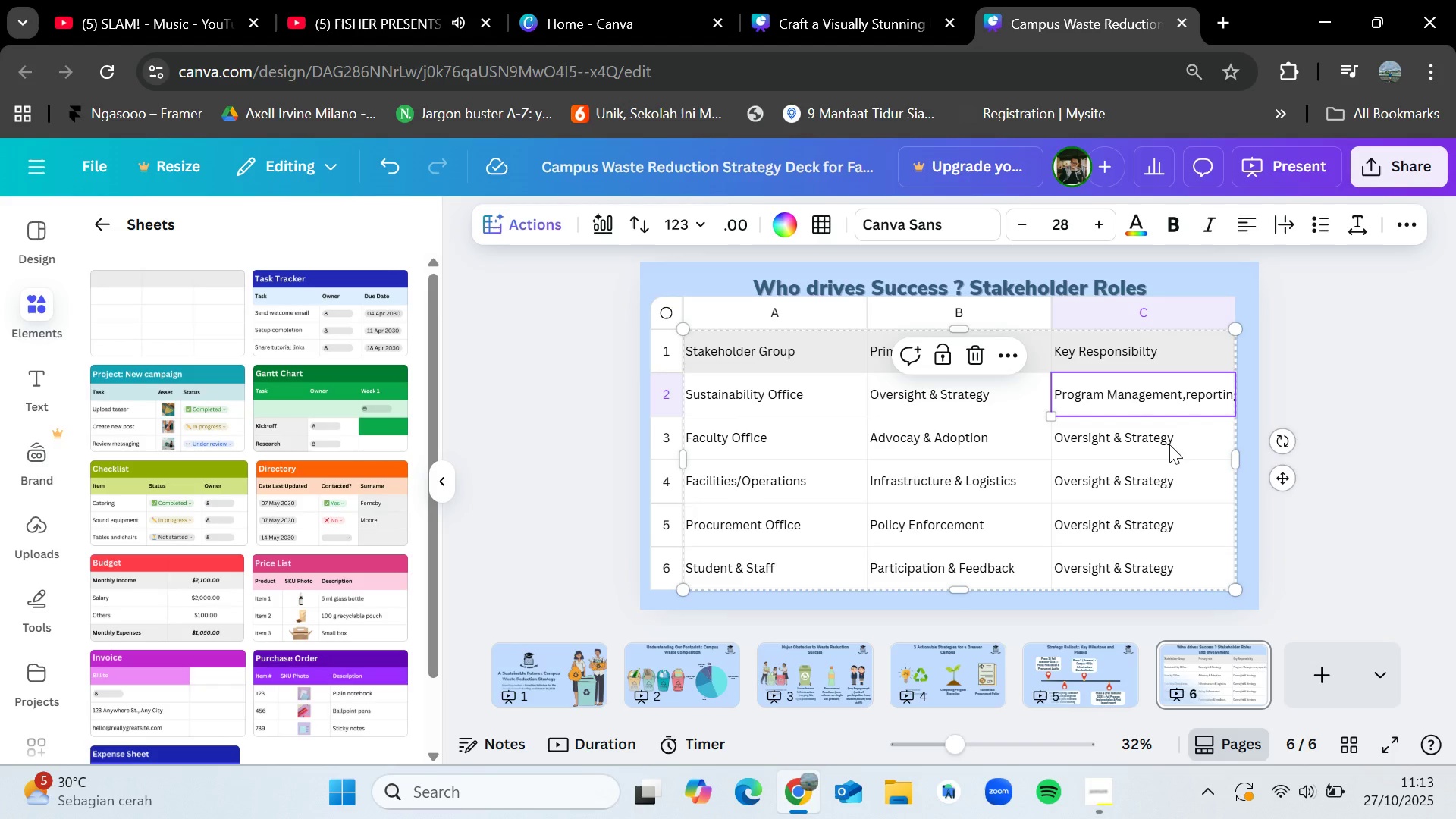 
double_click([1169, 444])
 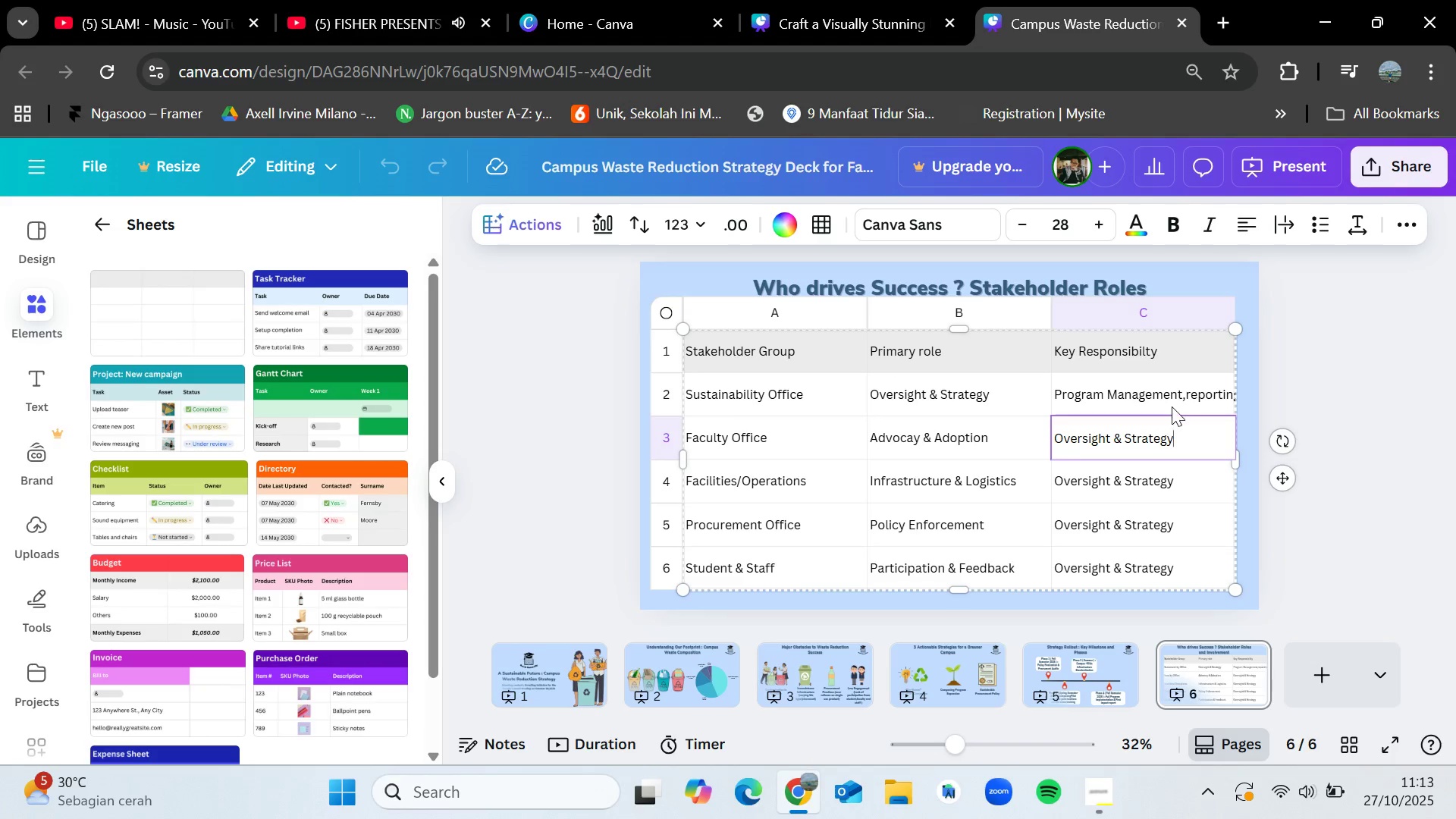 
double_click([1174, 397])
 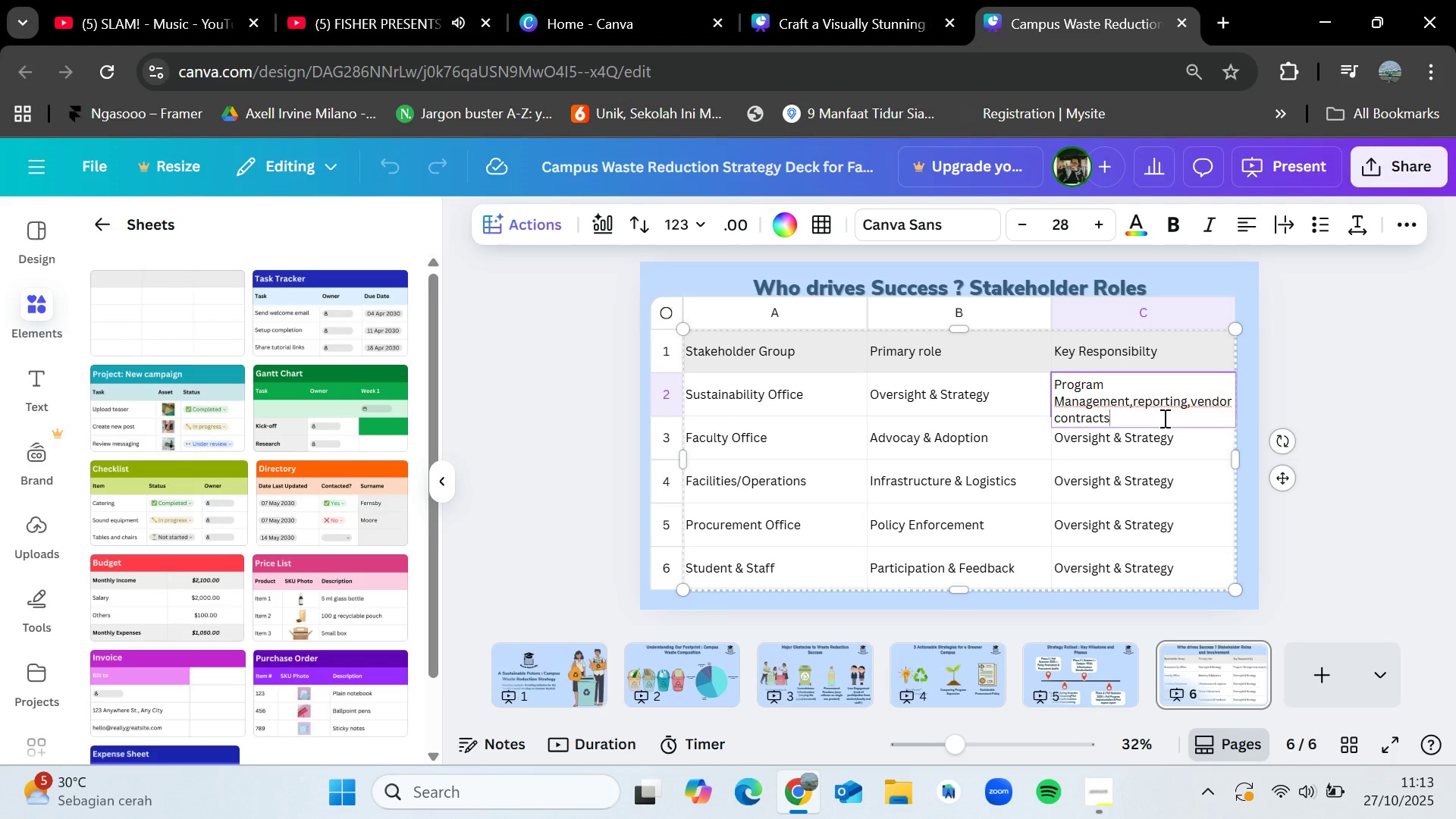 
left_click_drag(start_coordinate=[1160, 418], to_coordinate=[1189, 401])
 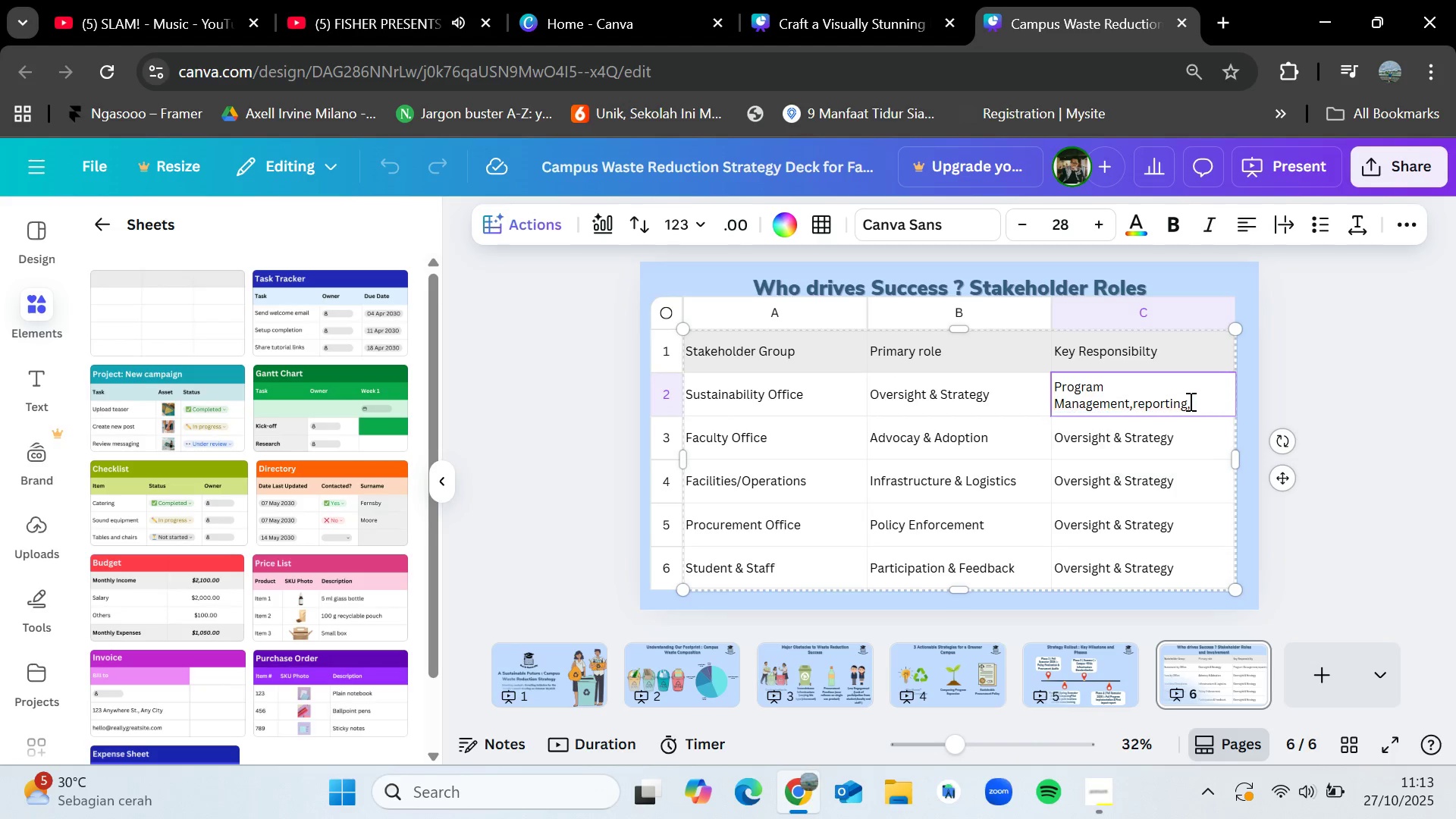 
key(Backspace)
 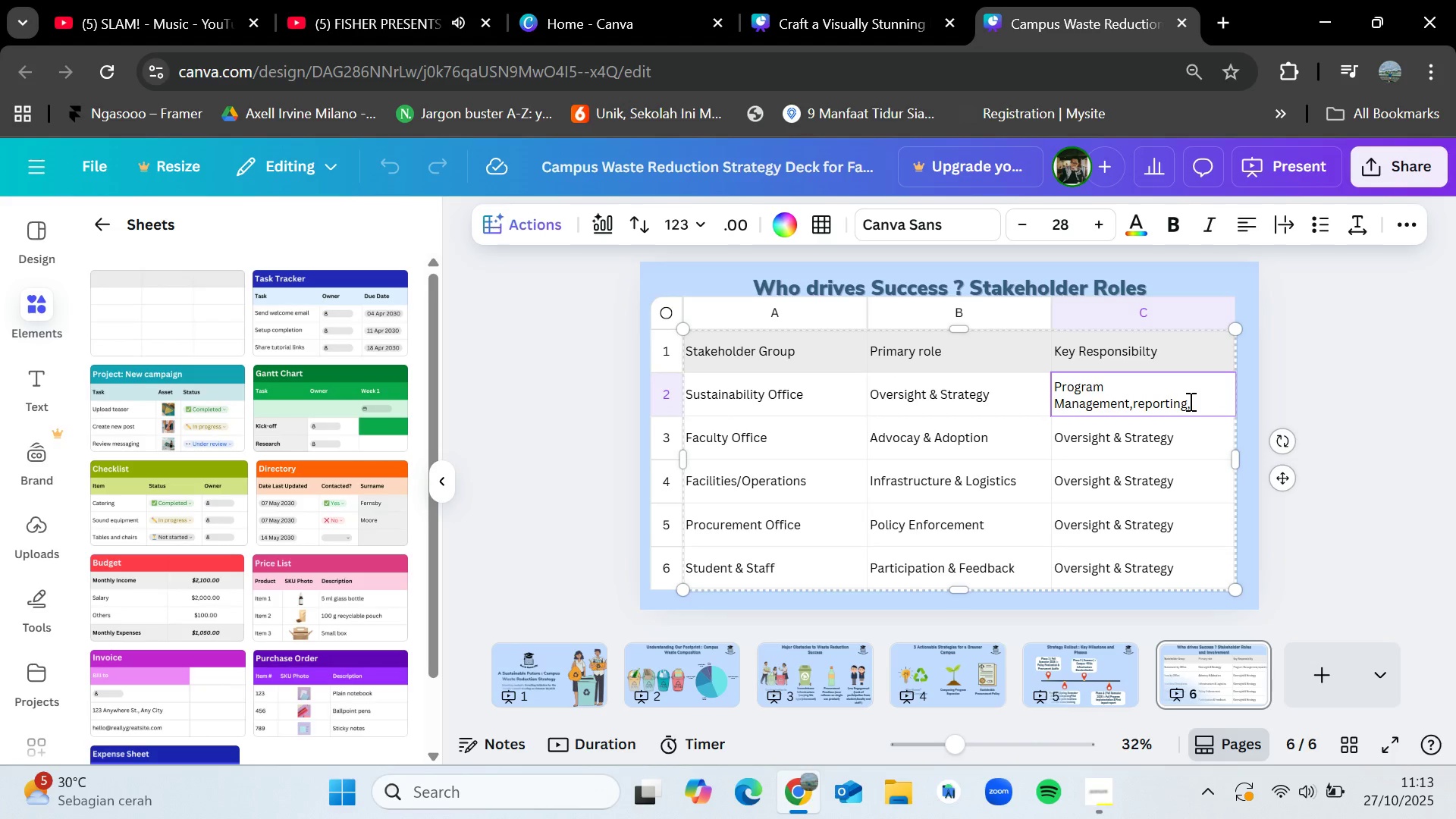 
hold_key(key=Backspace, duration=0.67)
 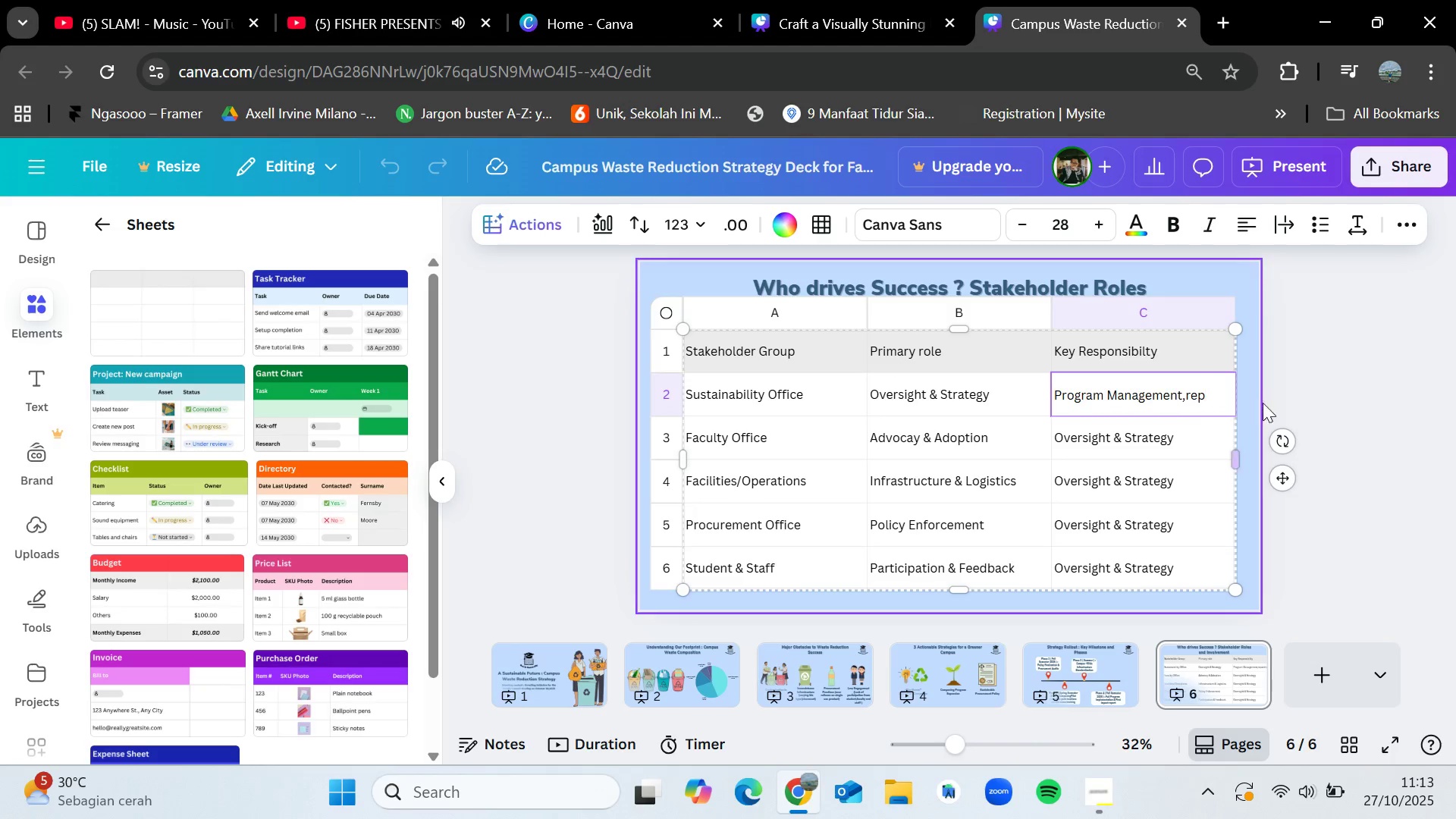 
key(Backspace)
 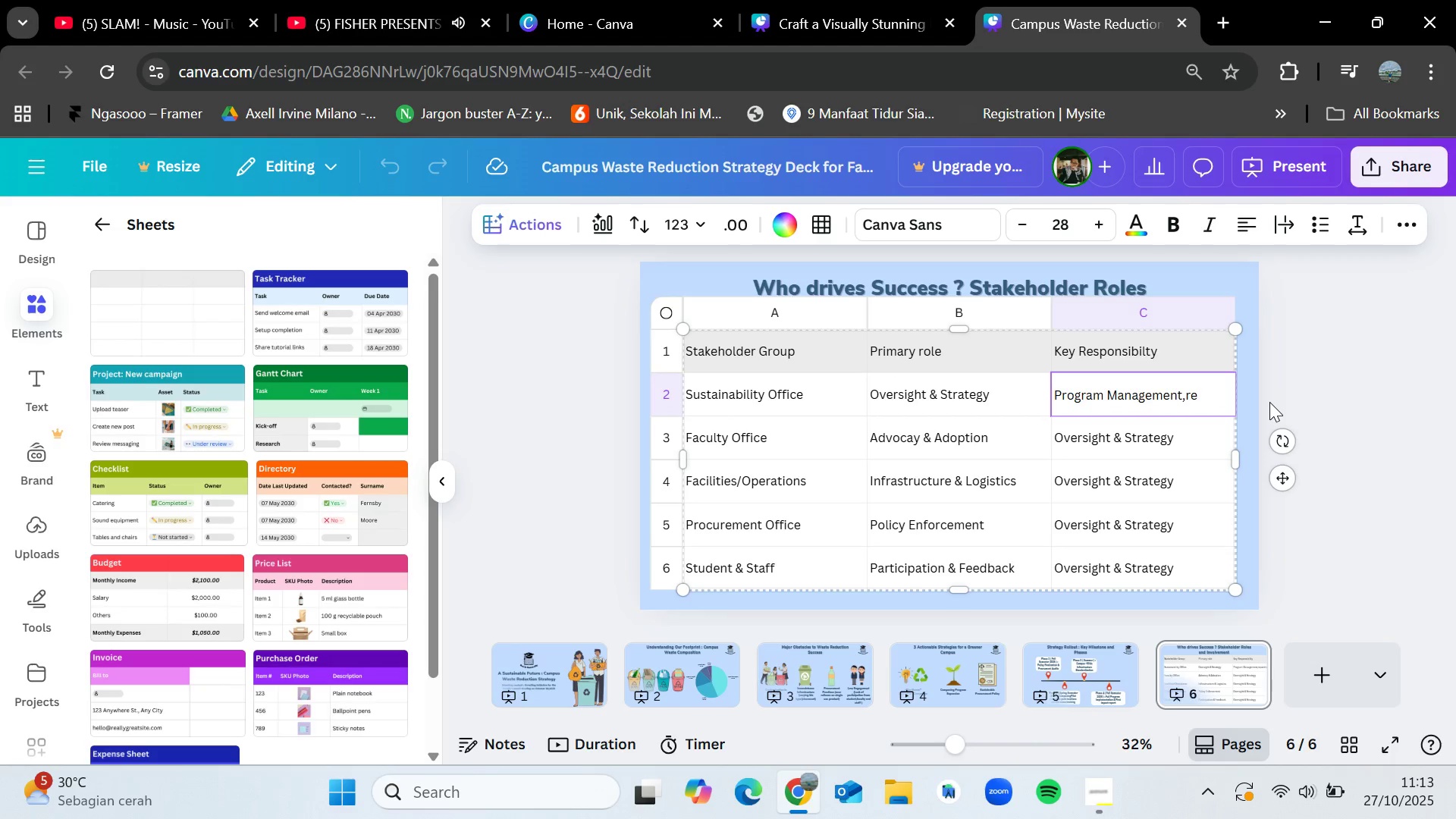 
key(Backspace)
 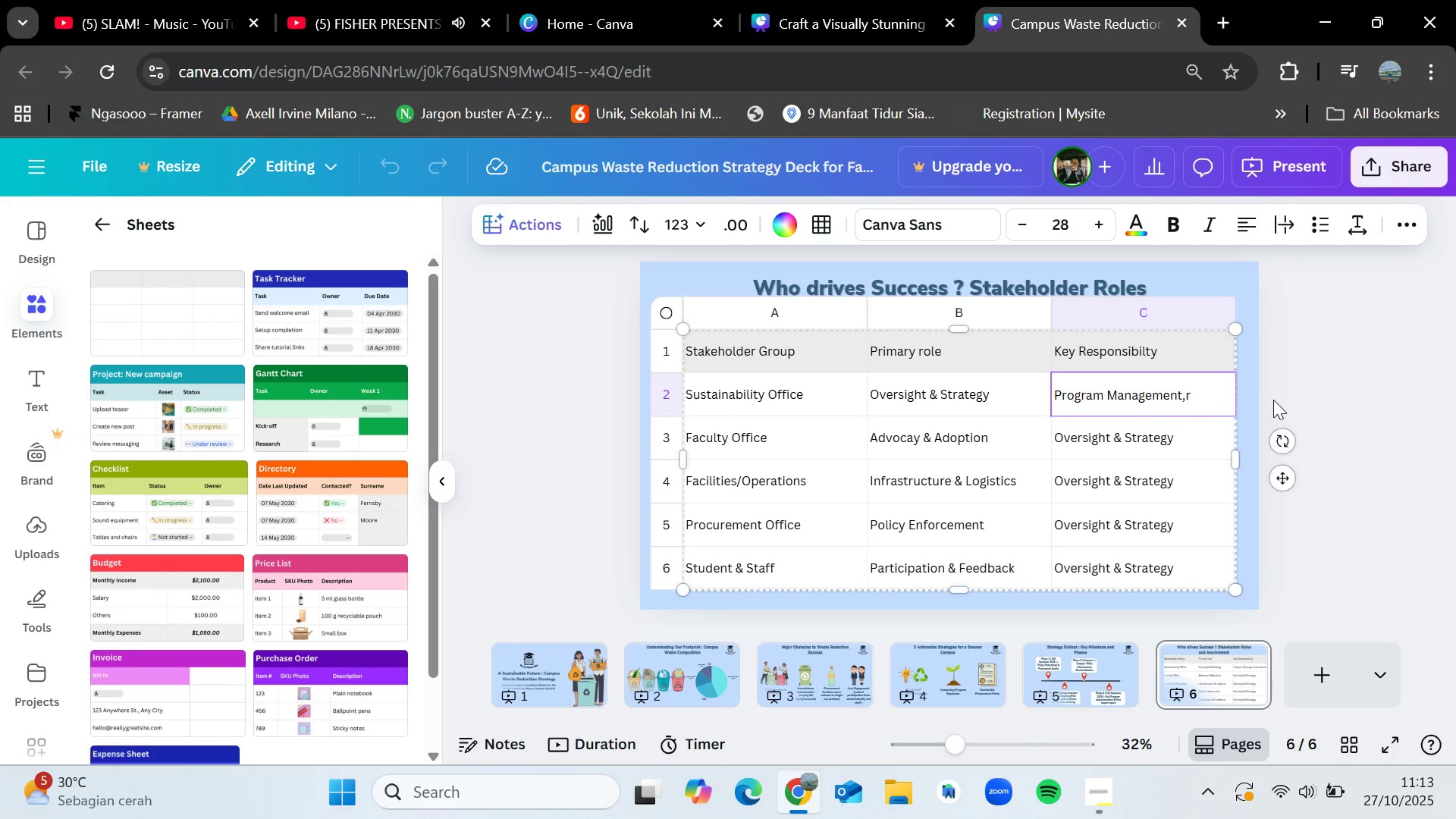 
key(Backspace)
 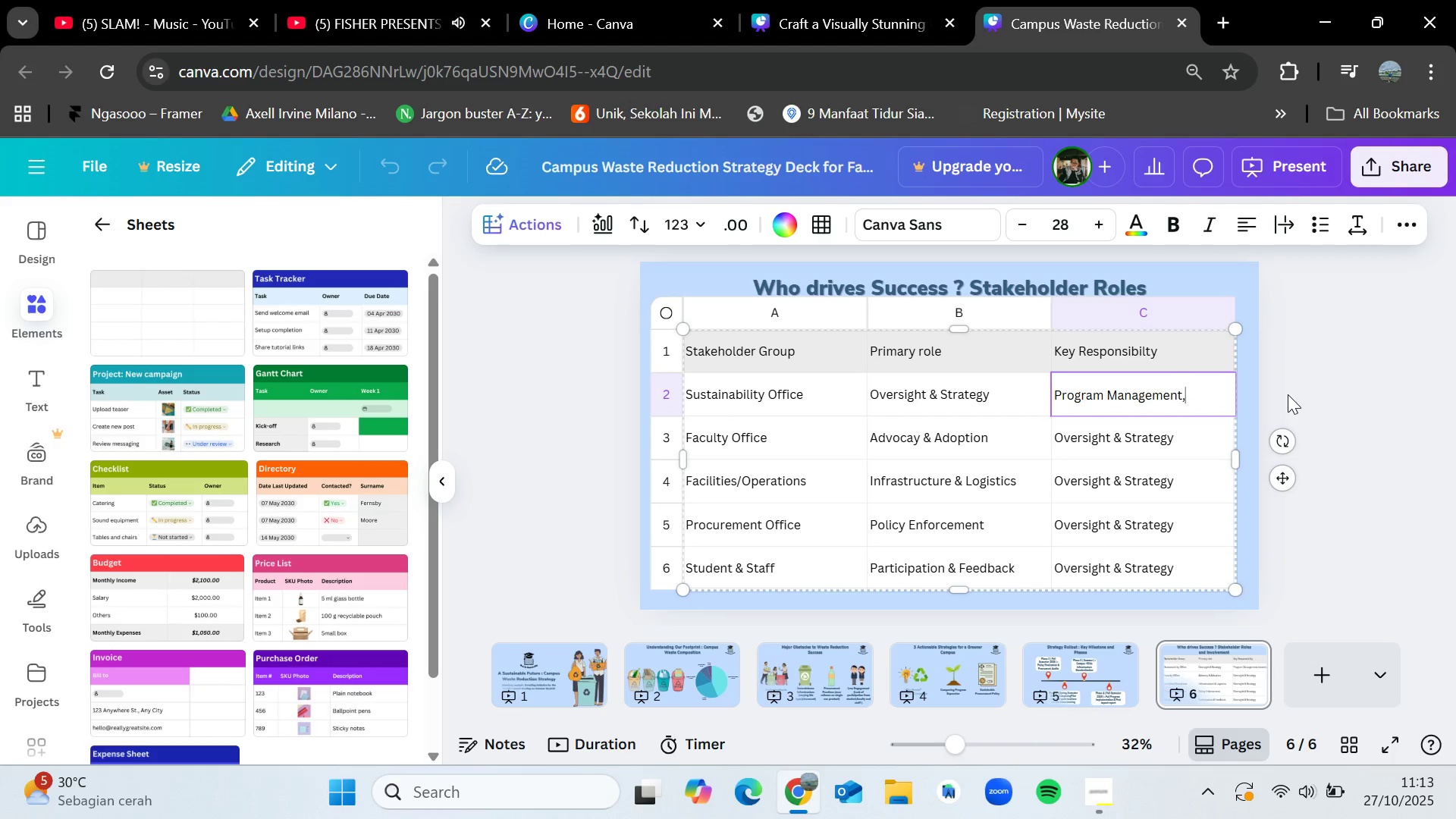 
key(Backspace)
 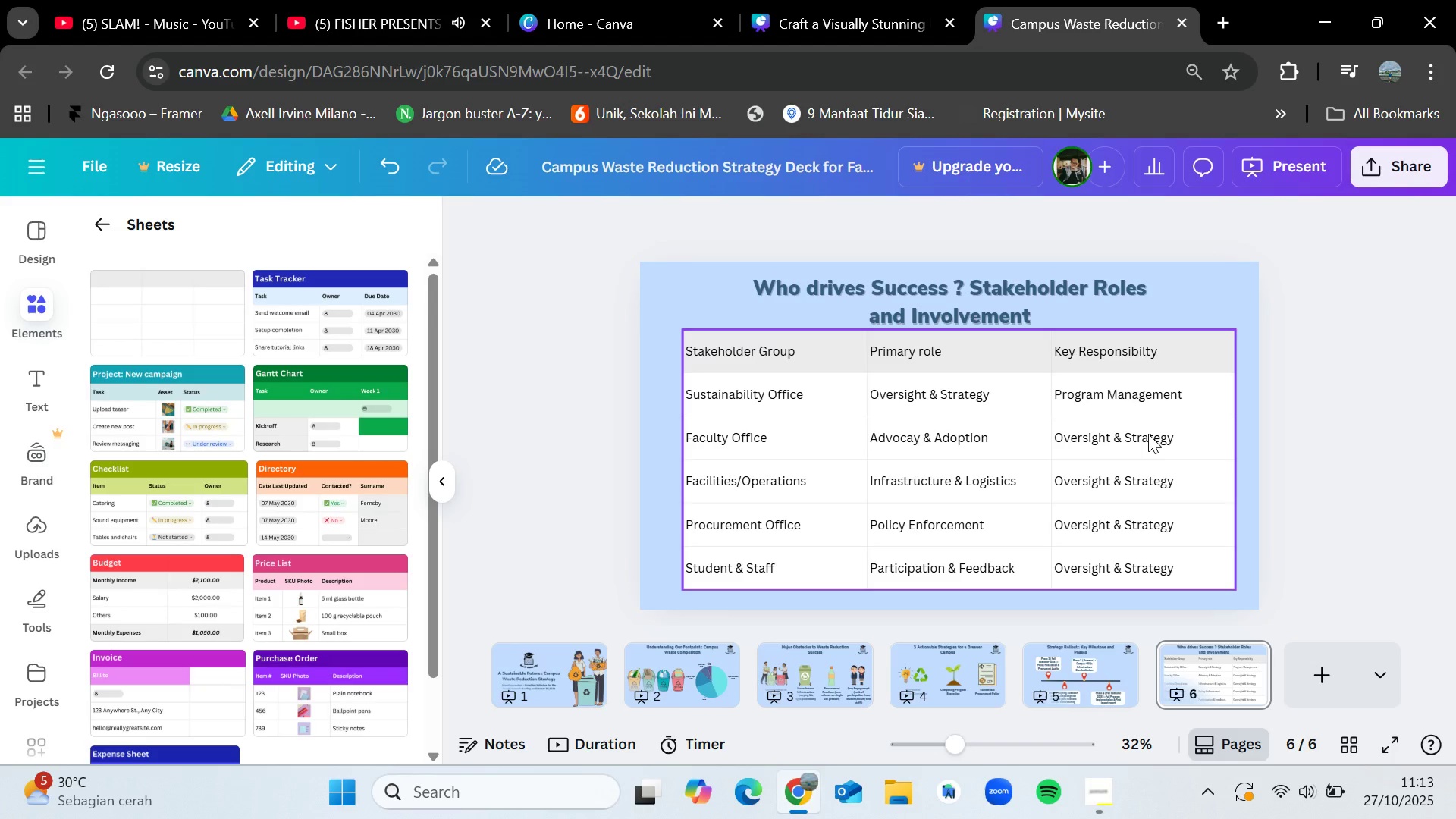 
double_click([1148, 434])
 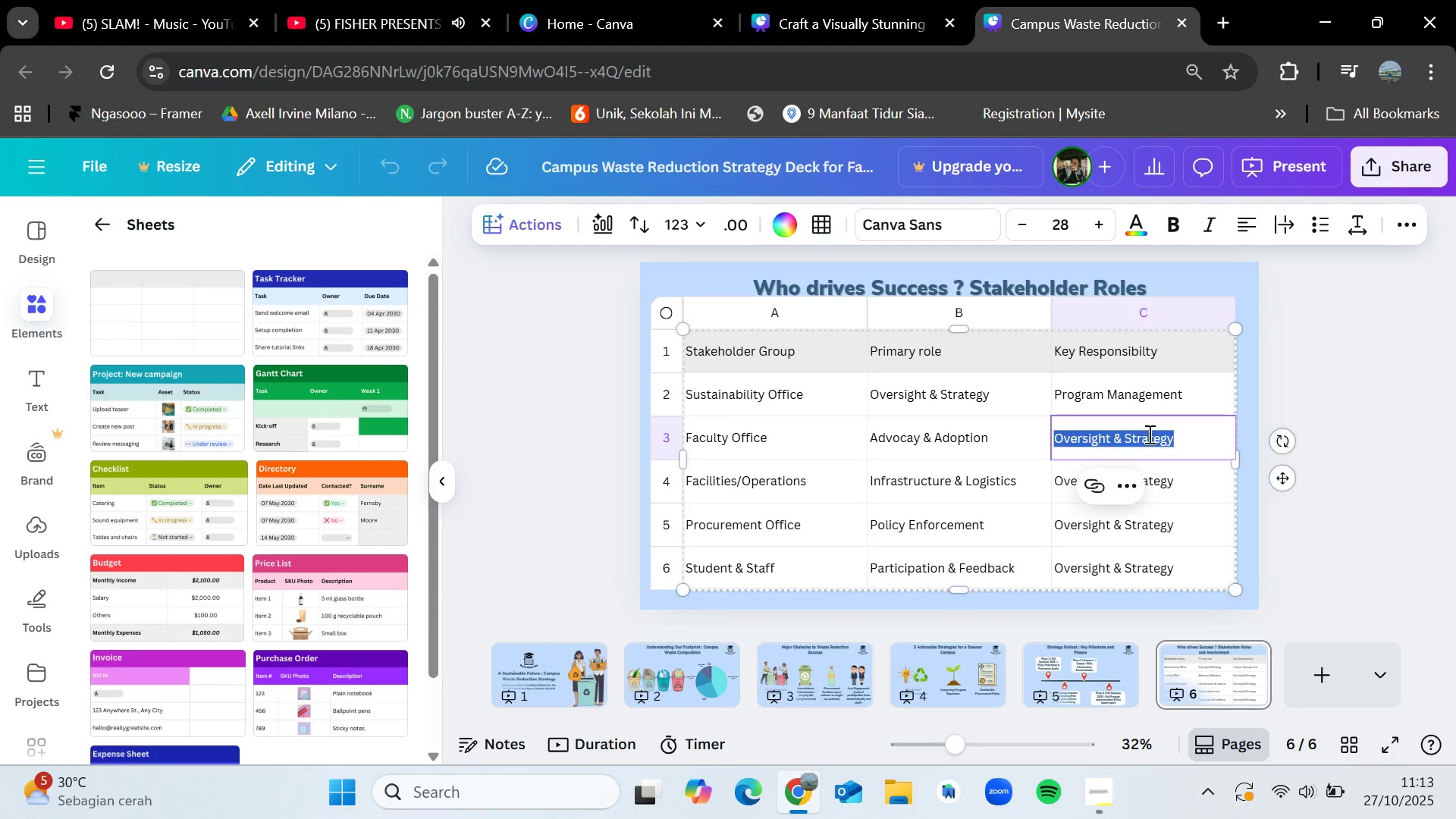 
triple_click([1148, 434])
 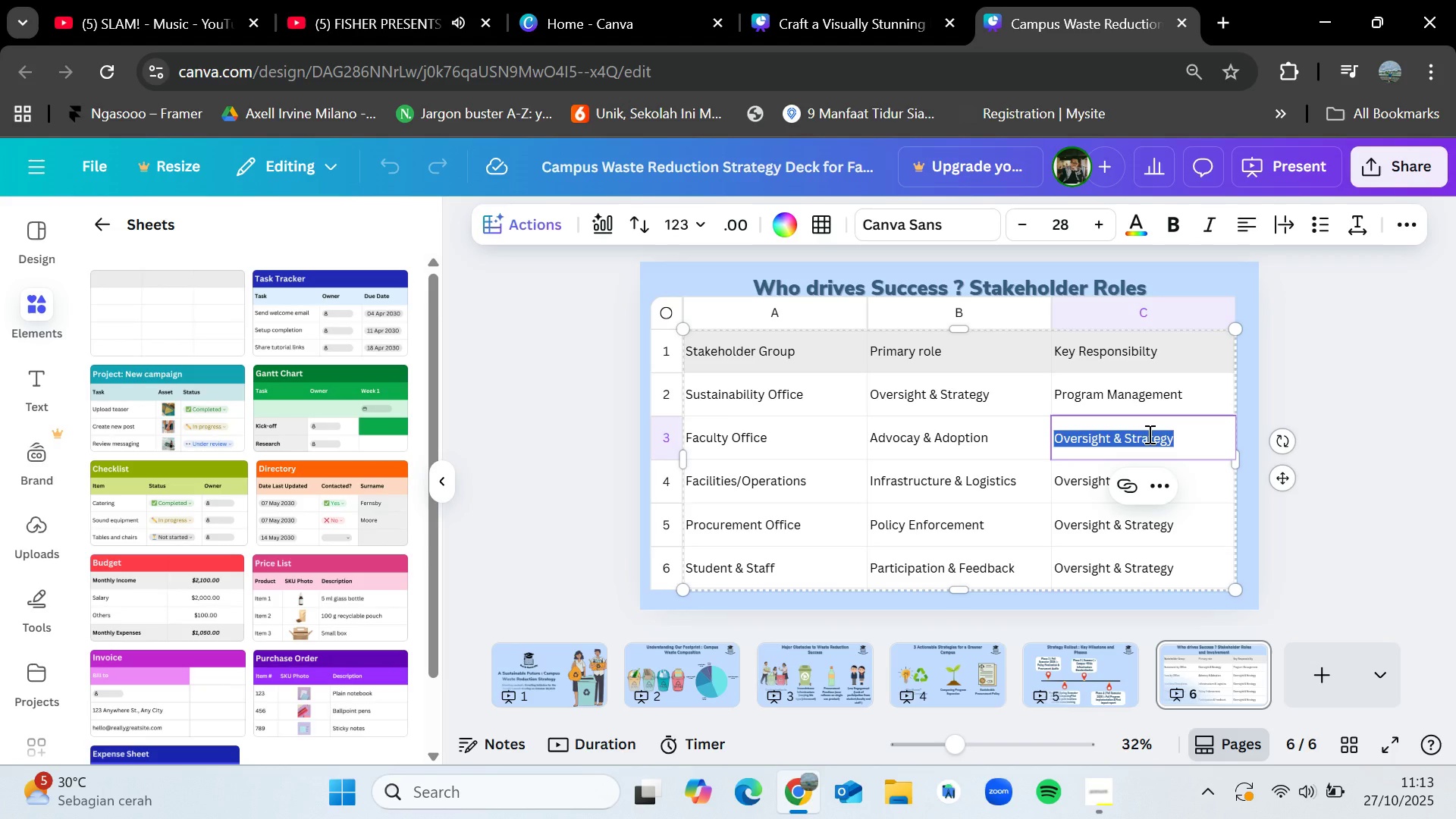 
key(Backspace)
type(Championing)
 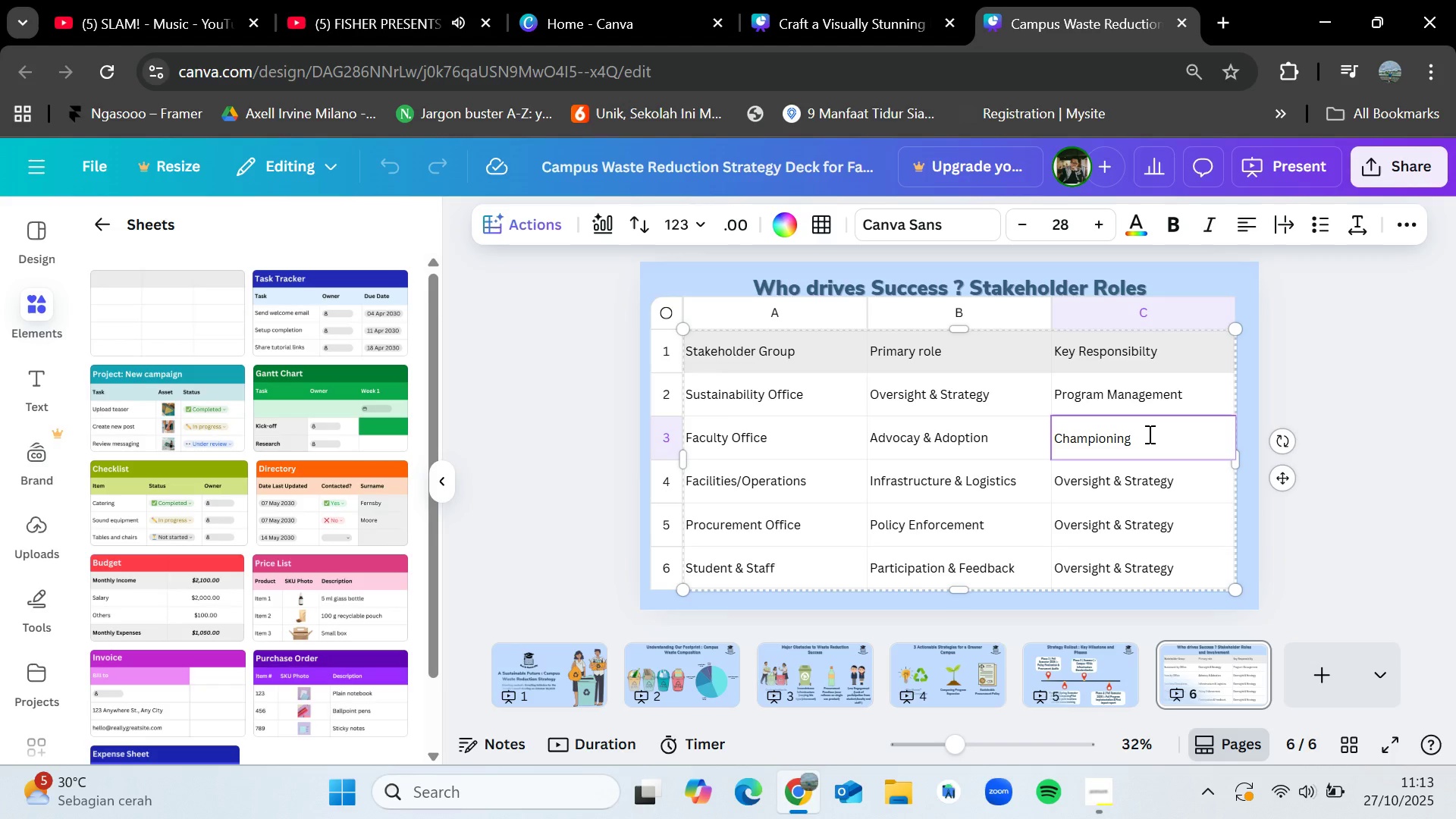 
type( Policy Adherence)
 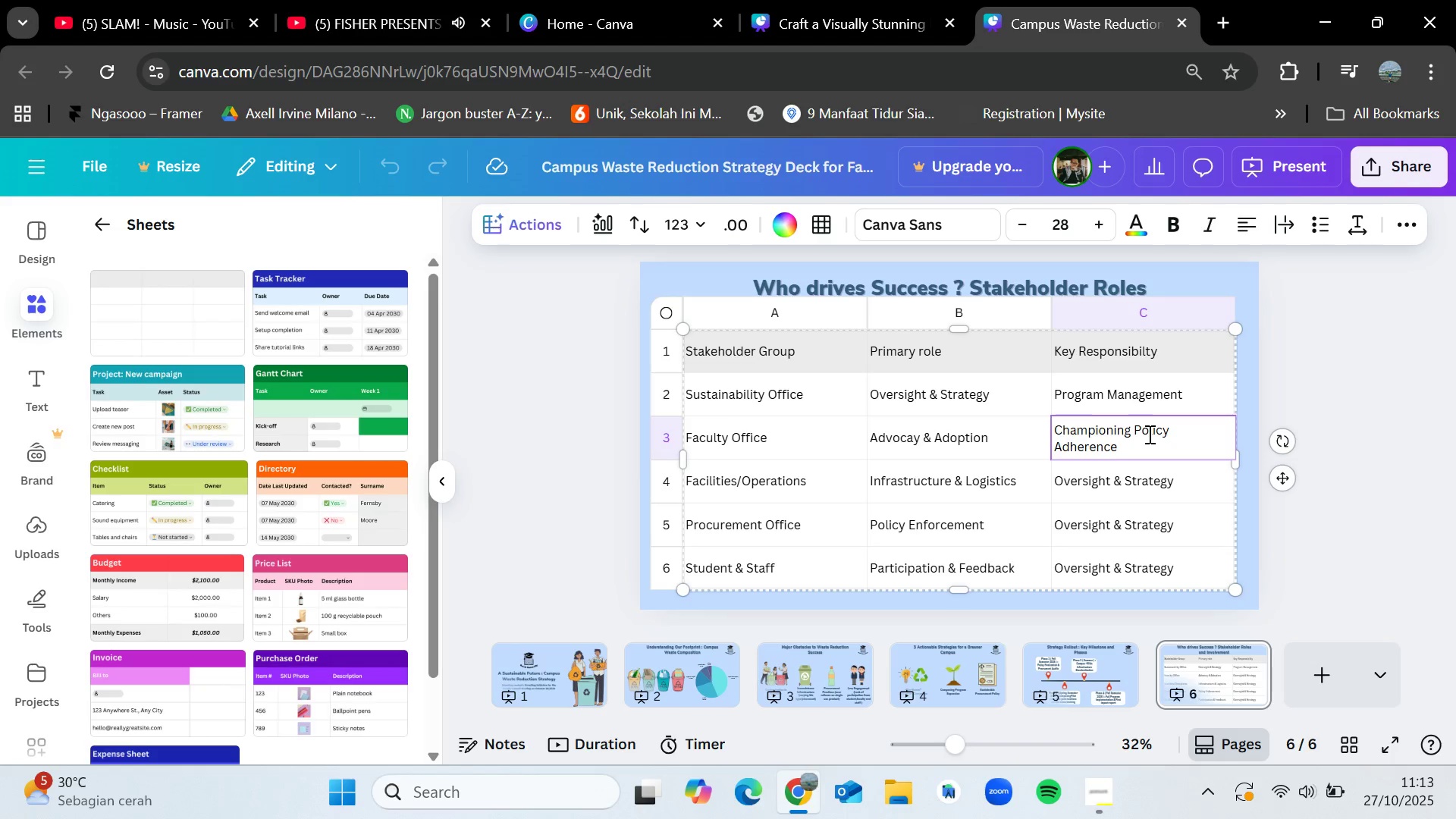 
double_click([1167, 485])
 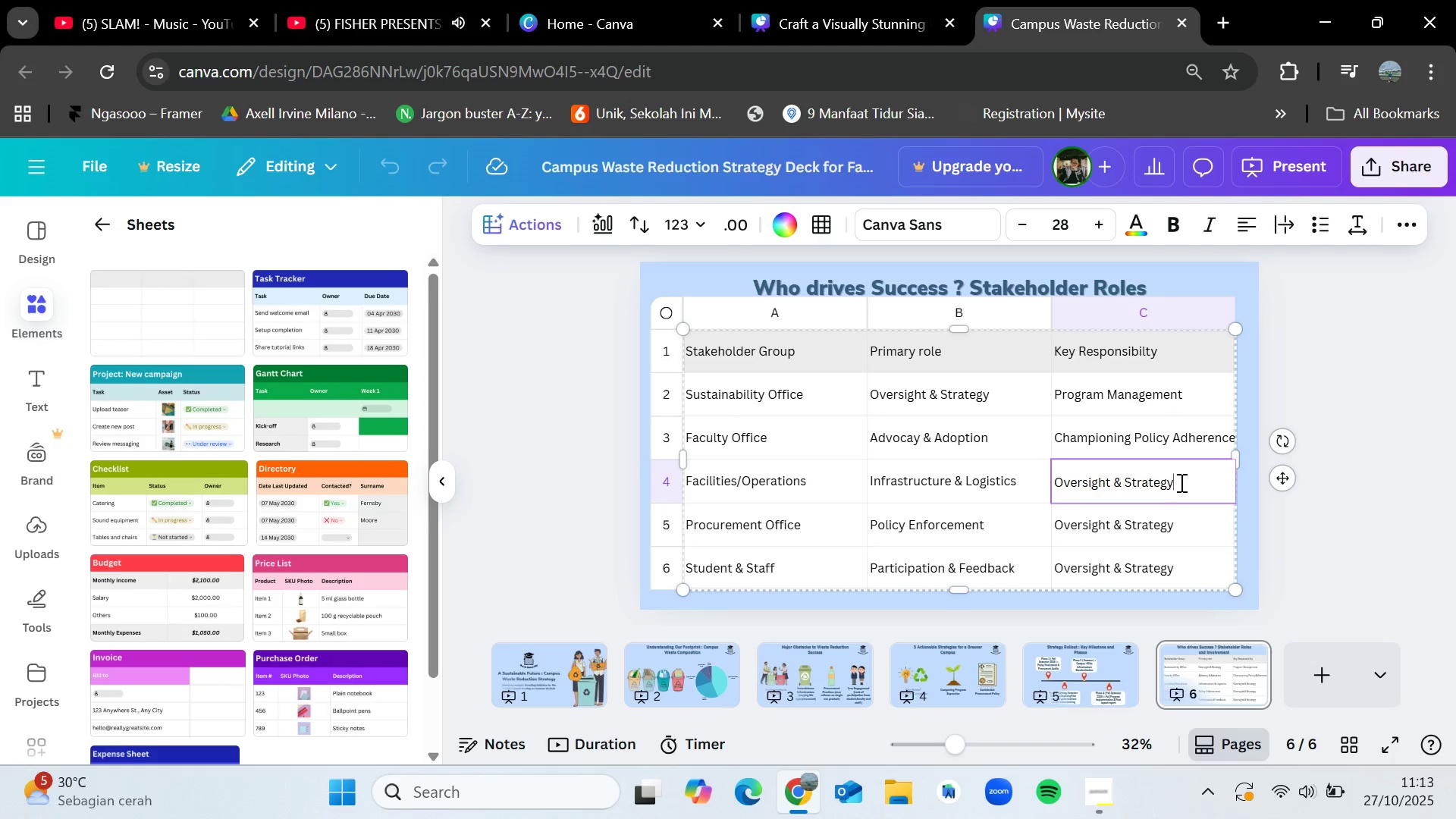 
left_click_drag(start_coordinate=[1185, 484], to_coordinate=[1054, 488])
 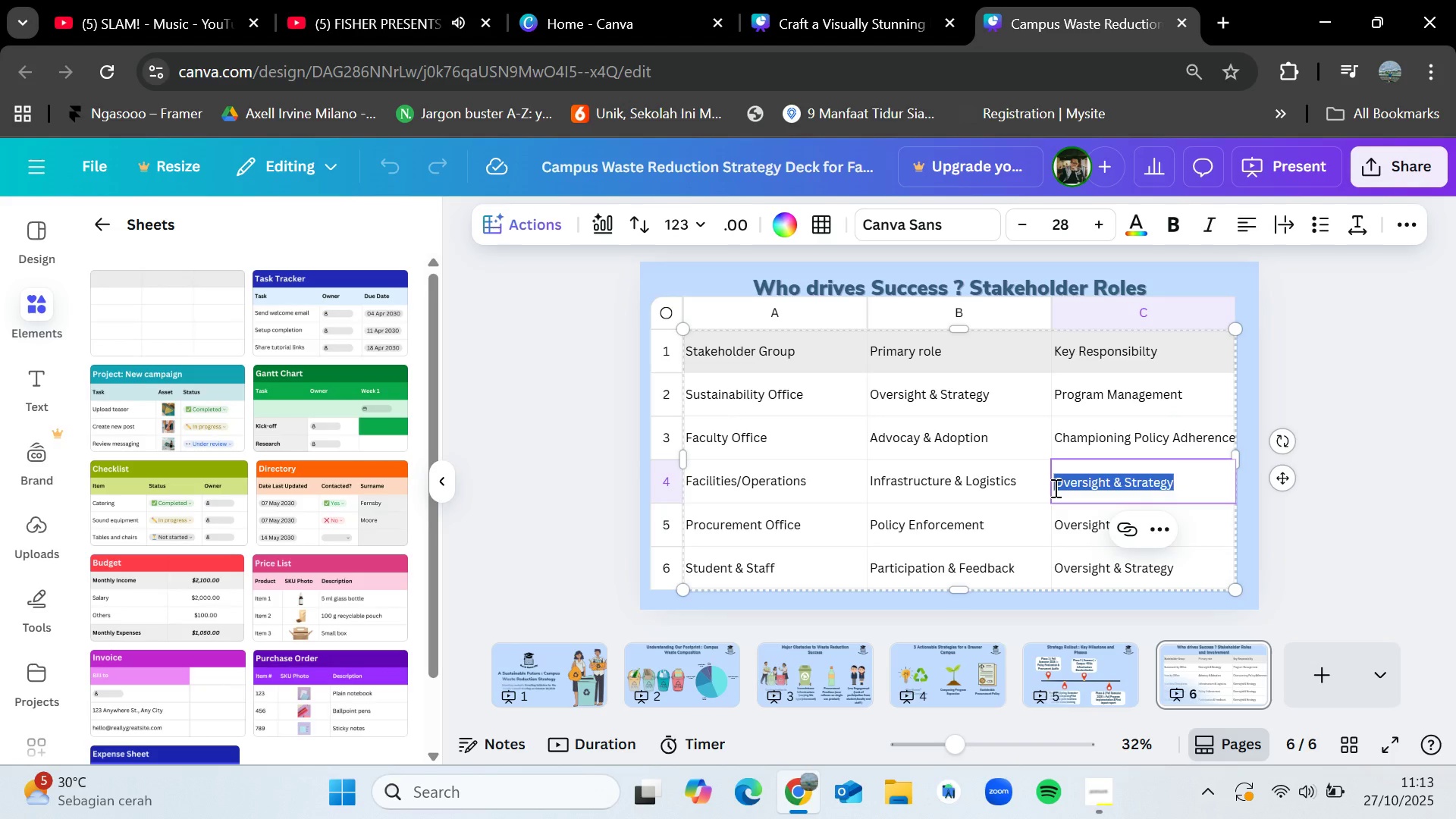 
key(Backspace)
type(Bin maintenance & Waste collection)
 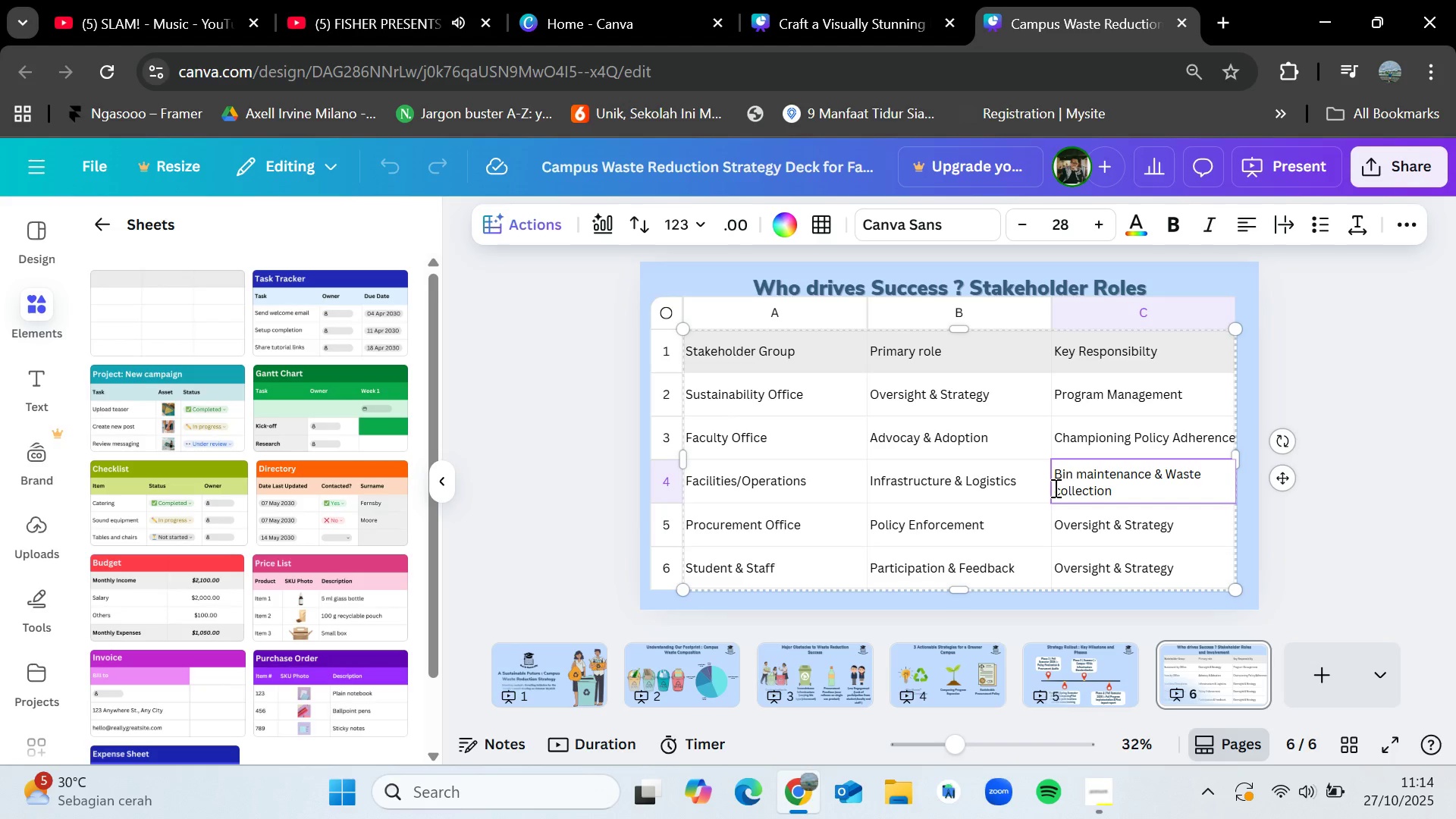 
left_click_drag(start_coordinate=[1134, 526], to_coordinate=[1138, 526])
 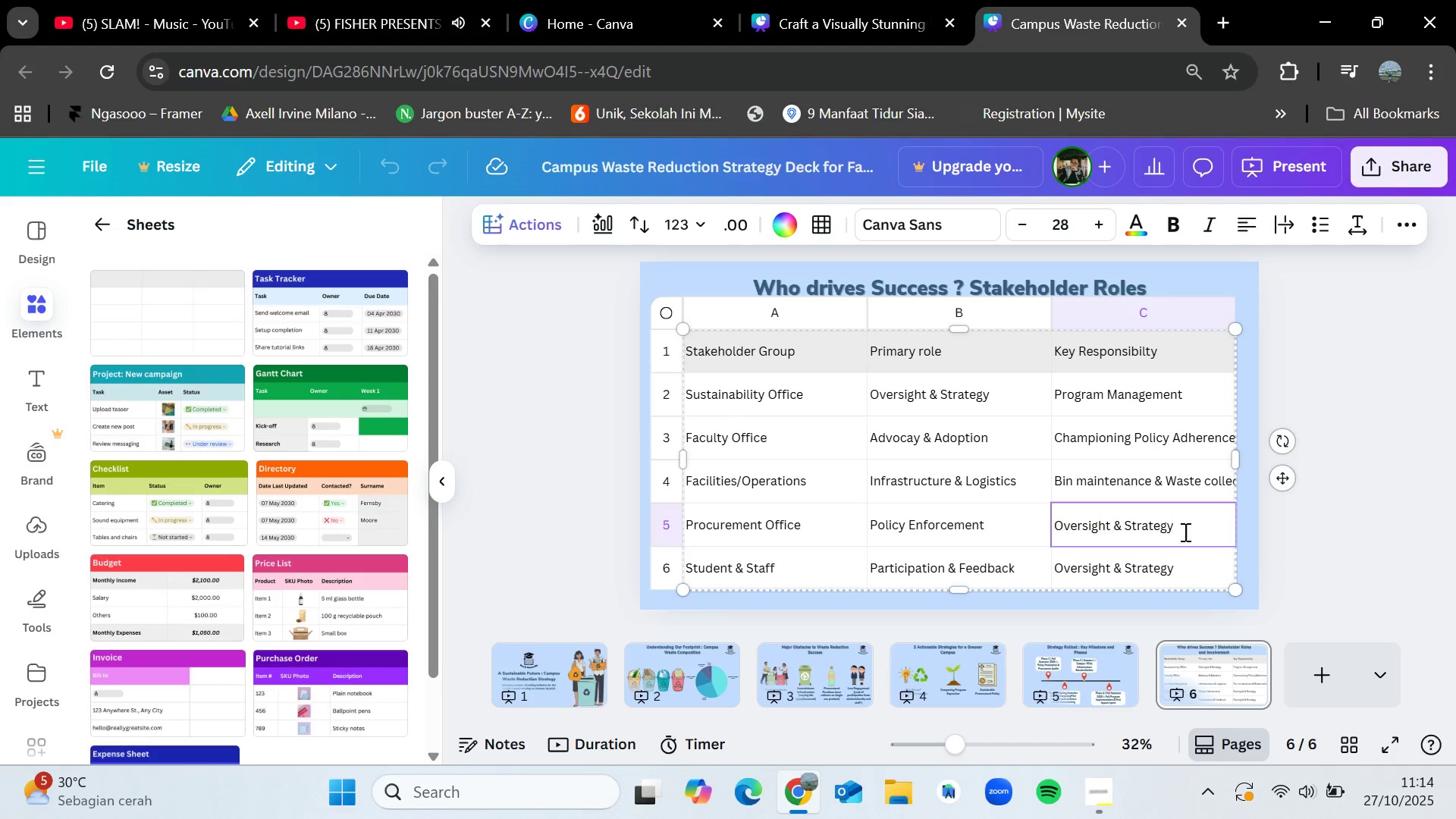 
left_click_drag(start_coordinate=[1198, 530], to_coordinate=[1095, 522])
 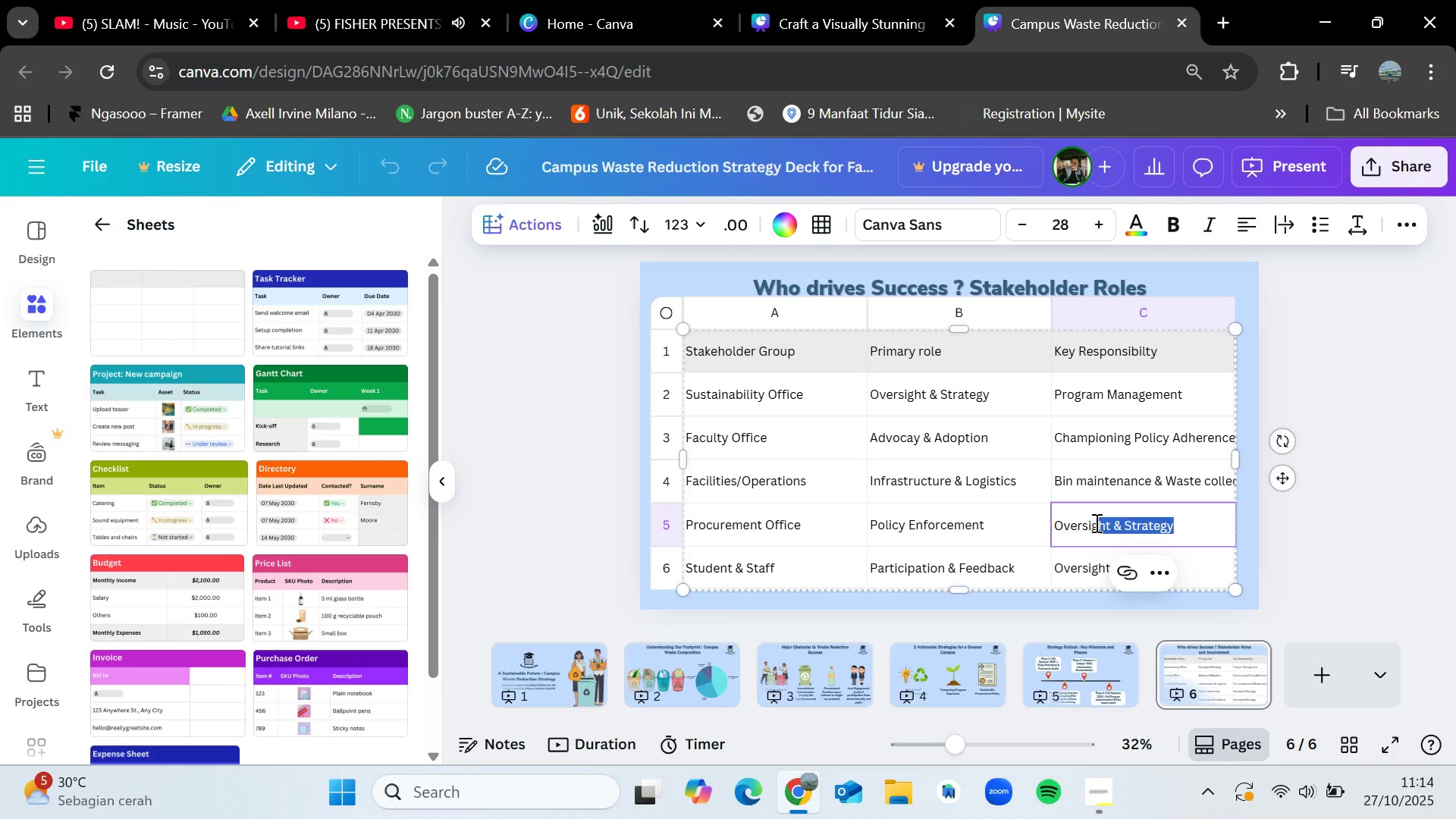 
key(Backspace)
key(Backspace)
key(Backspace)
key(Backspace)
key(Backspace)
key(Backspace)
key(Backspace)
key(Backspace)
type(Vetting New Vendors)
 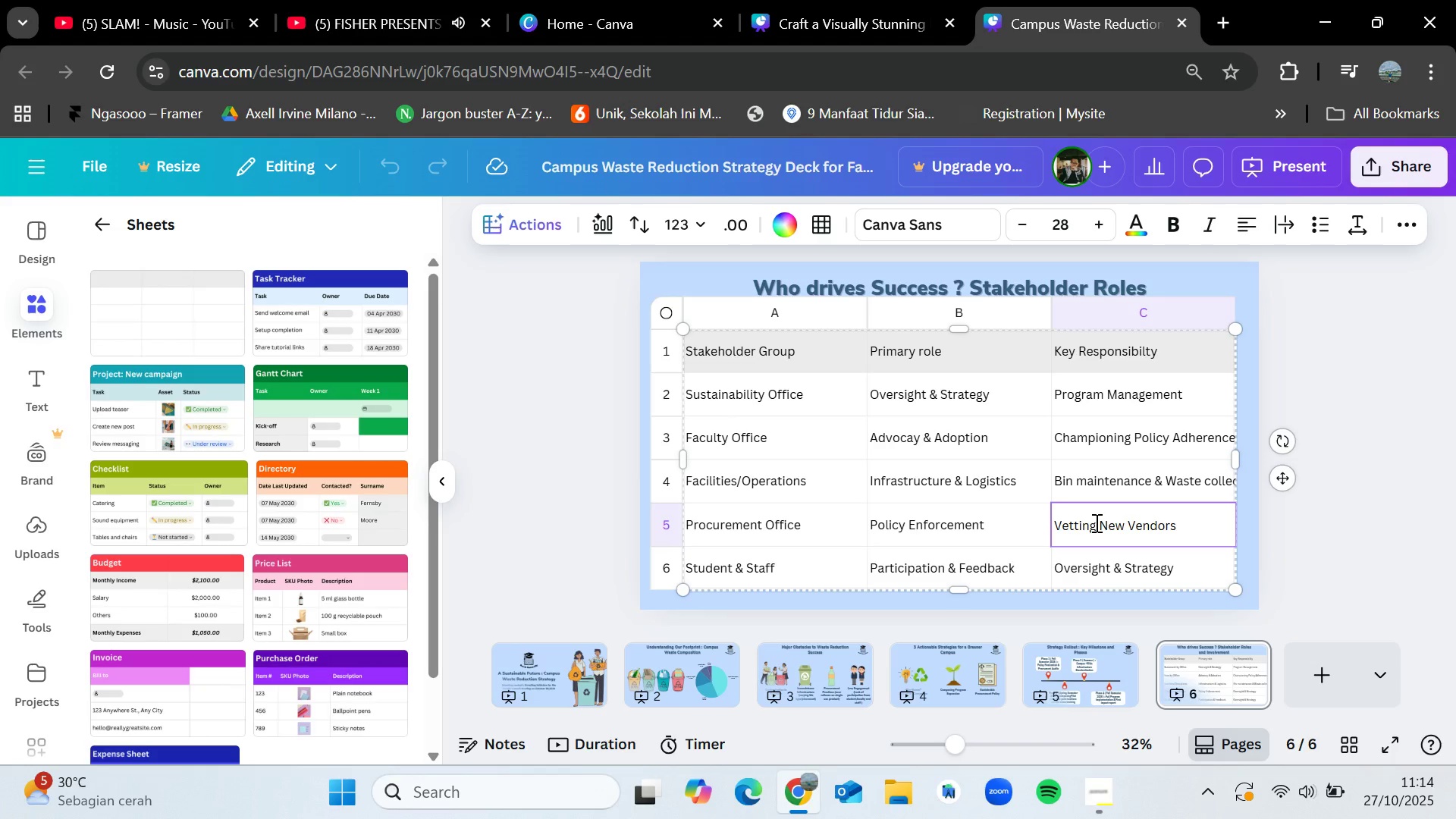 
double_click([1153, 574])
 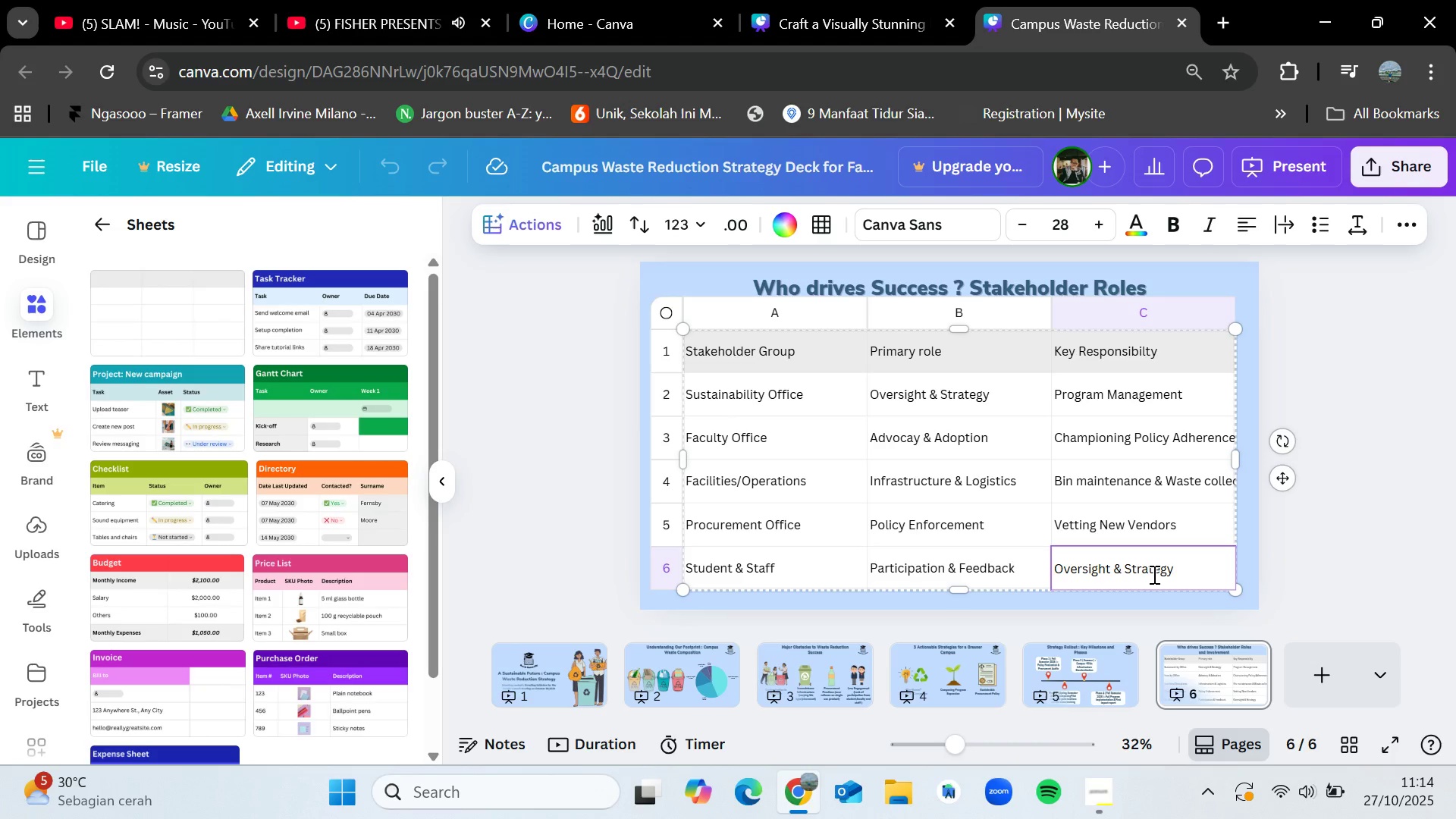 
hold_key(key=Backspace, duration=0.58)
 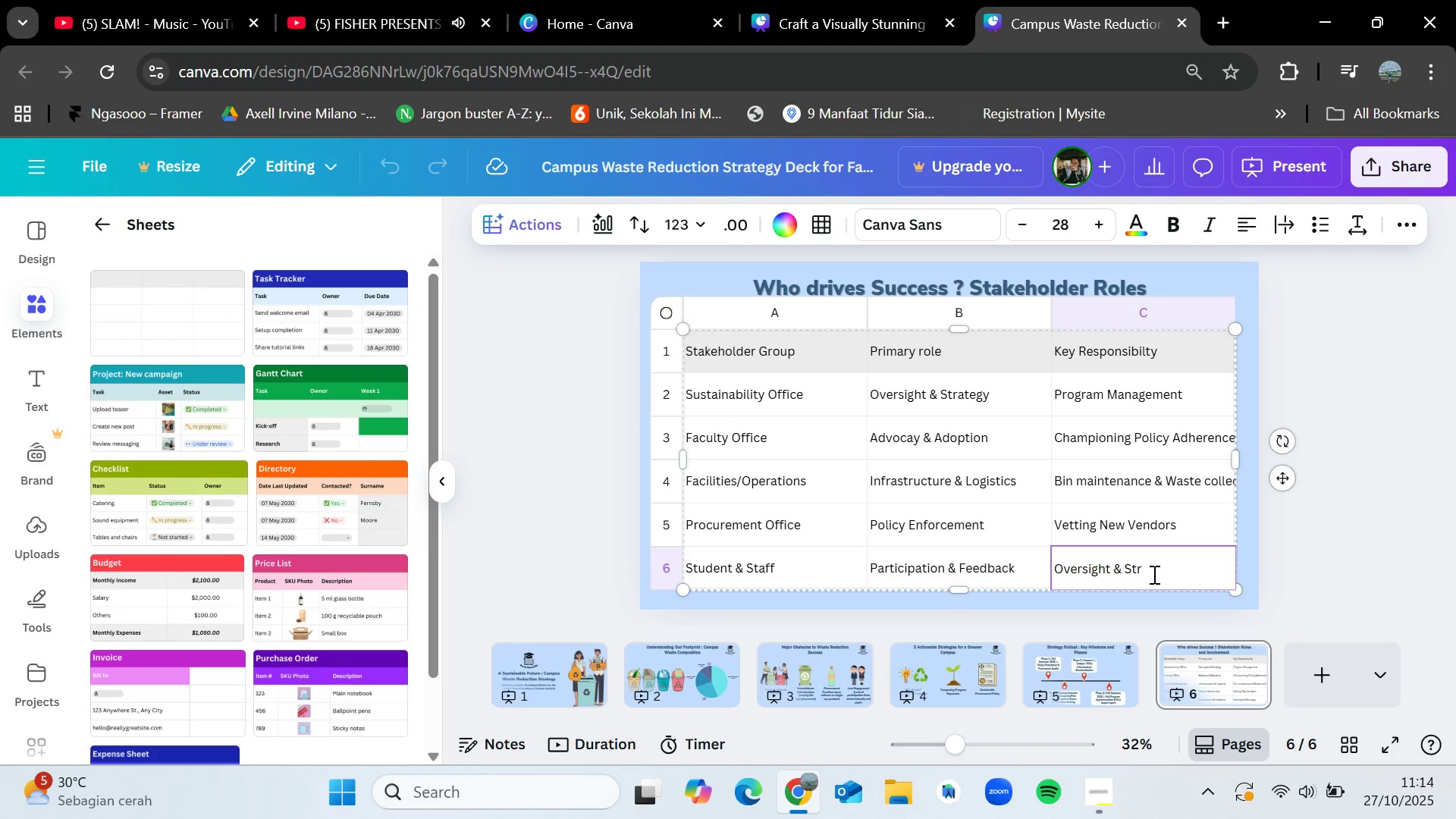 
key(Backspace)
key(Backspace)
key(Backspace)
key(Backspace)
key(Backspace)
key(Backspace)
key(Backspace)
key(Backspace)
key(Backspace)
key(Backspace)
key(Backspace)
key(Backspace)
key(Backspace)
key(Backspace)
key(Backspace)
key(Backspace)
type(Collecting sorting of waste)
 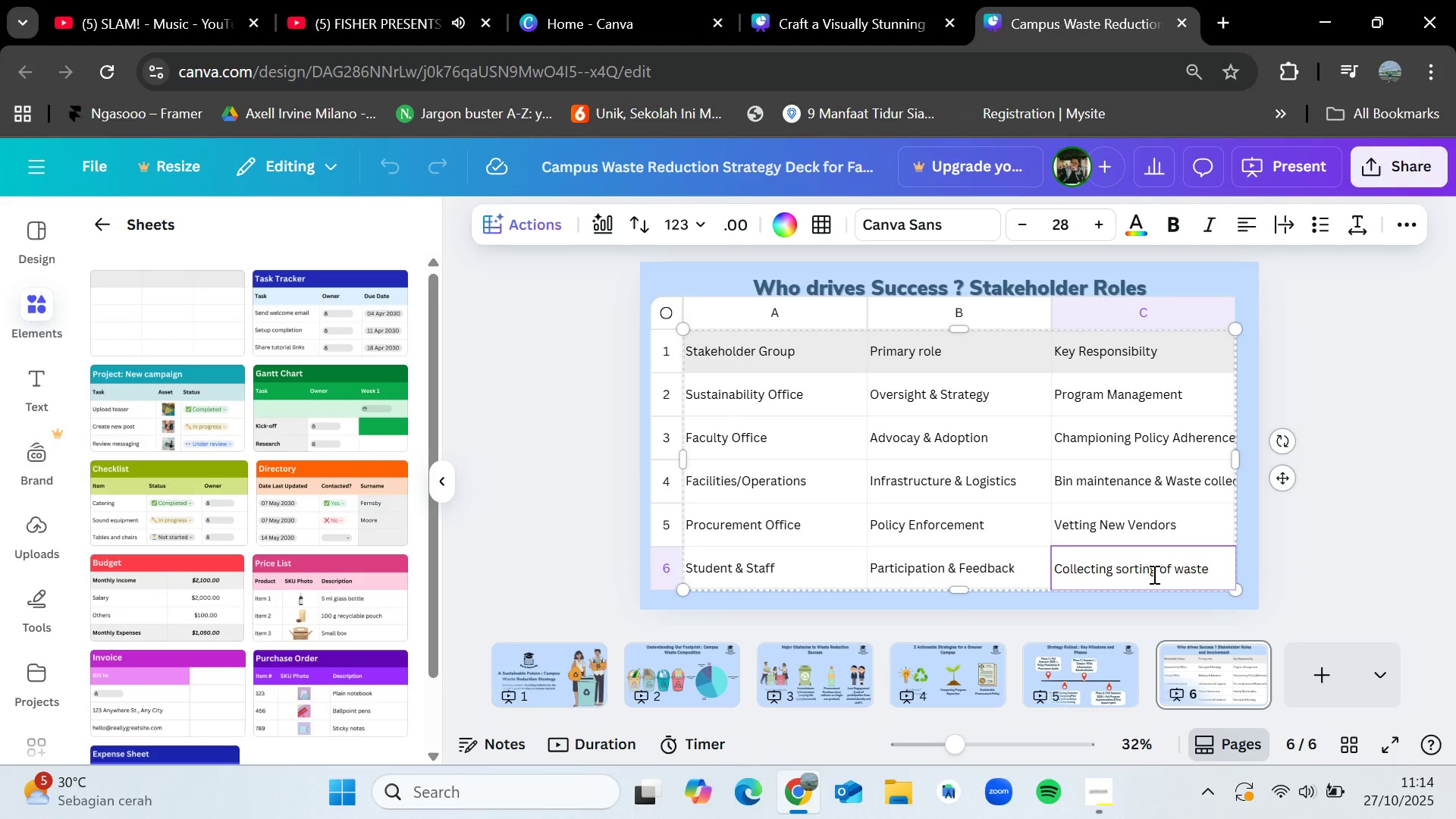 
wait(6.65)
 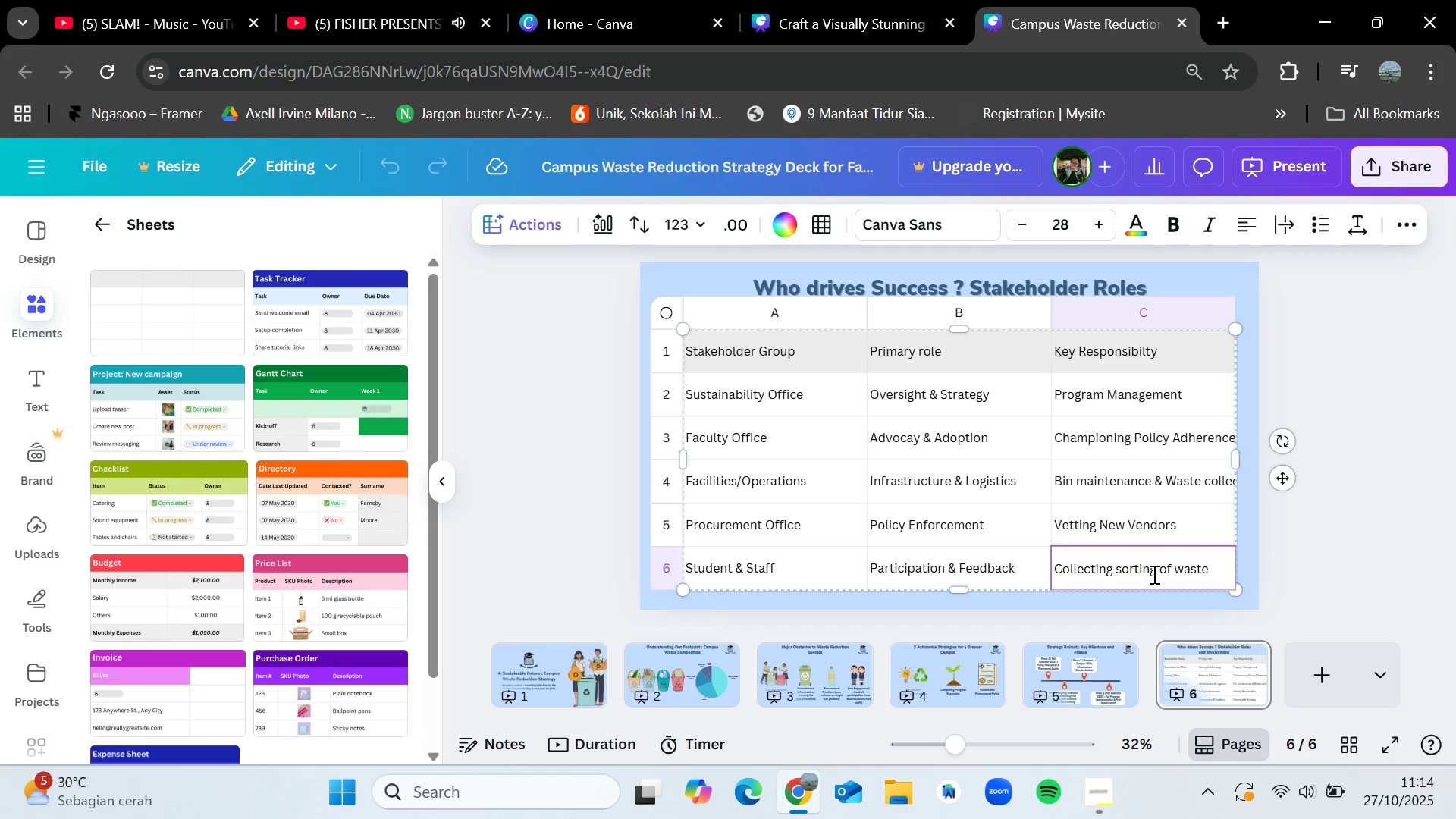 
type(,attending)
 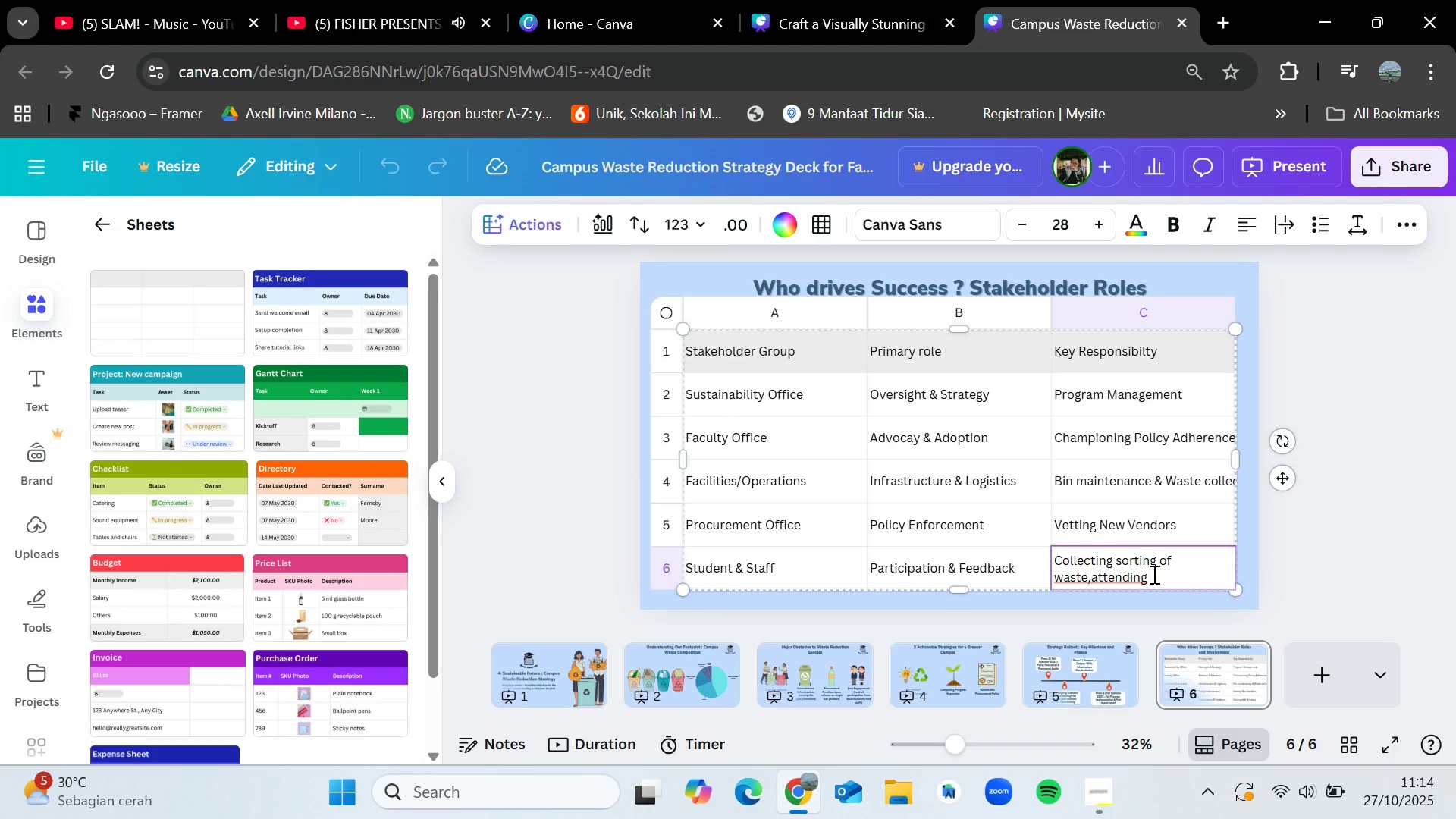 
type( program feedback)
 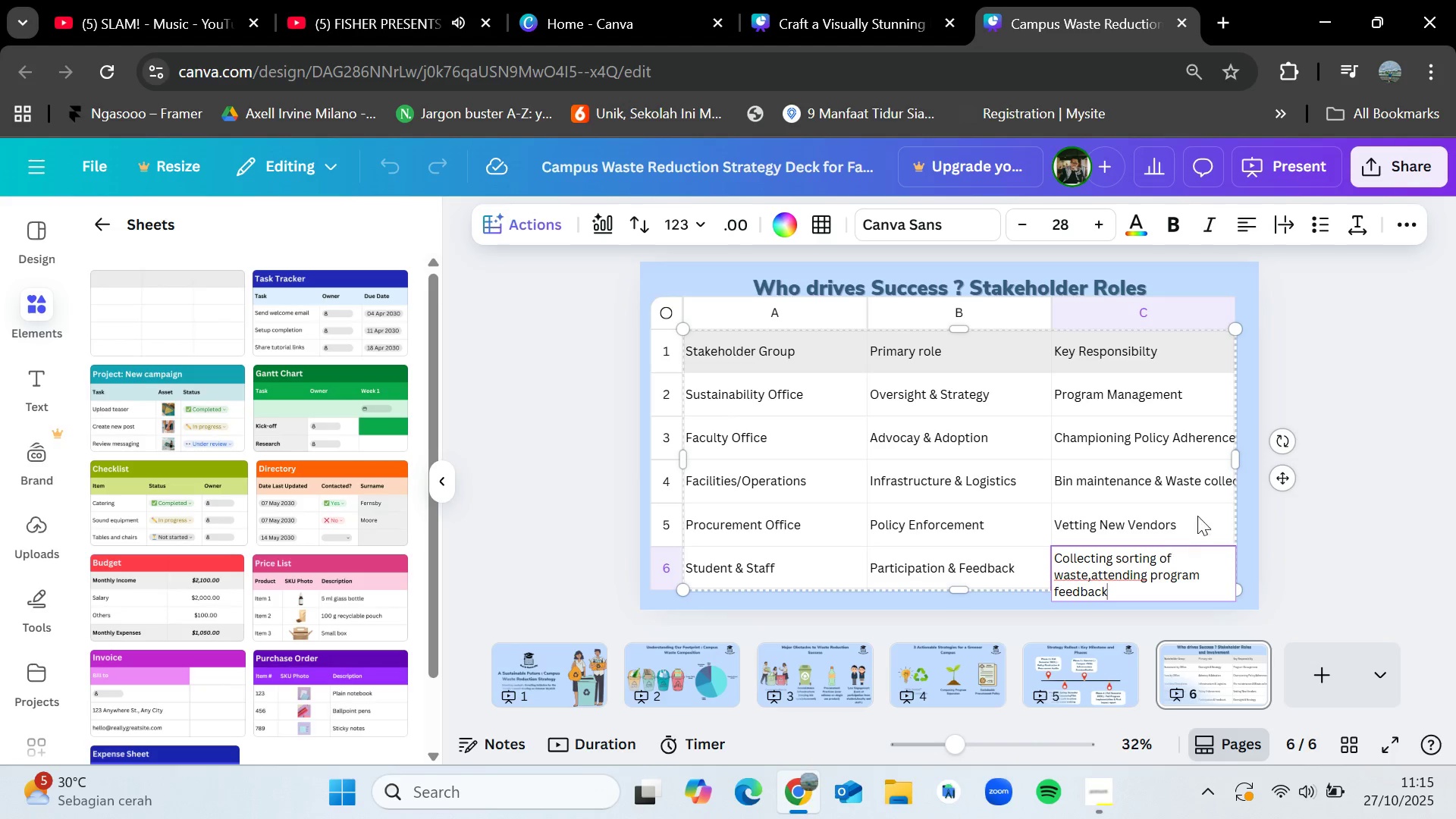 
left_click([1333, 492])
 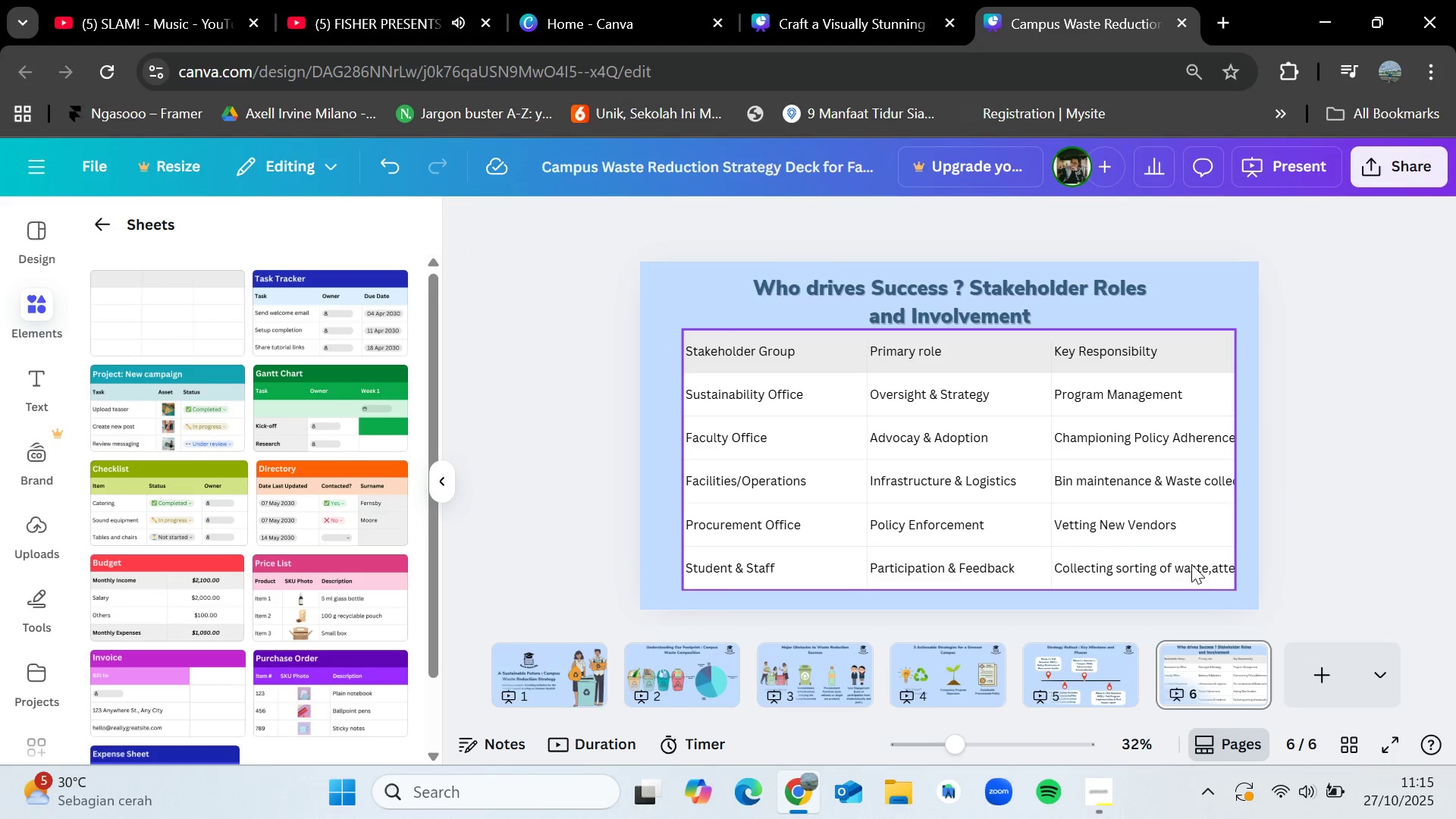 
left_click([1190, 565])
 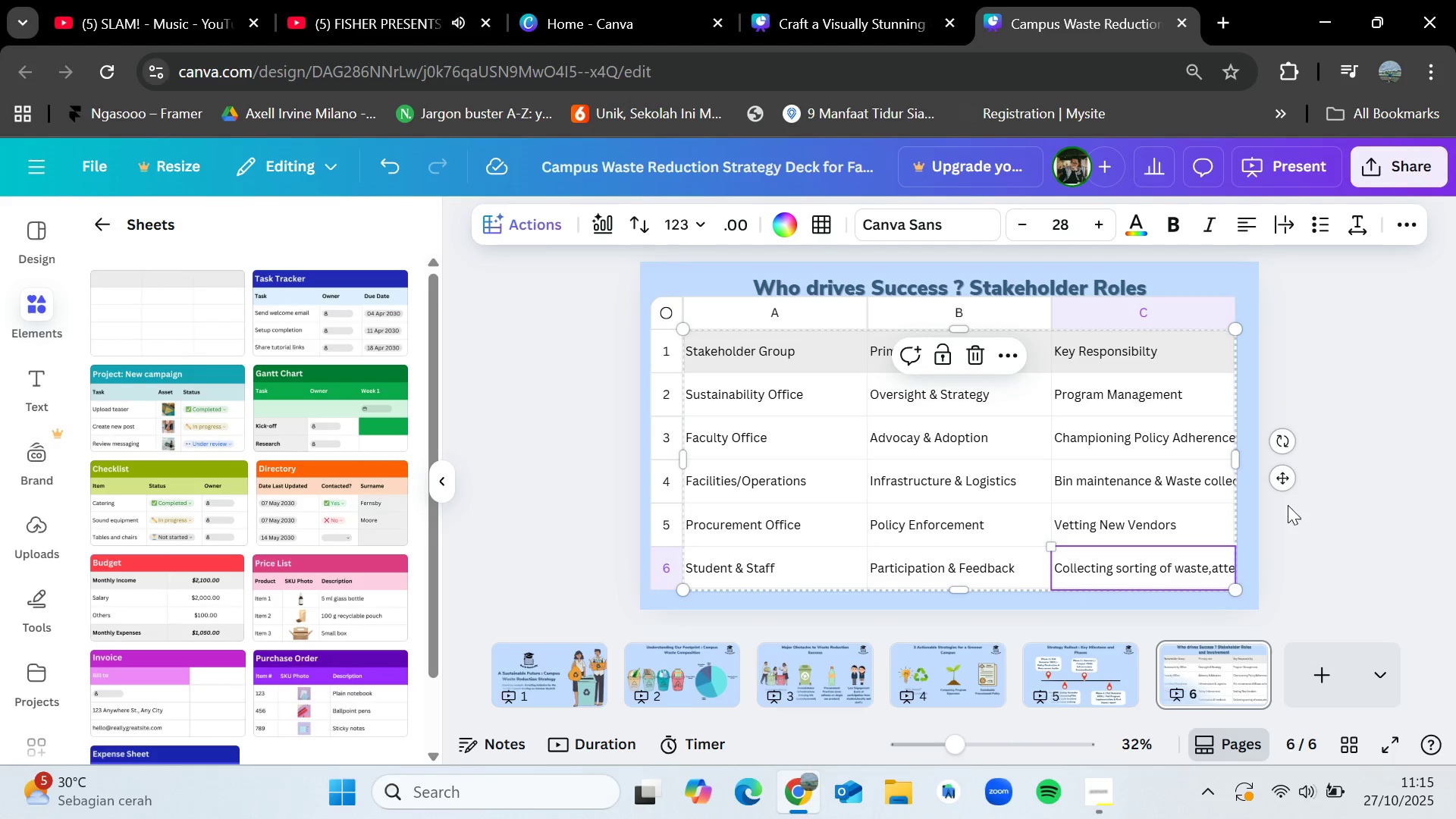 
left_click_drag(start_coordinate=[1288, 481], to_coordinate=[1266, 488])
 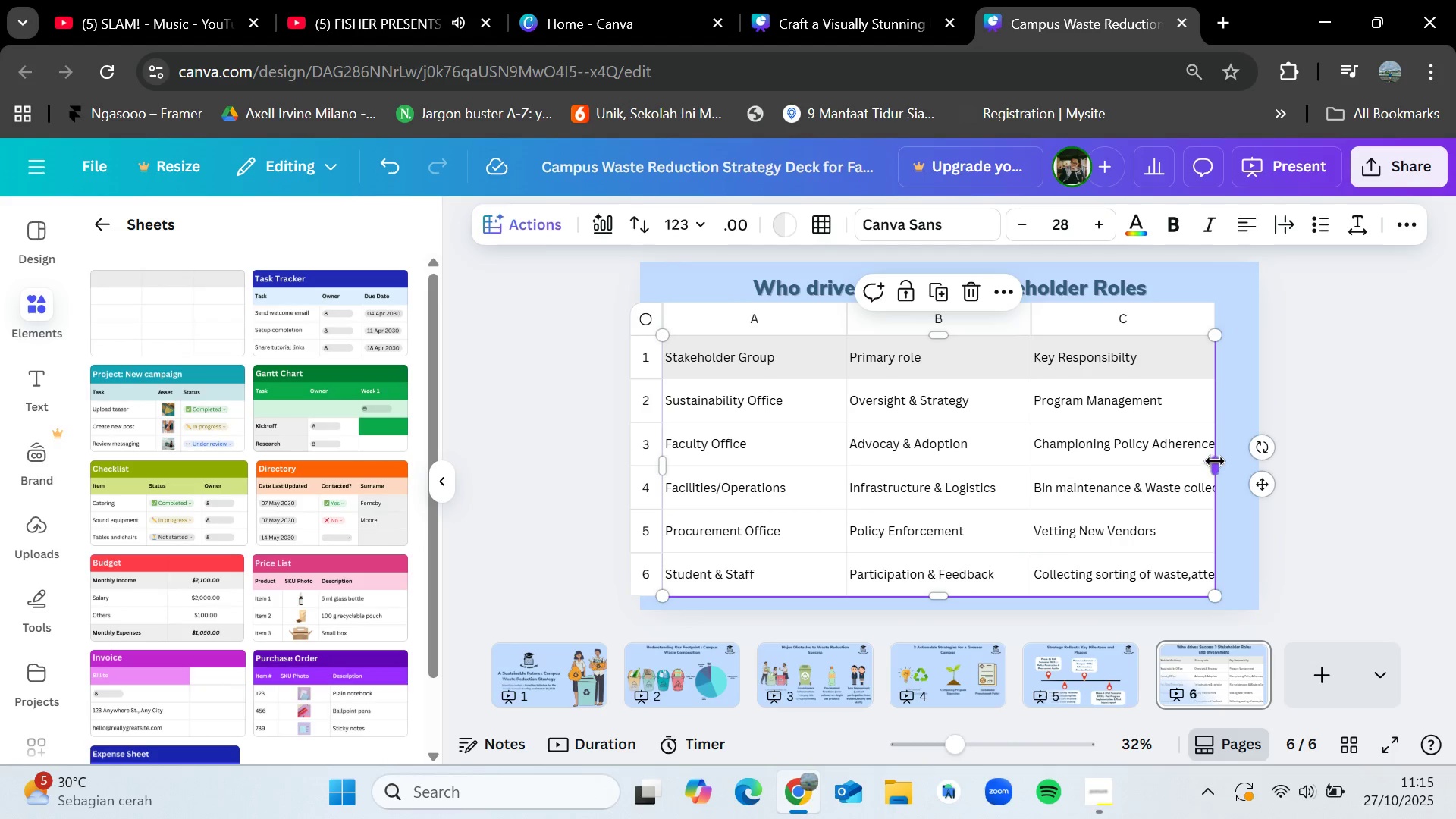 
left_click_drag(start_coordinate=[1215, 461], to_coordinate=[1260, 463])
 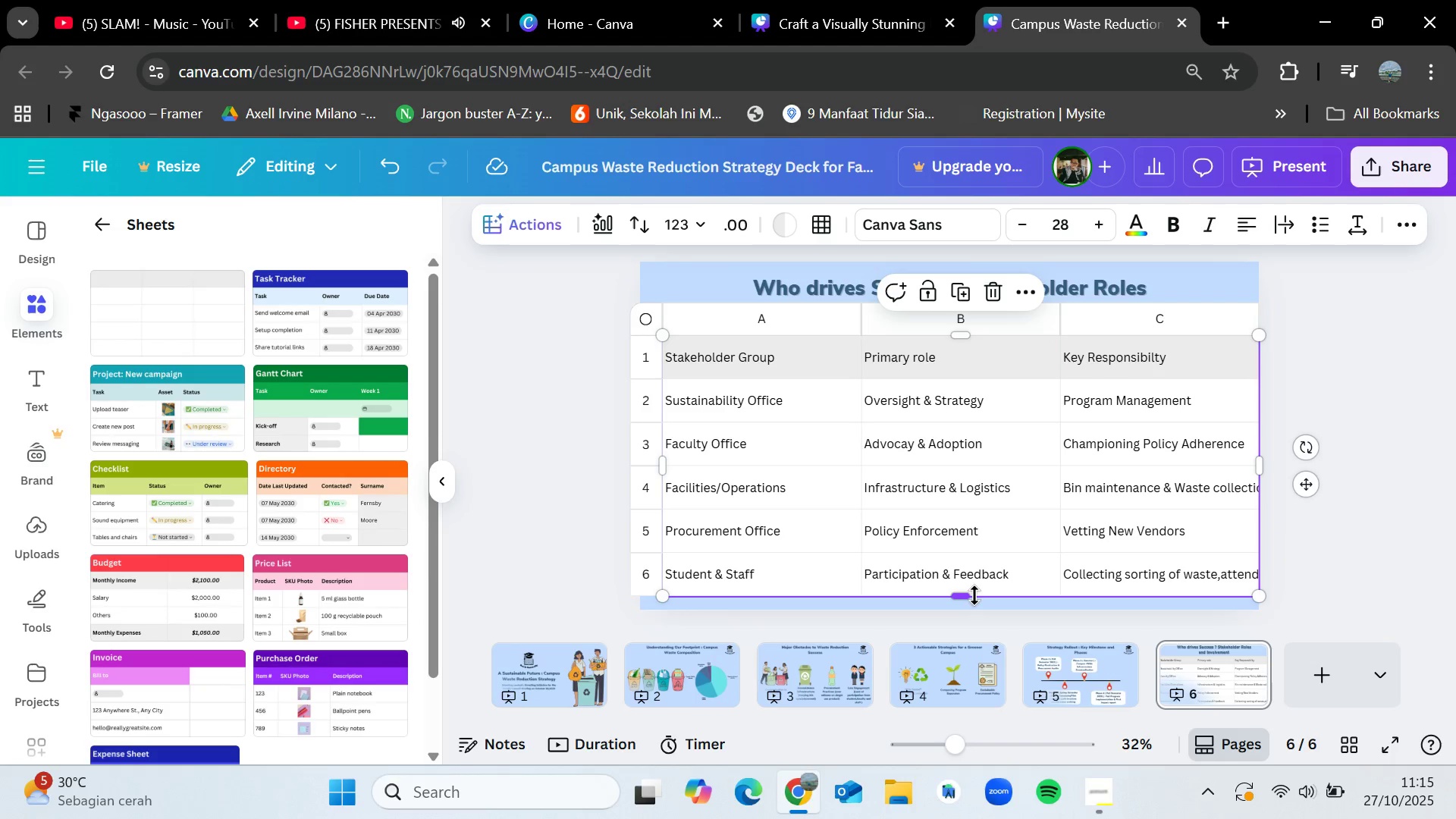 
left_click_drag(start_coordinate=[966, 594], to_coordinate=[975, 595])
 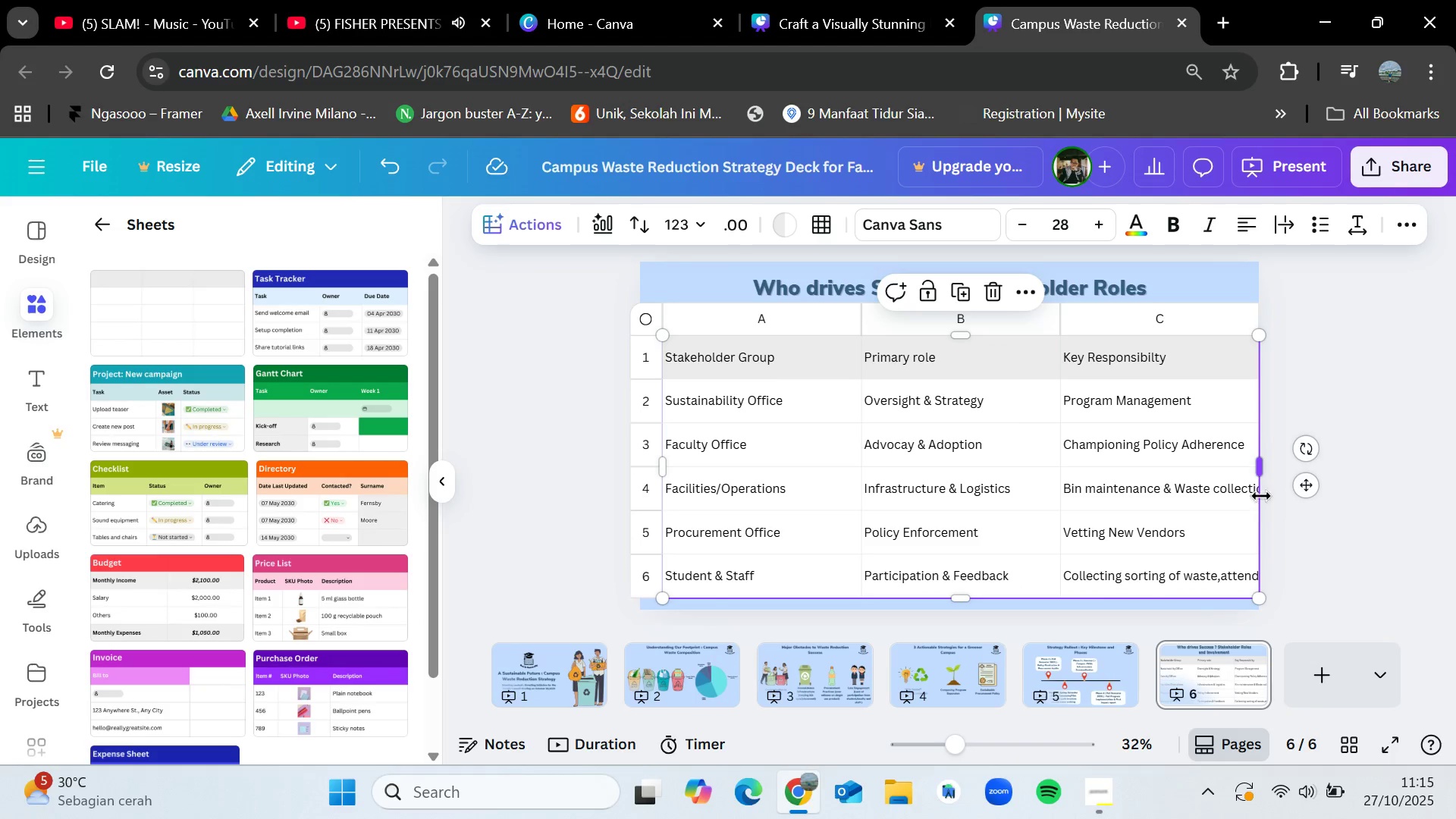 
left_click_drag(start_coordinate=[1263, 463], to_coordinate=[1314, 466])
 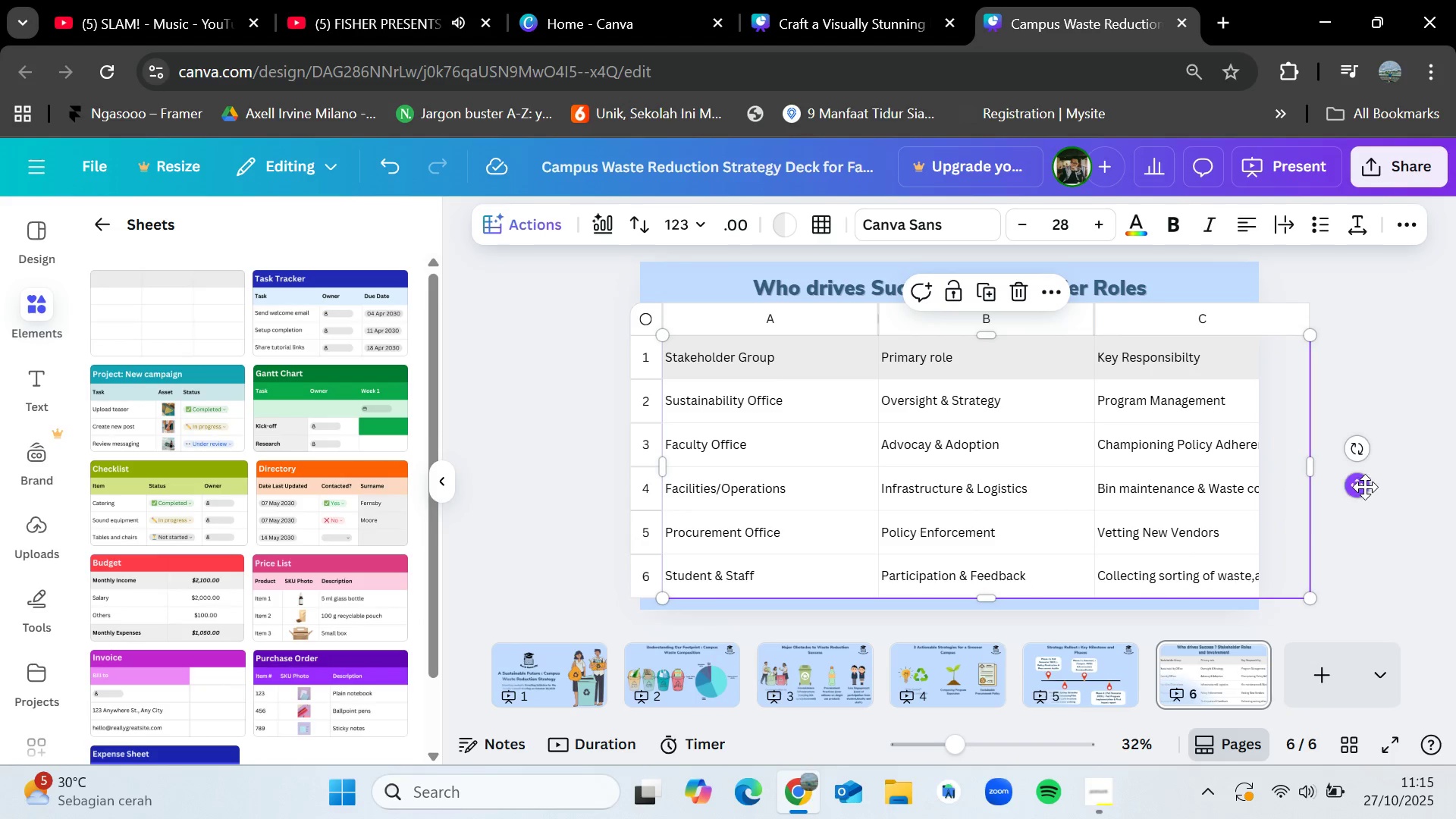 
left_click_drag(start_coordinate=[1364, 486], to_coordinate=[1301, 473])
 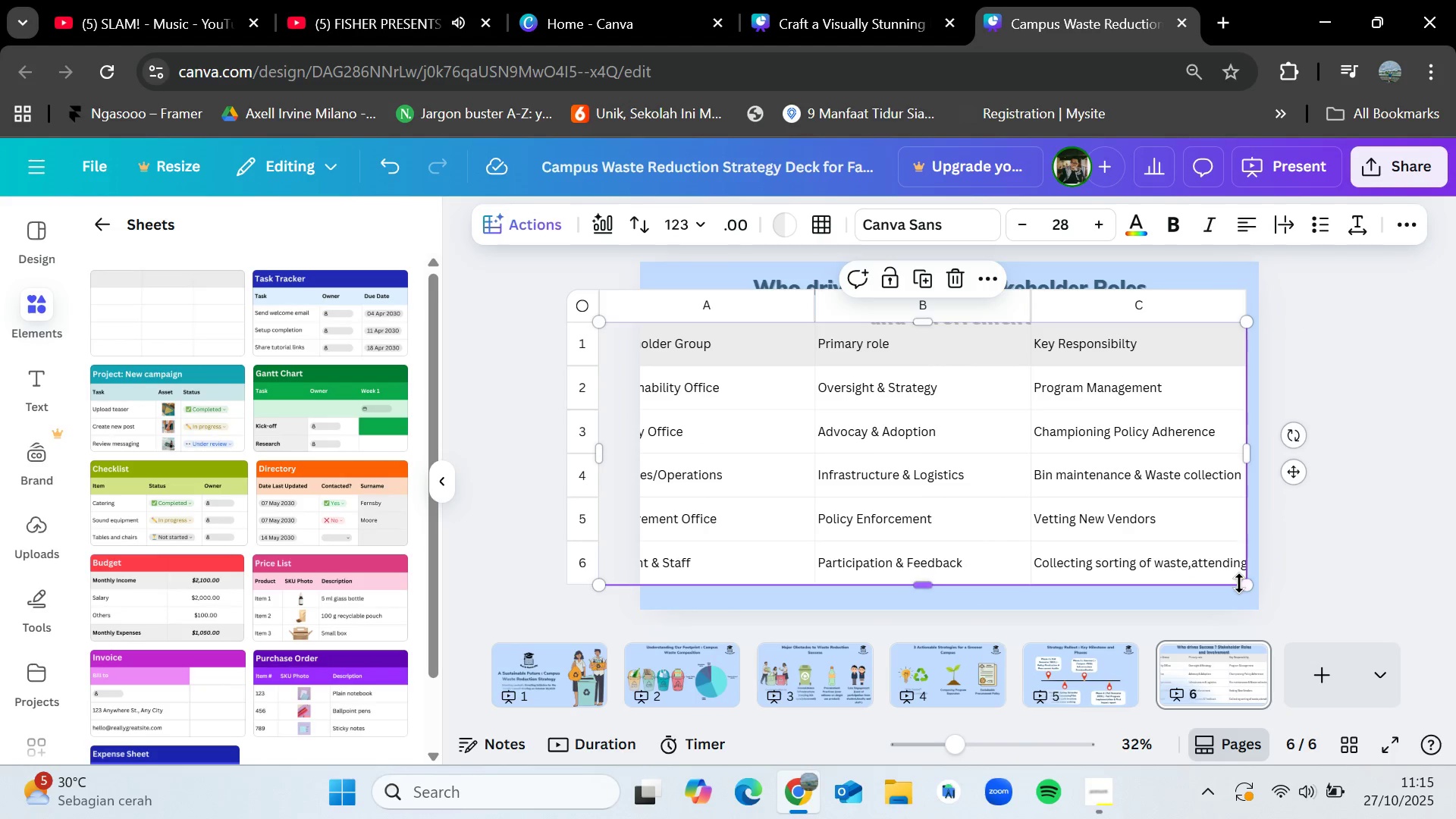 
left_click_drag(start_coordinate=[1239, 585], to_coordinate=[1192, 564])
 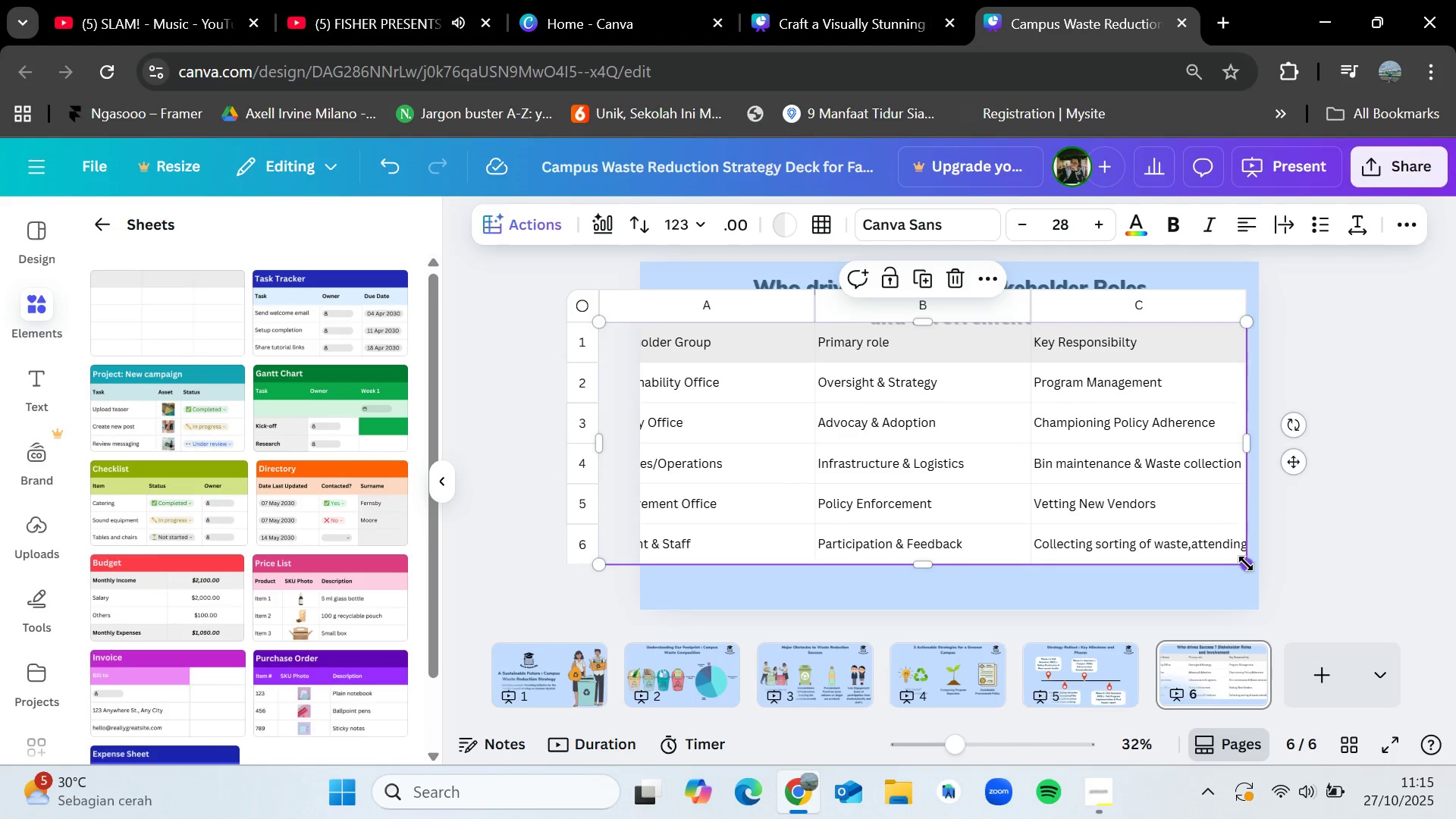 
left_click_drag(start_coordinate=[1246, 563], to_coordinate=[1117, 515])
 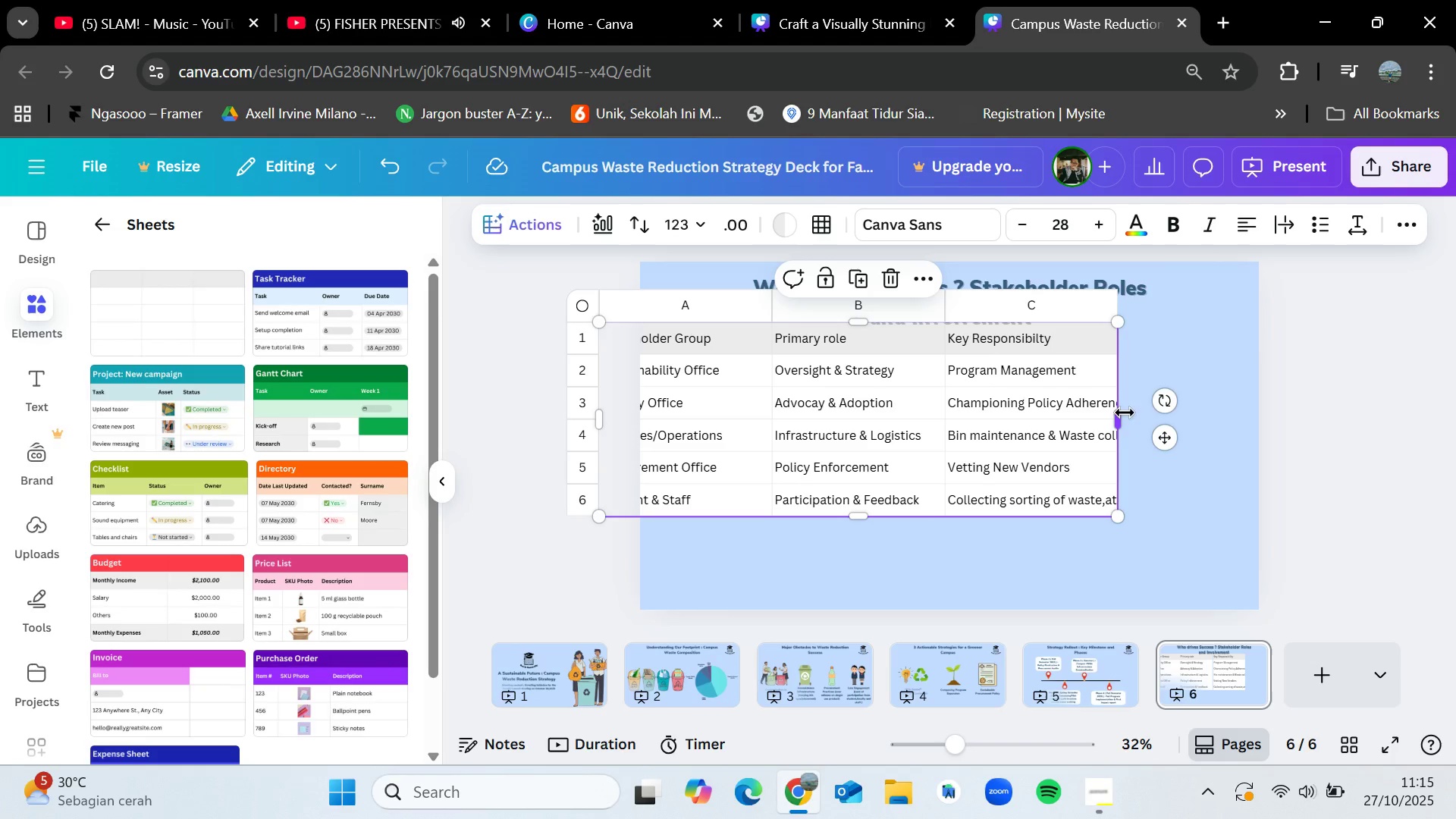 
left_click_drag(start_coordinate=[1125, 413], to_coordinate=[1244, 422])
 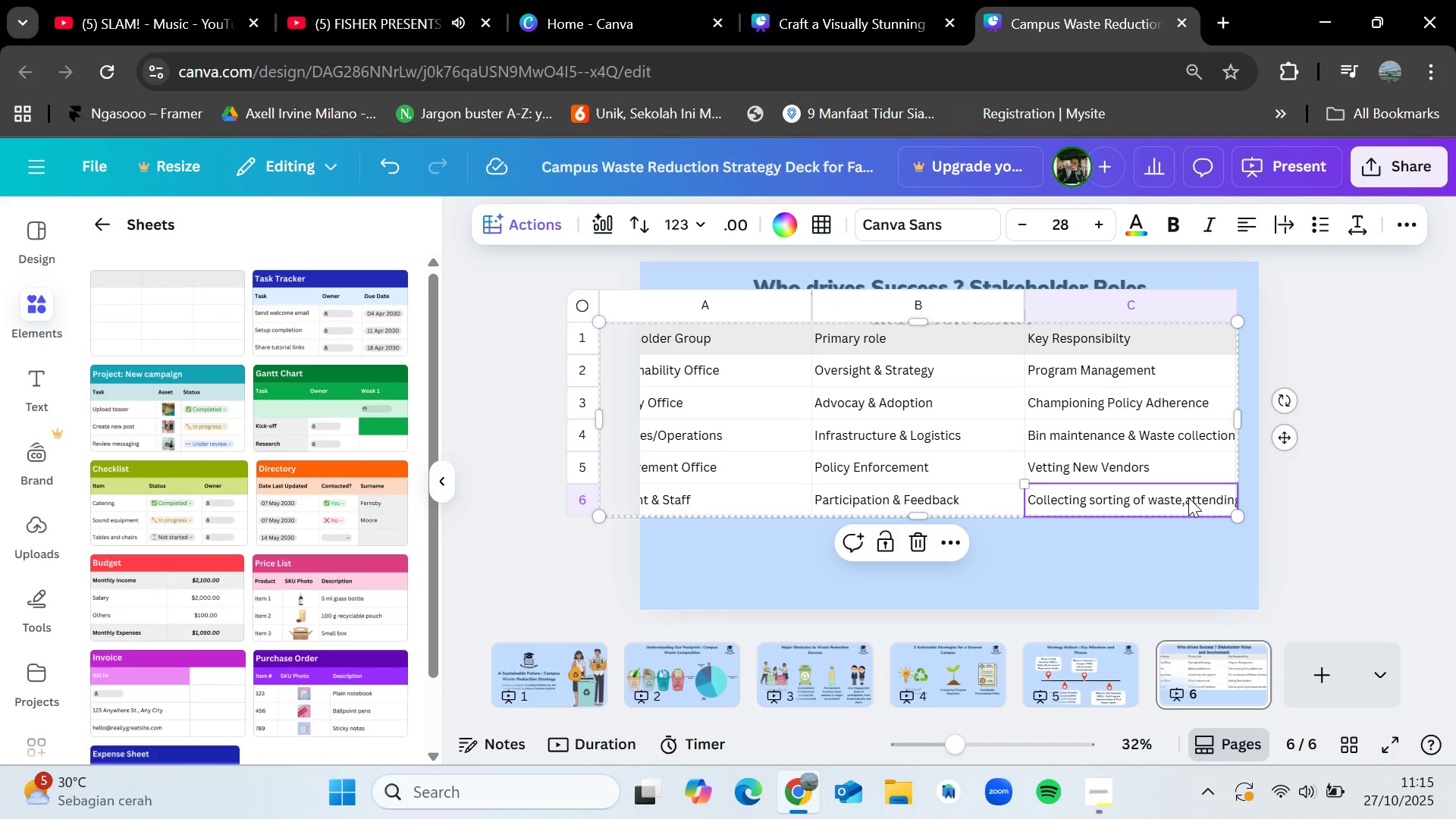 
double_click([1188, 497])
 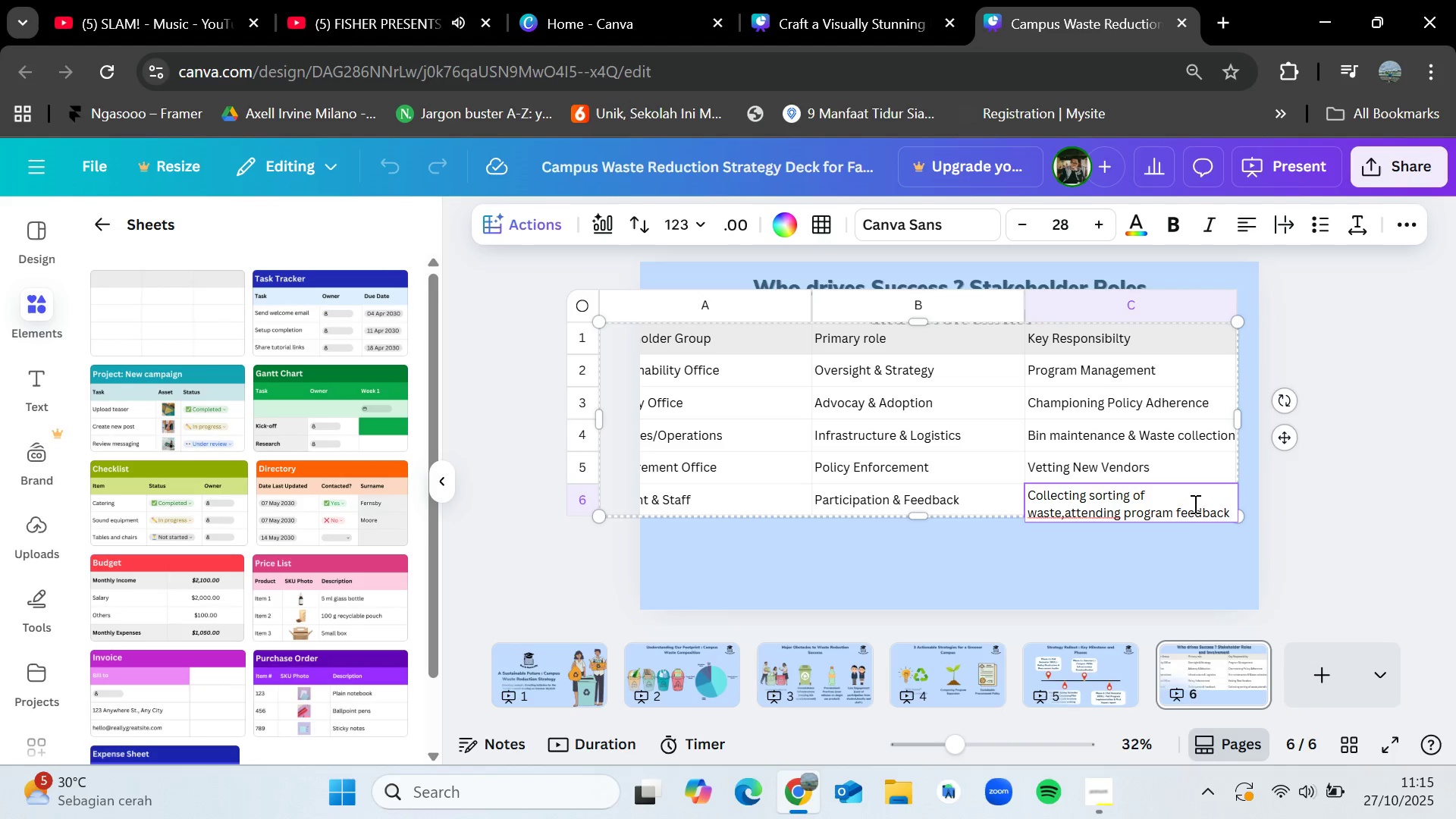 
left_click([1301, 504])
 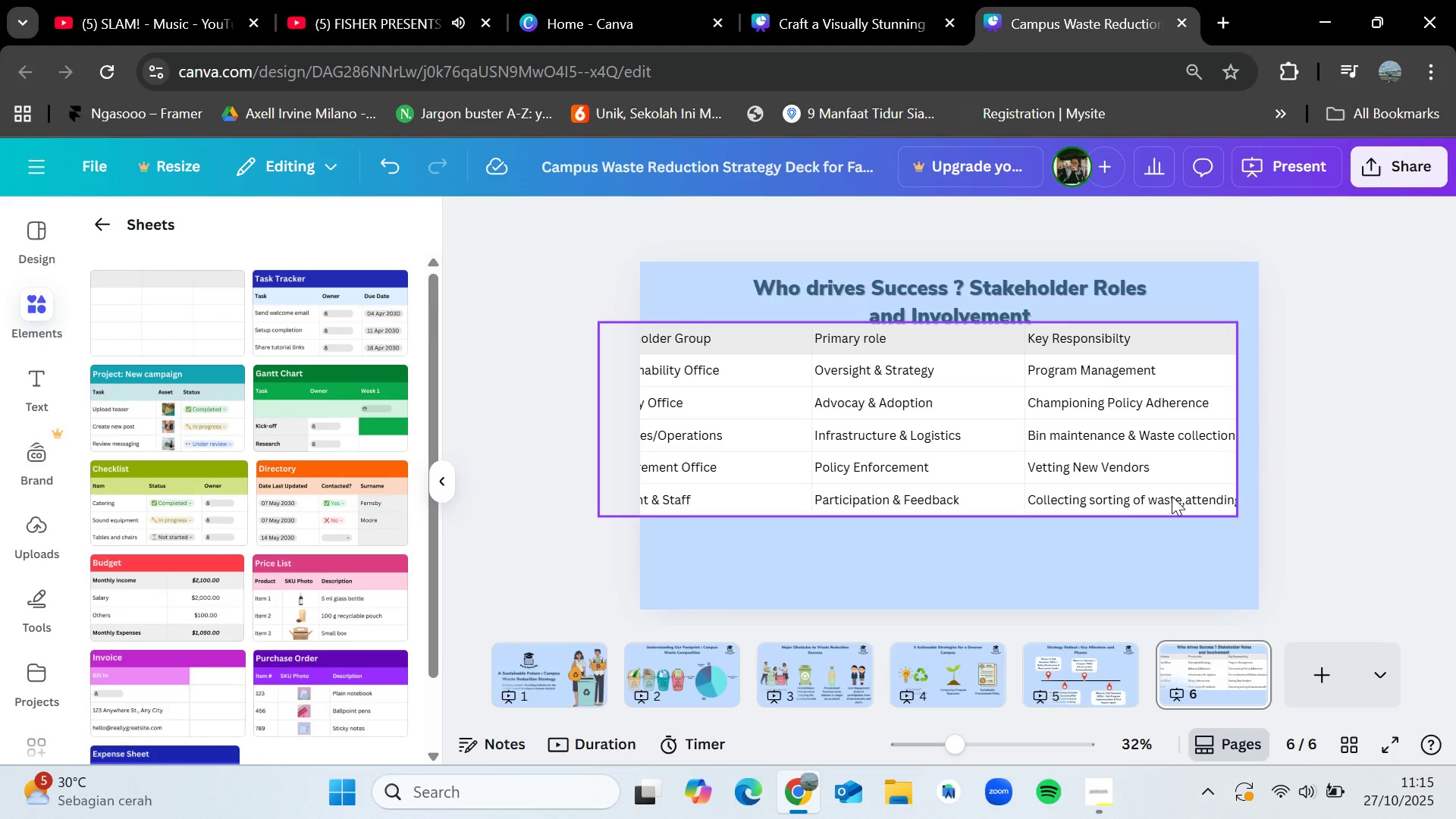 
left_click([1172, 496])
 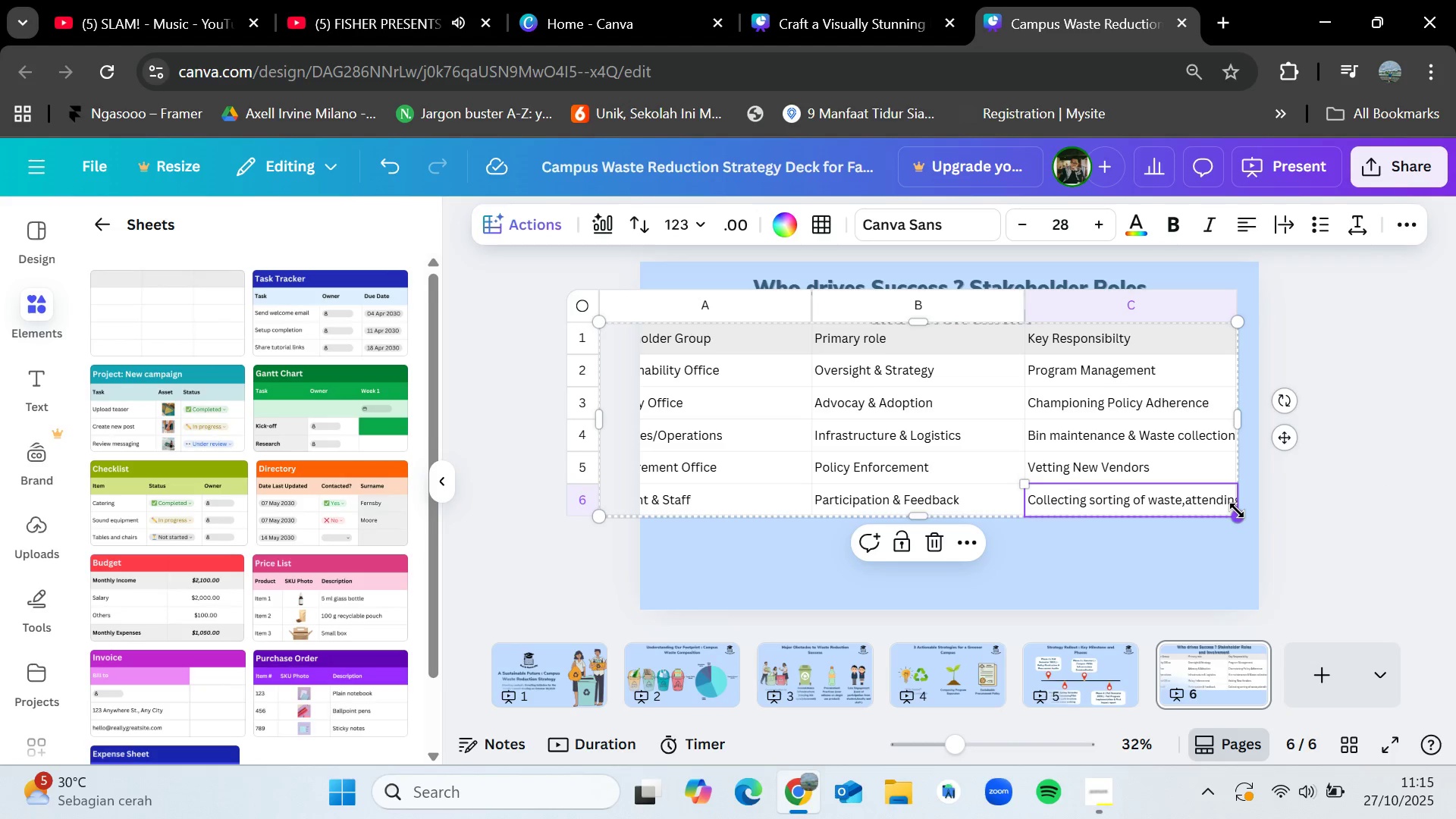 
left_click_drag(start_coordinate=[1237, 512], to_coordinate=[1197, 486])
 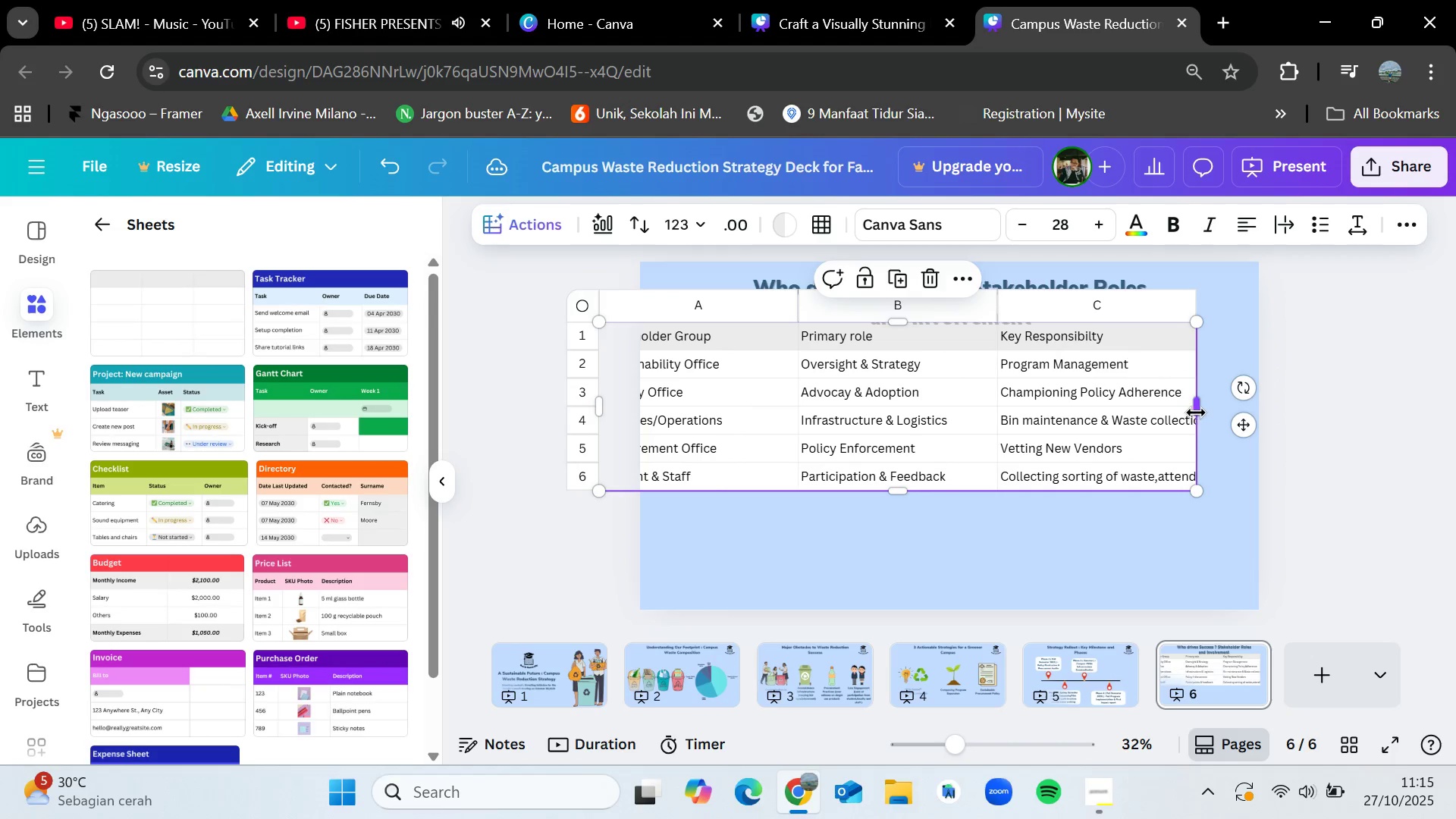 
left_click_drag(start_coordinate=[1195, 410], to_coordinate=[1345, 419])
 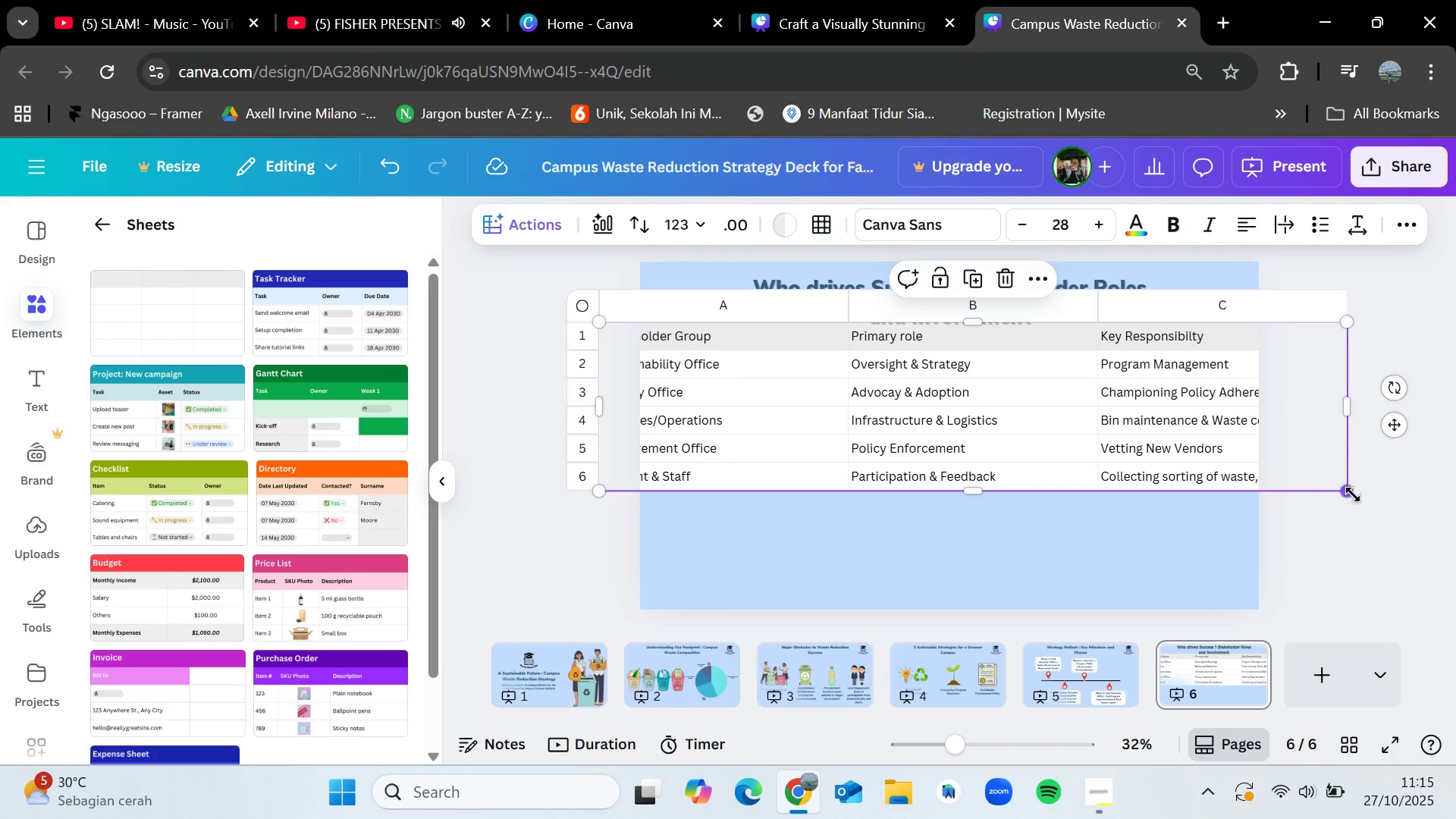 
left_click_drag(start_coordinate=[1350, 495], to_coordinate=[1123, 479])
 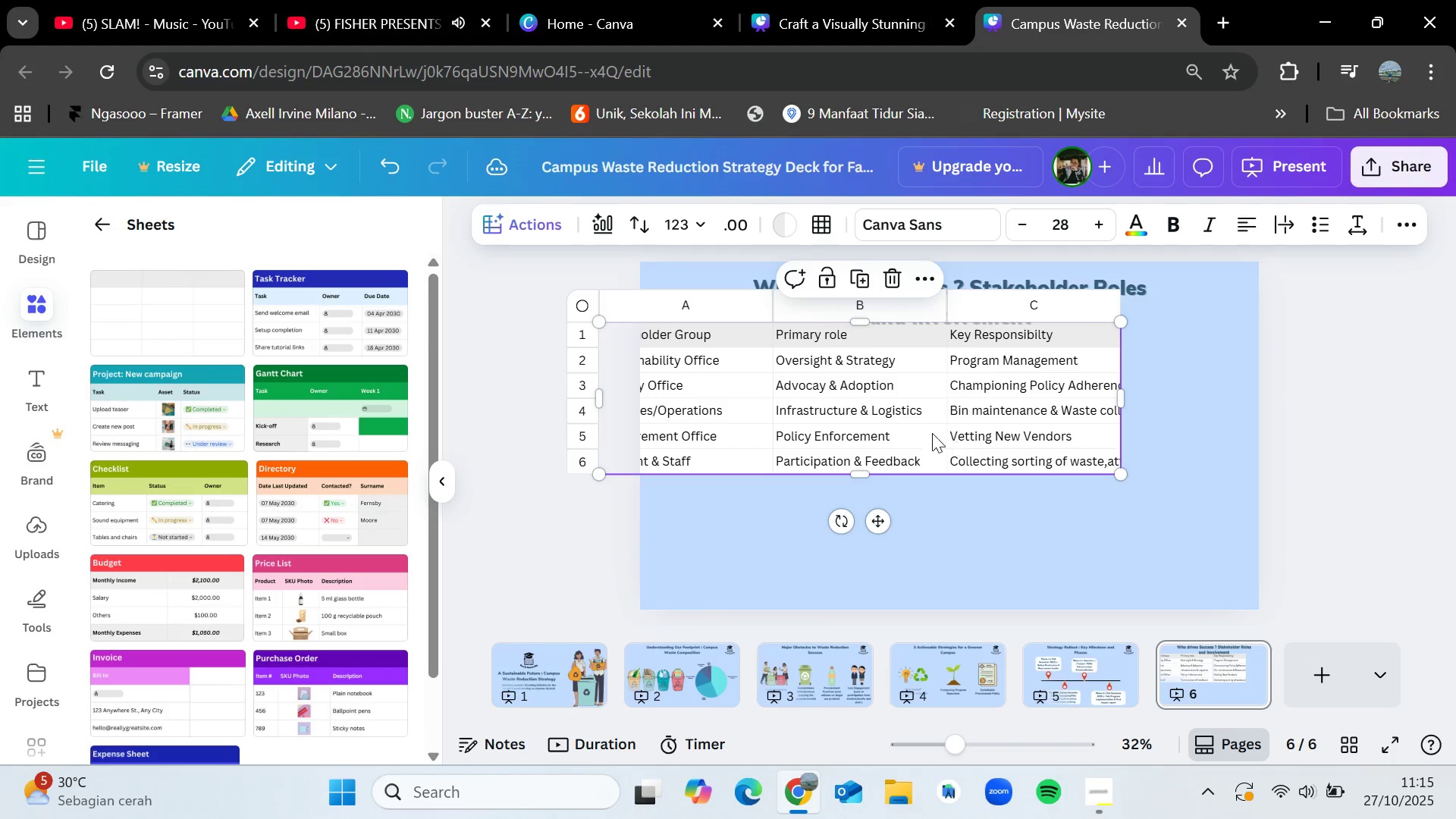 
left_click_drag(start_coordinate=[931, 433], to_coordinate=[974, 425])
 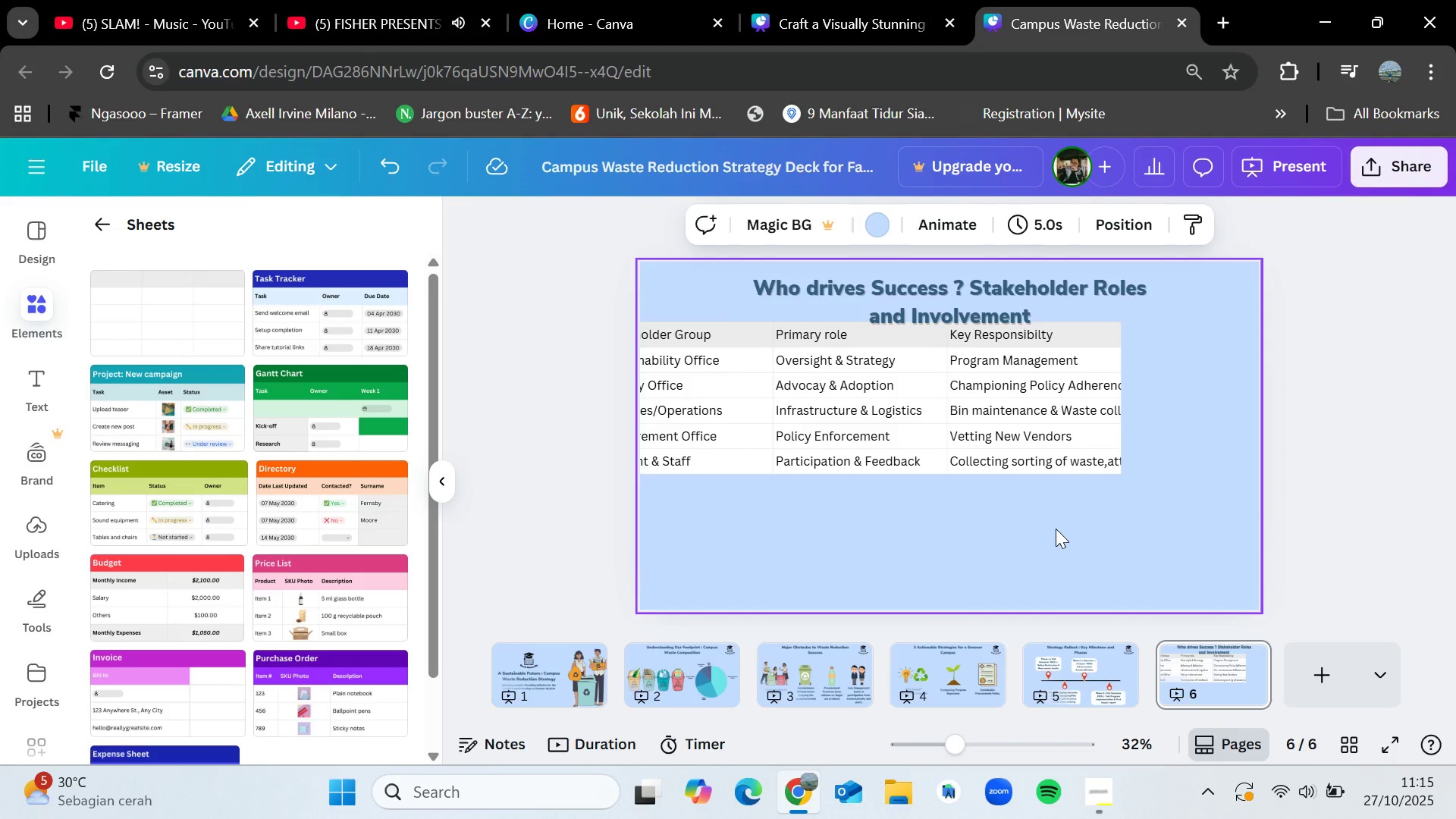 
key(Control+Z)
 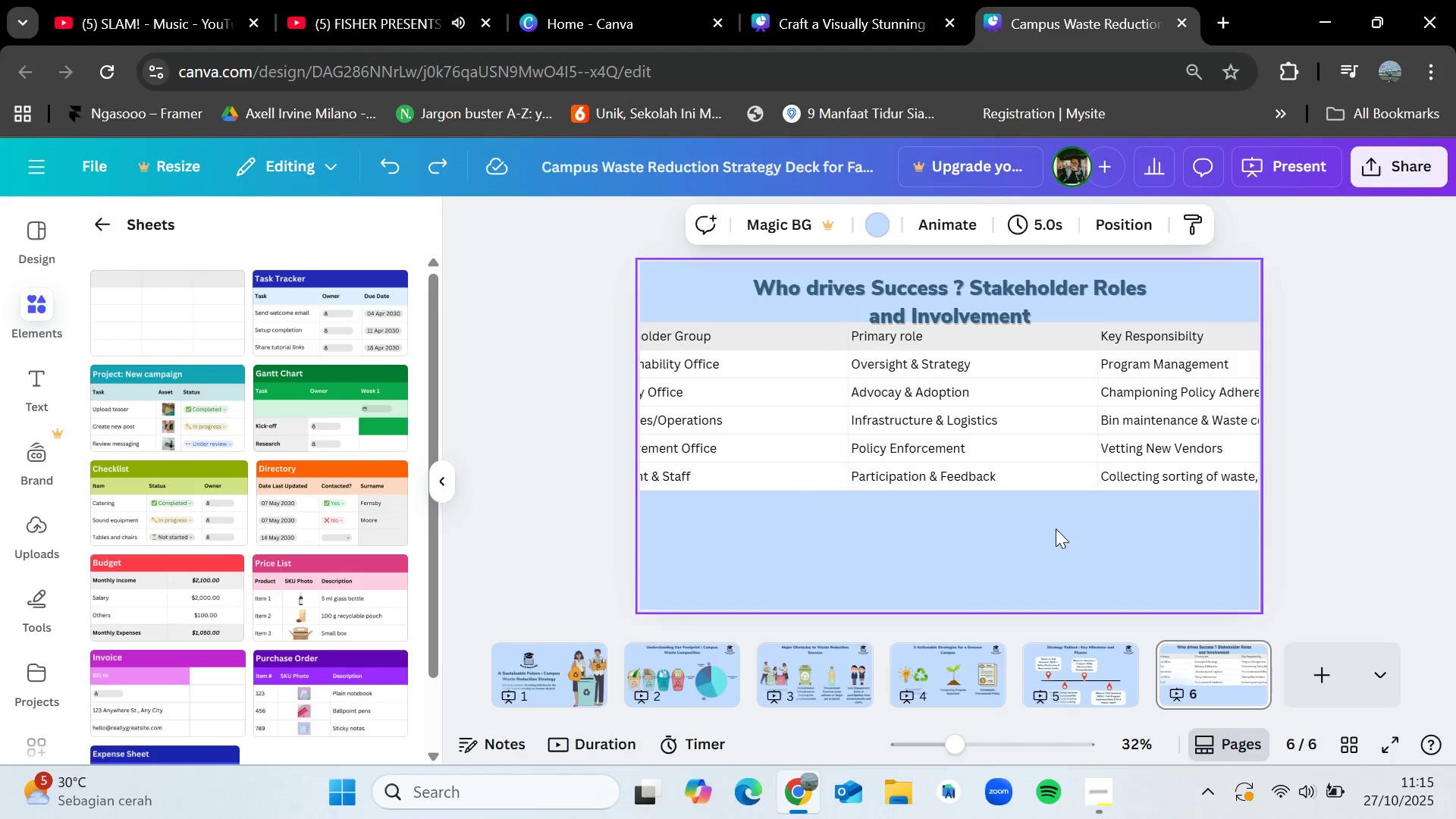 
key(Control+Z)
 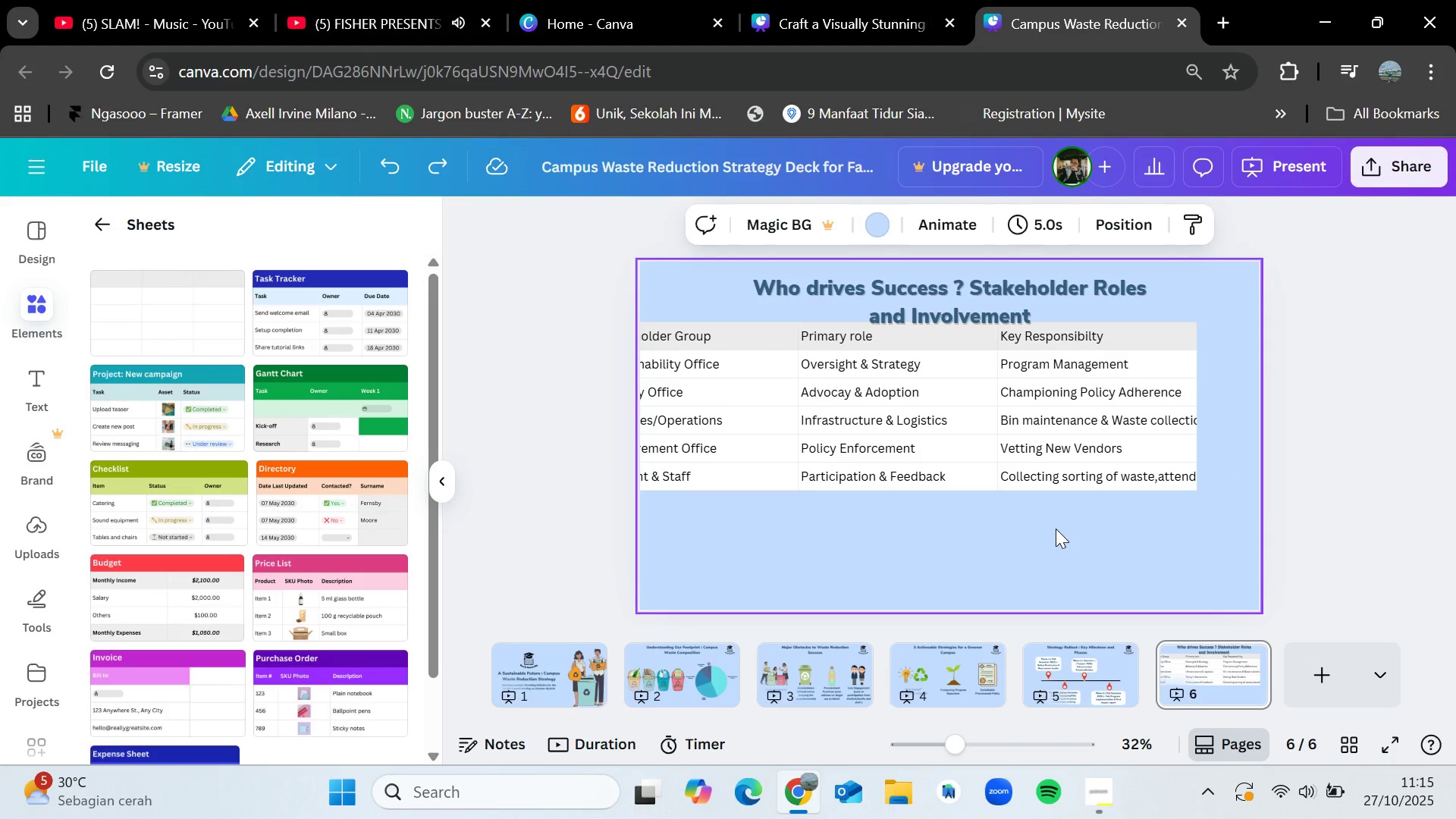 
key(Control+Z)
 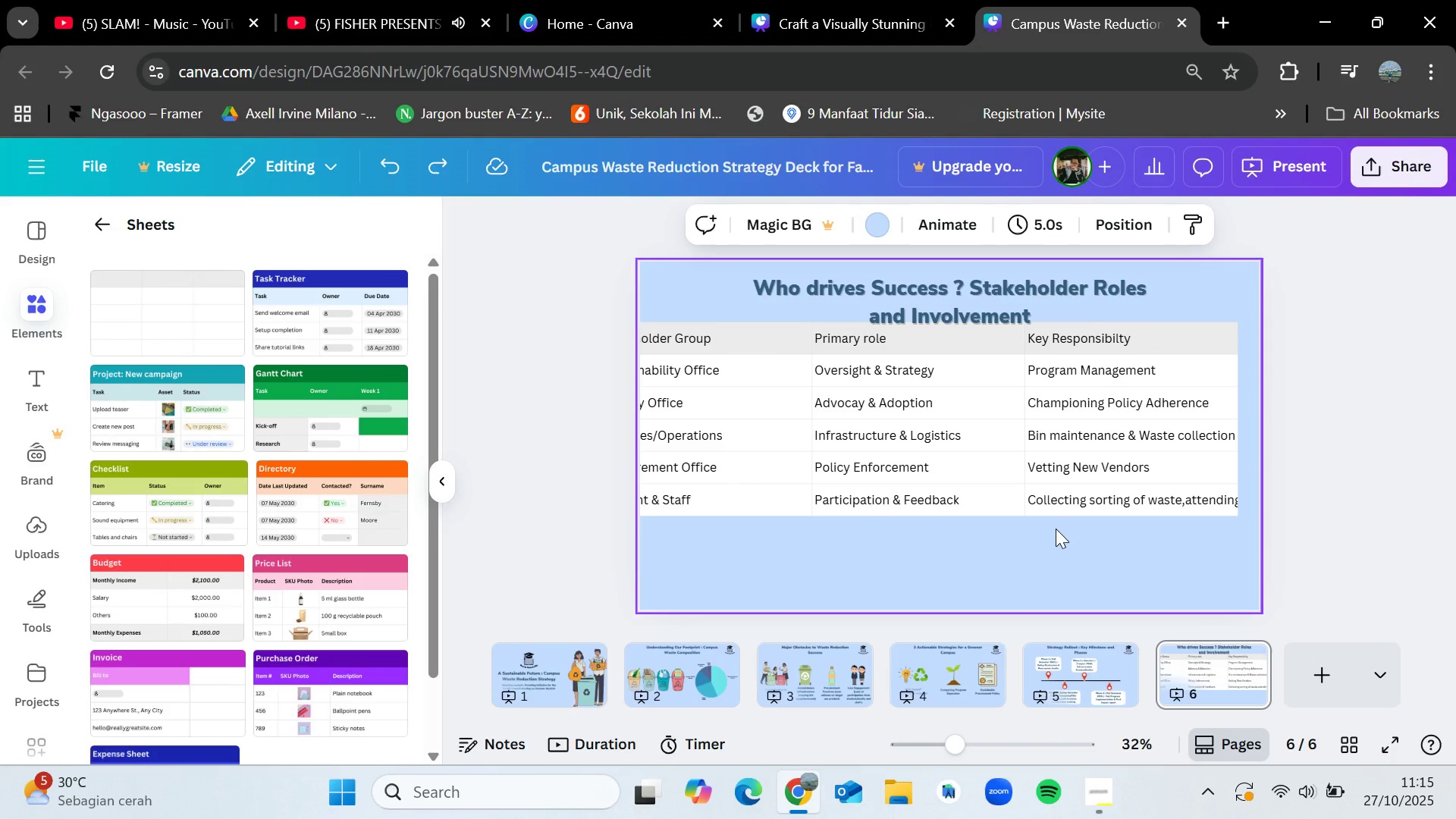 
key(Control+Z)
 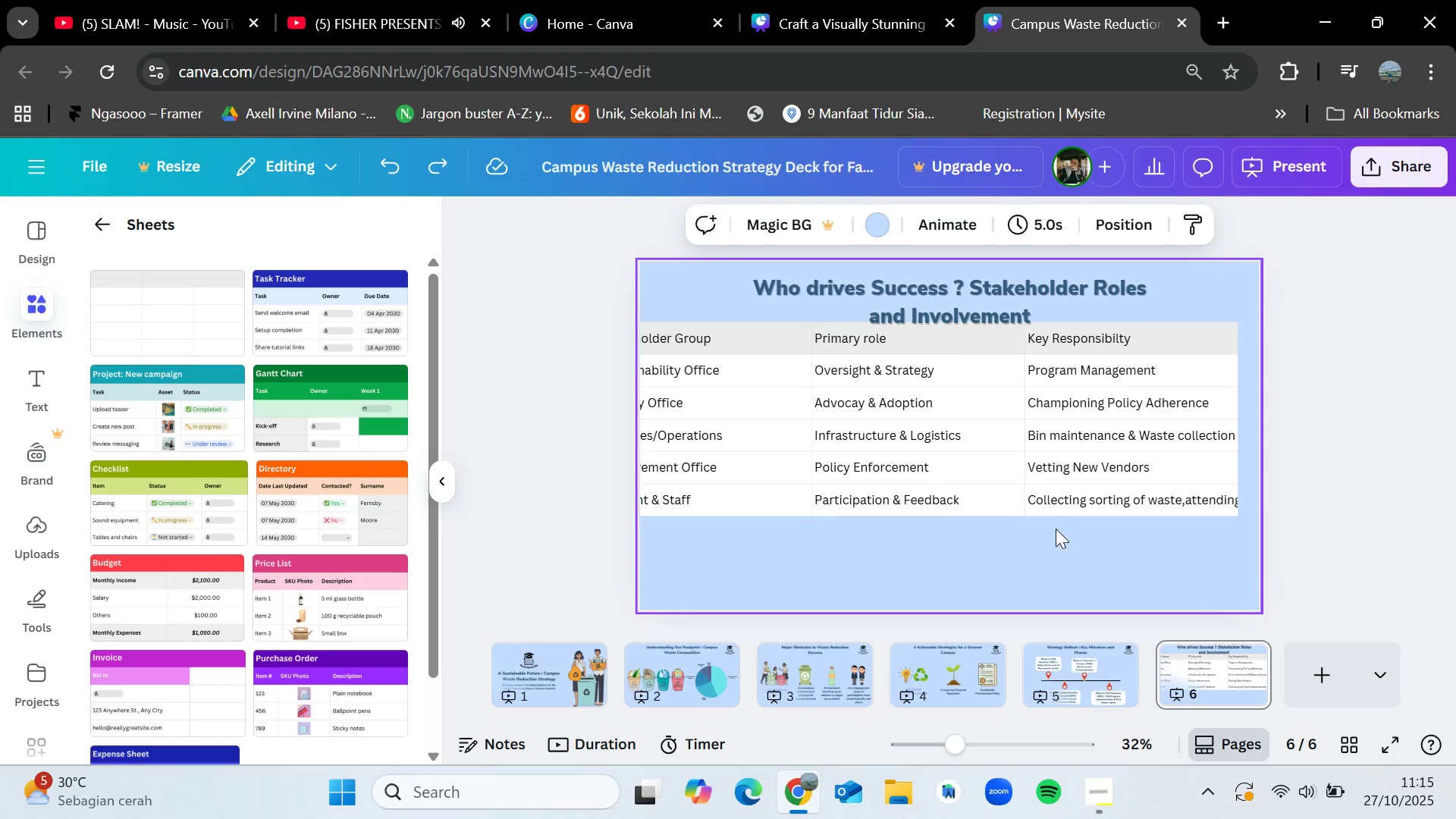 
key(Control+Z)
 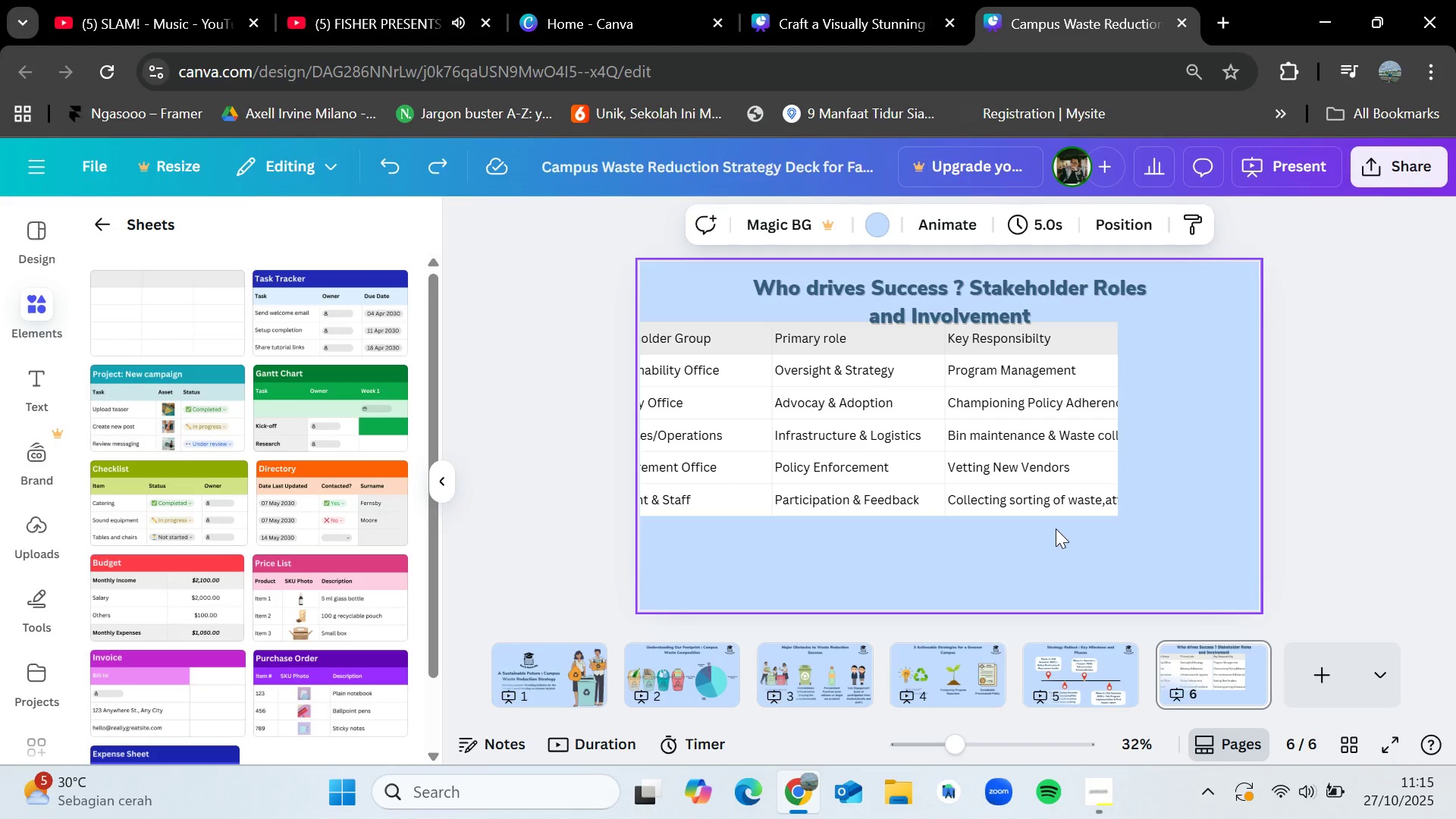 
key(Control+Z)
 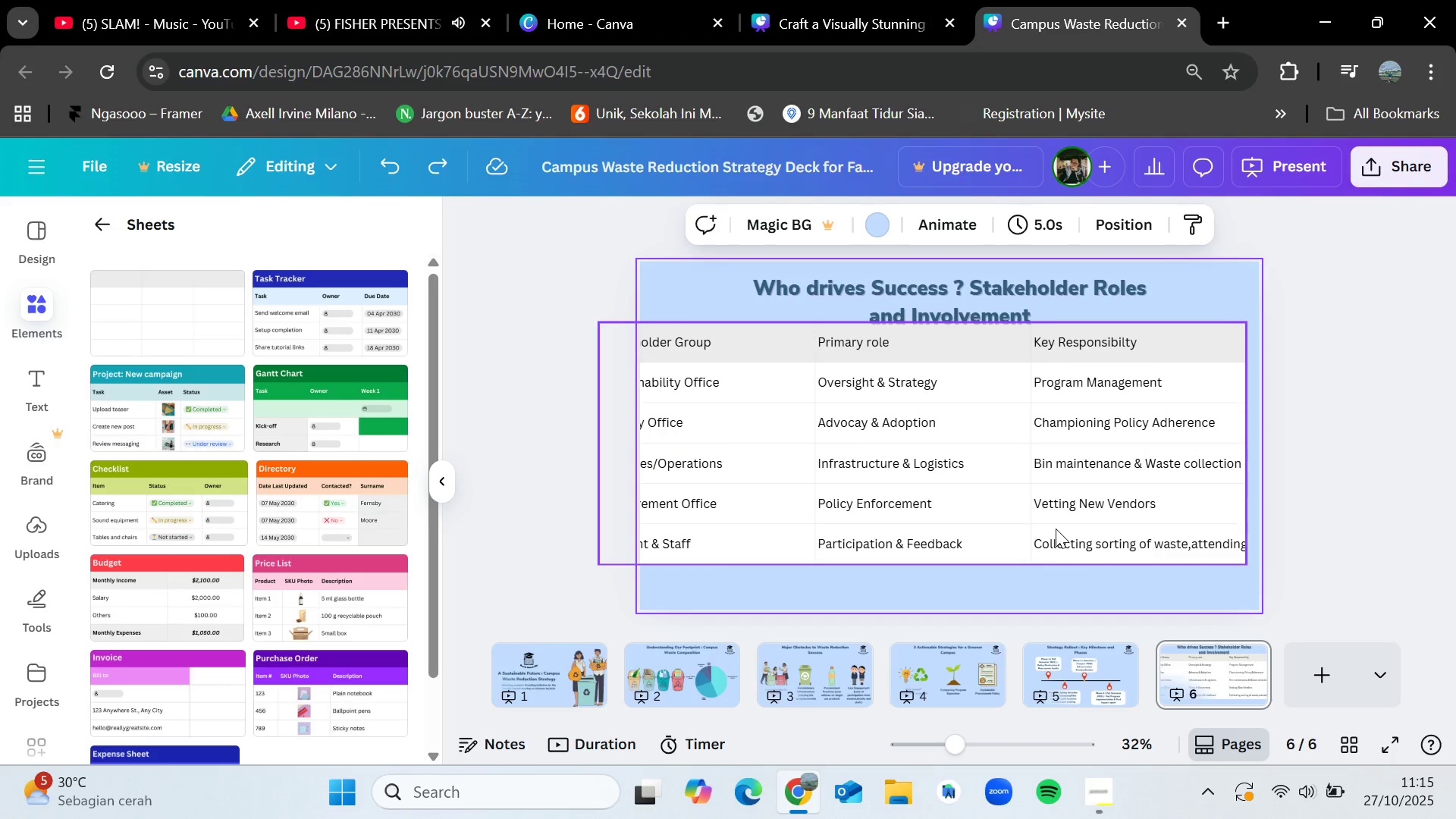 
key(Control+Z)
 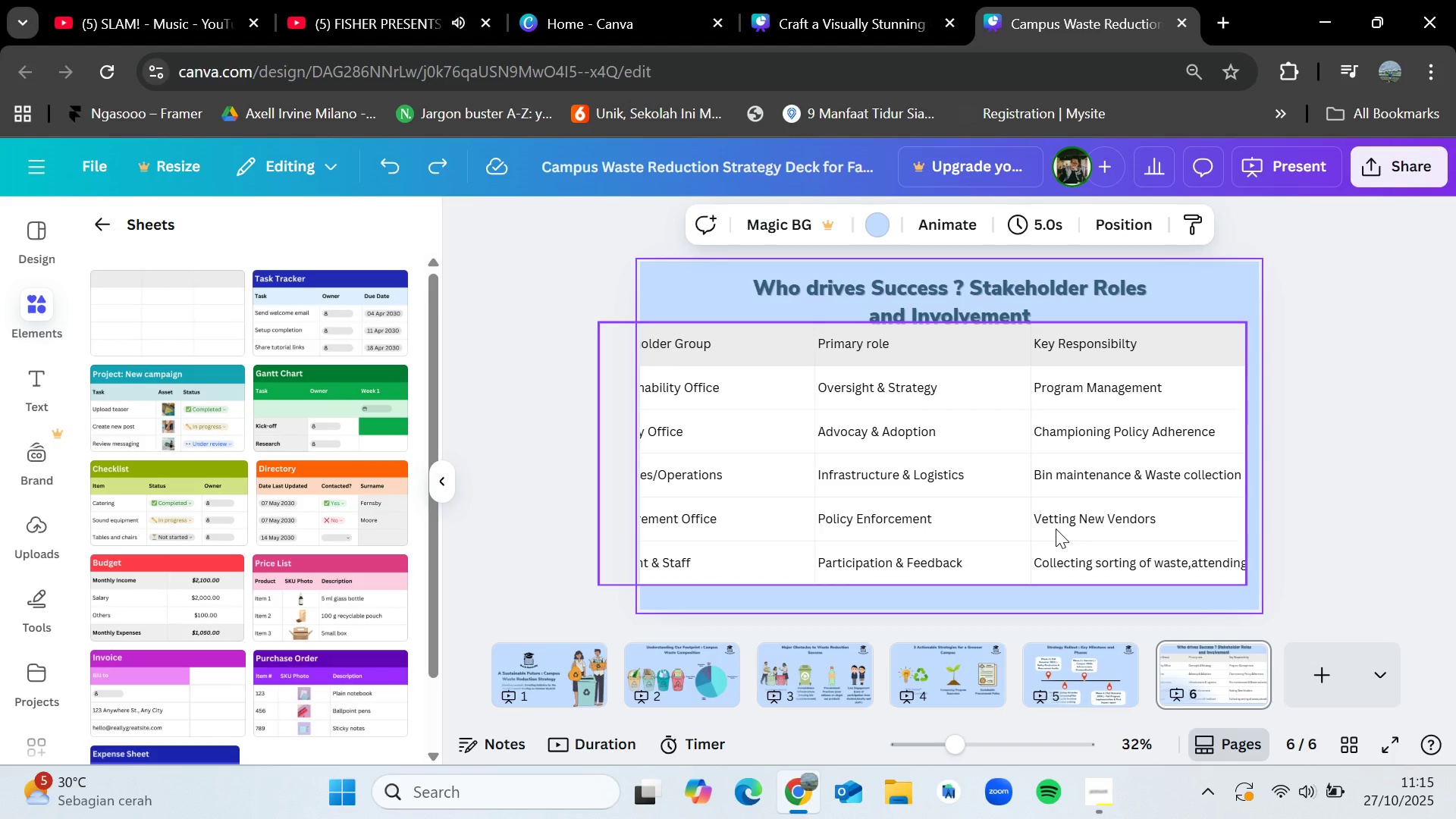 
key(Control+Z)
 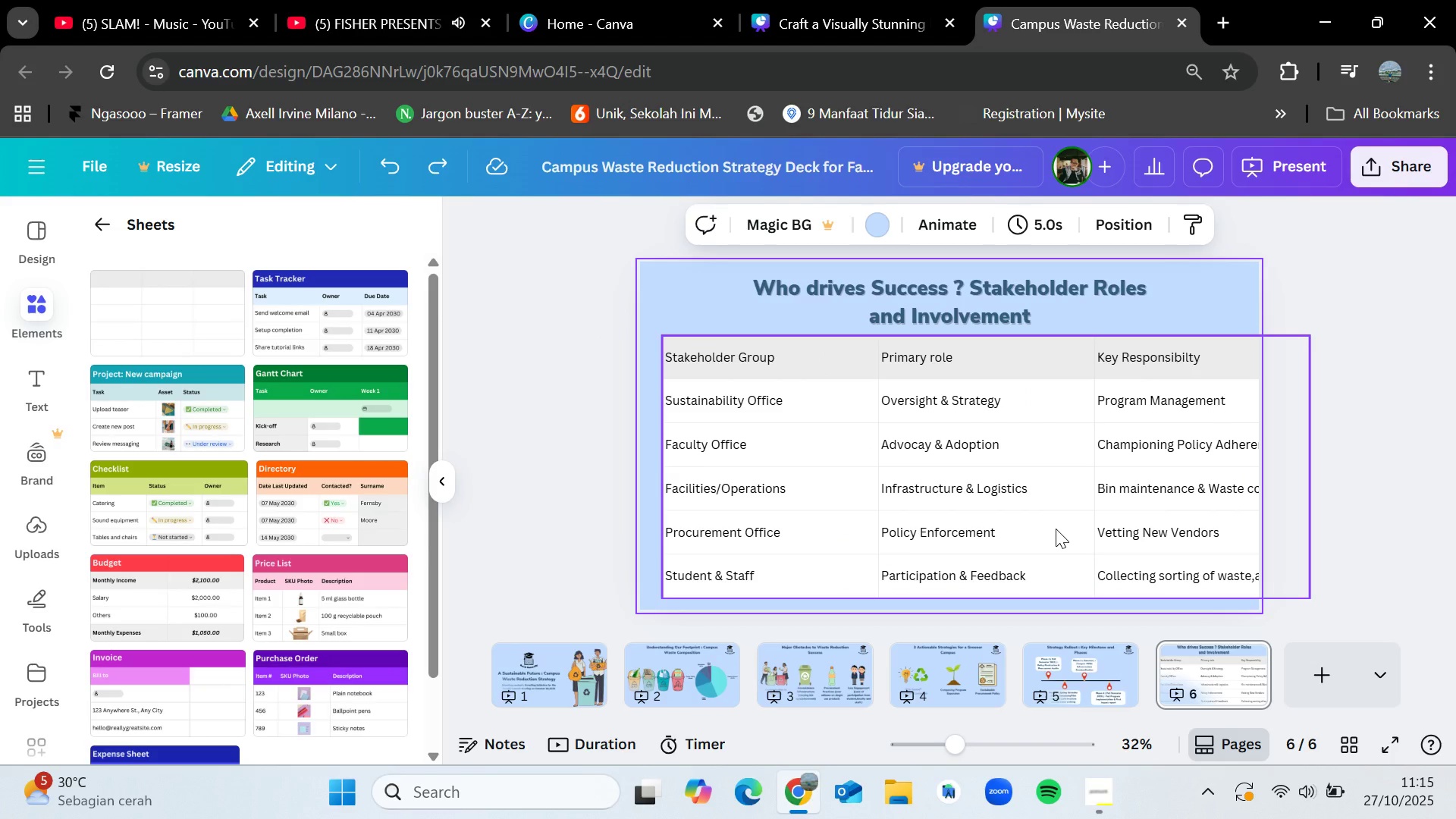 
left_click([1056, 529])
 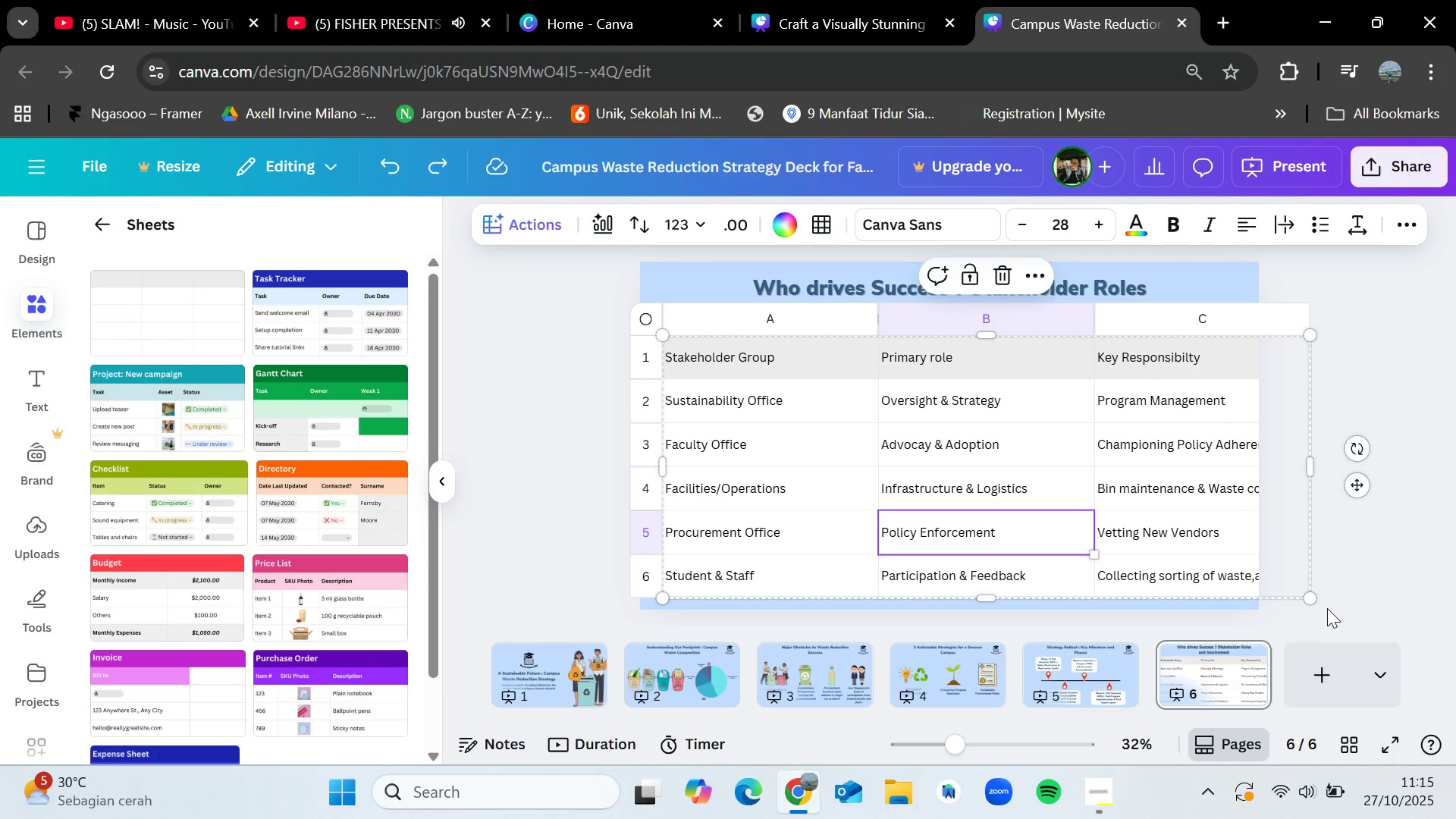 
left_click_drag(start_coordinate=[1316, 603], to_coordinate=[1231, 586])
 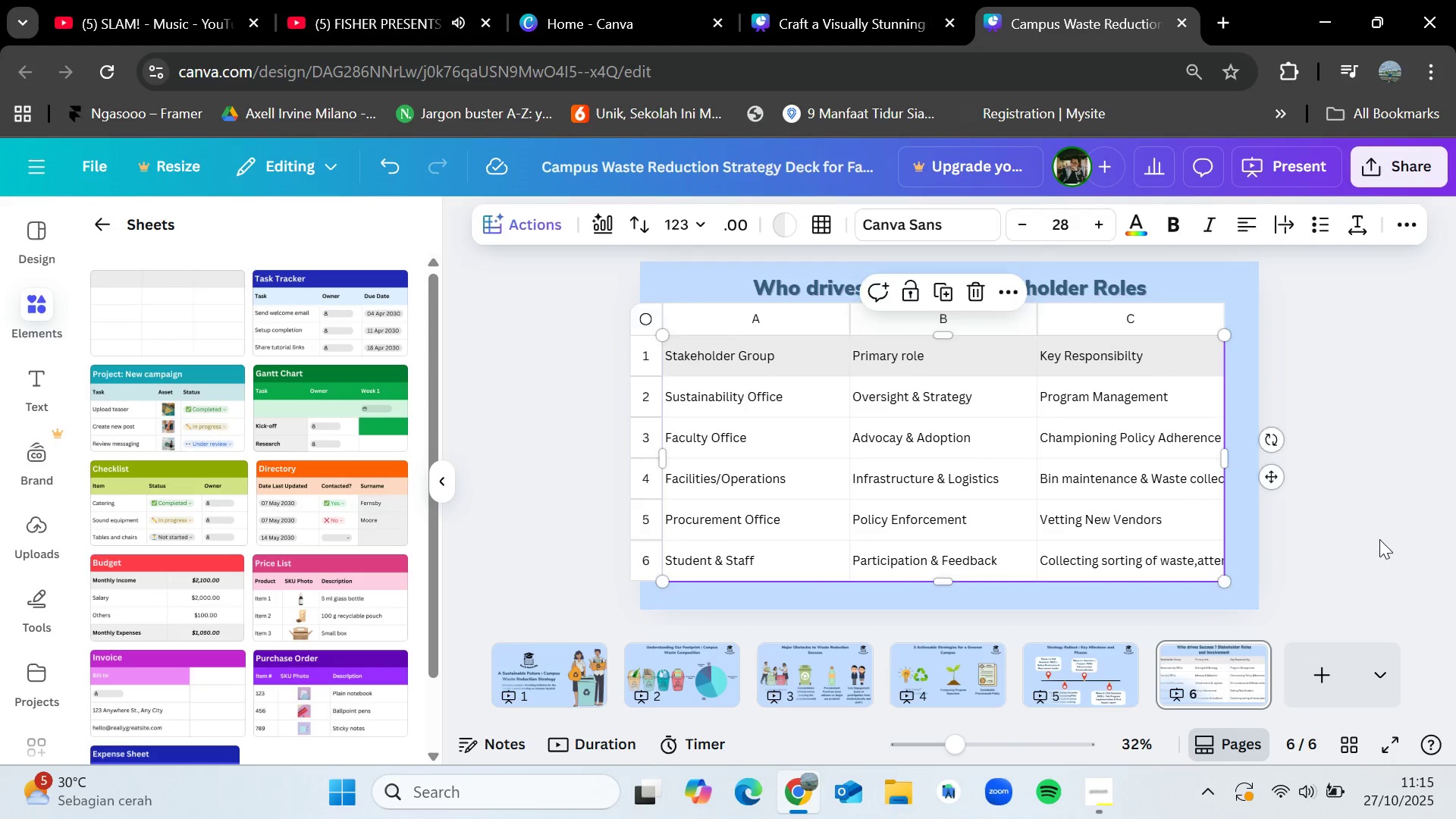 
left_click([1379, 539])
 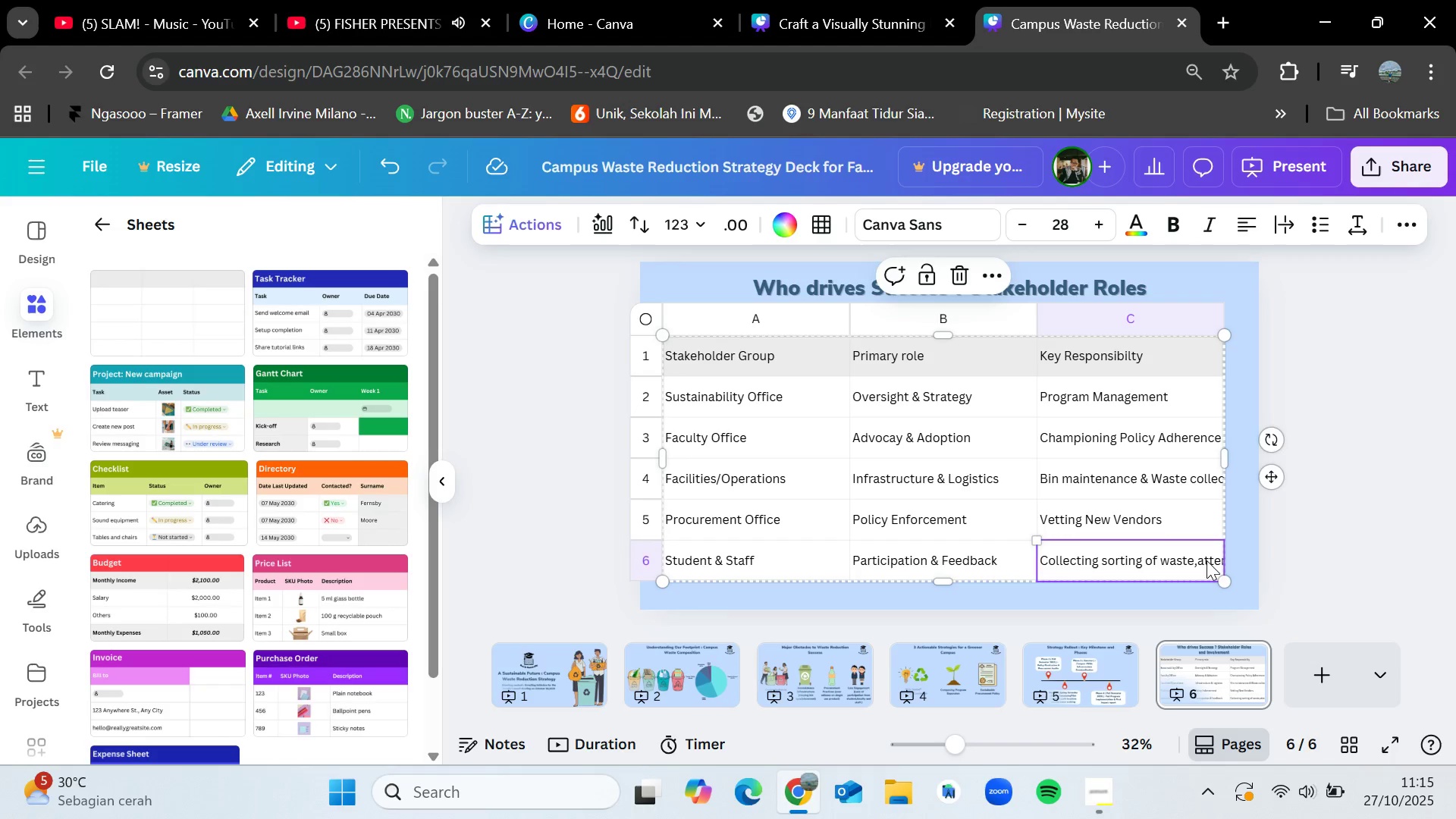 
double_click([1207, 560])
 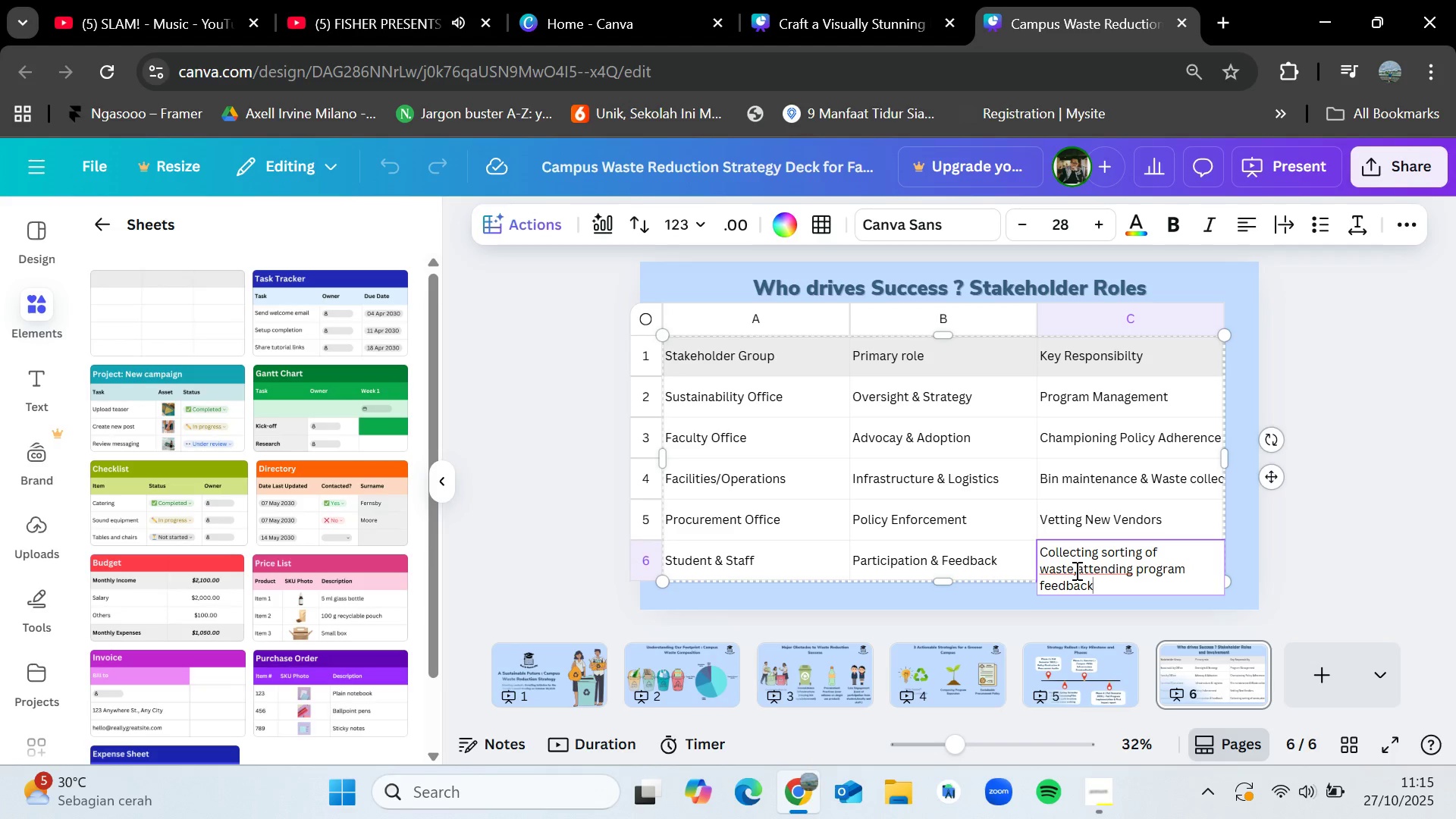 
left_click_drag(start_coordinate=[1075, 570], to_coordinate=[1039, 545])
 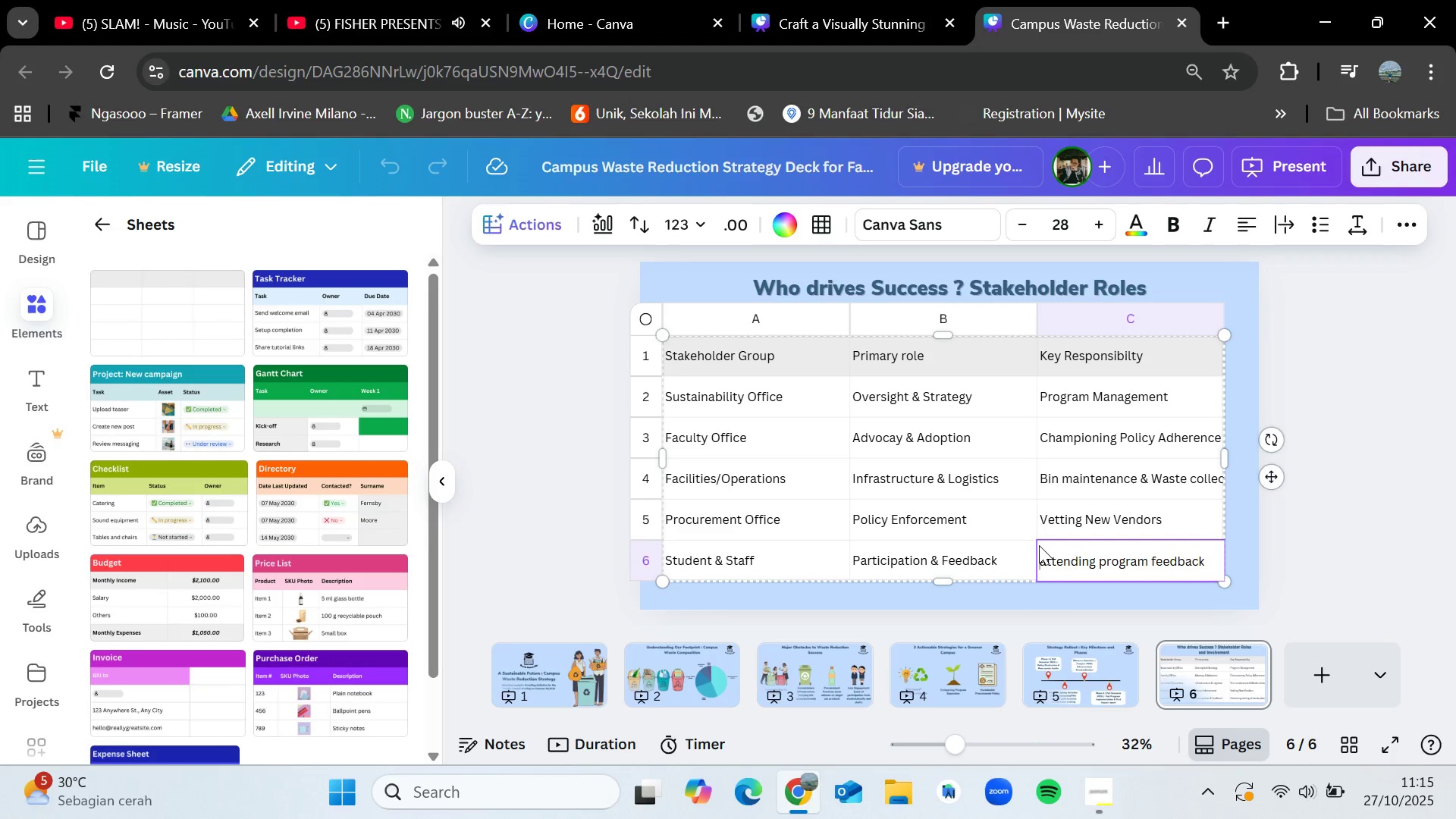 
key(Backspace)
 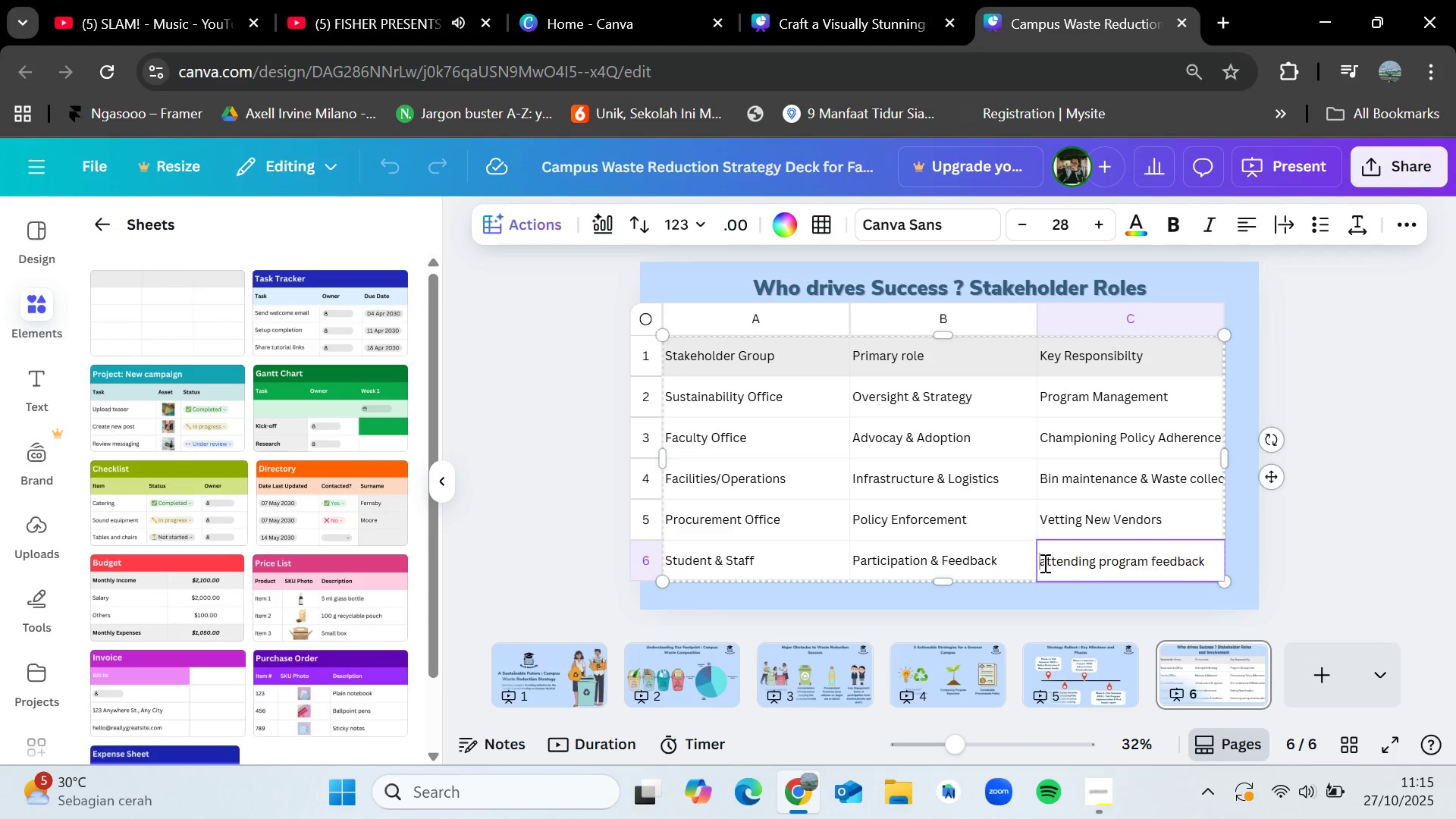 
left_click([1043, 560])
 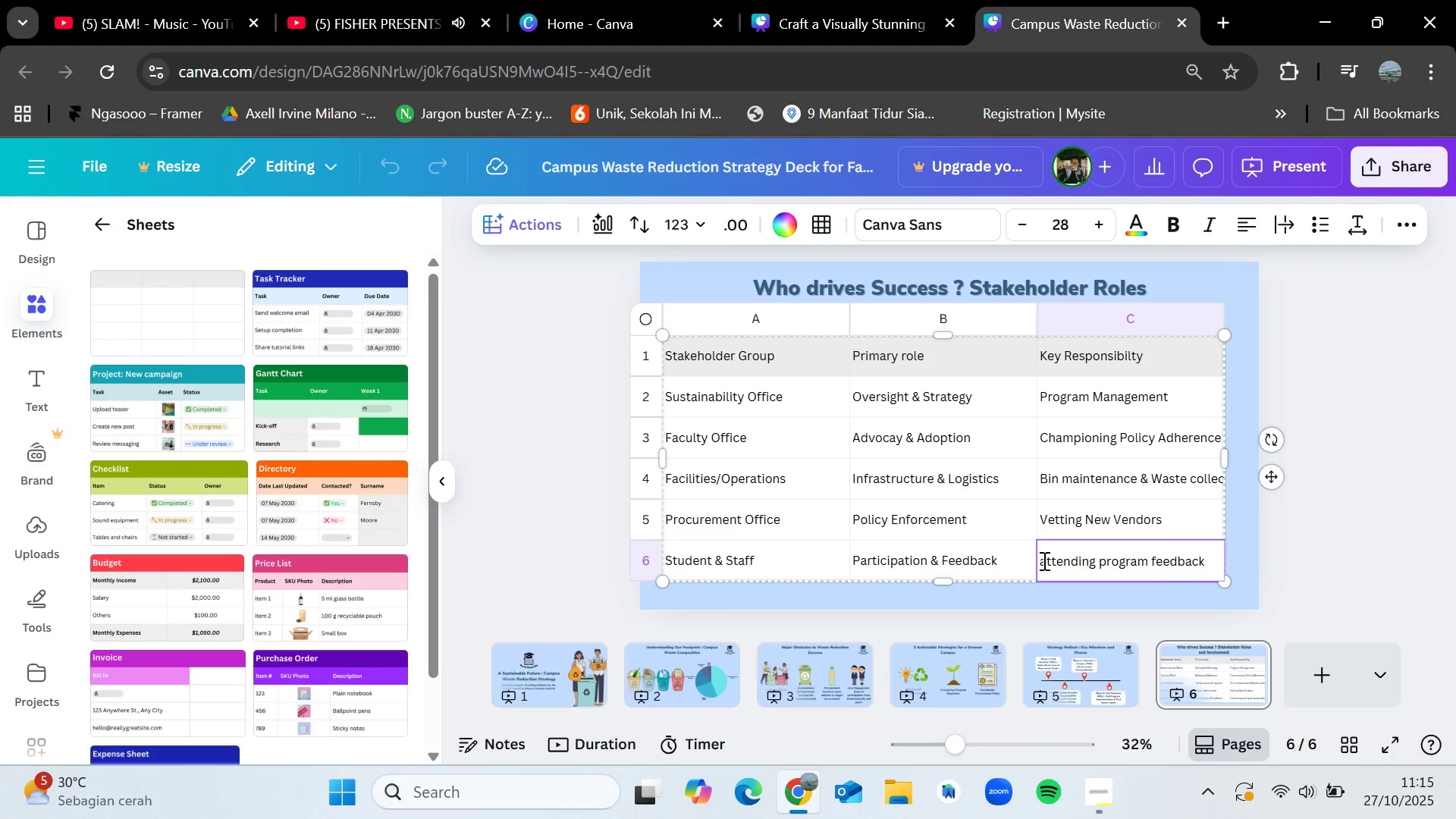 
key(Backspace)
 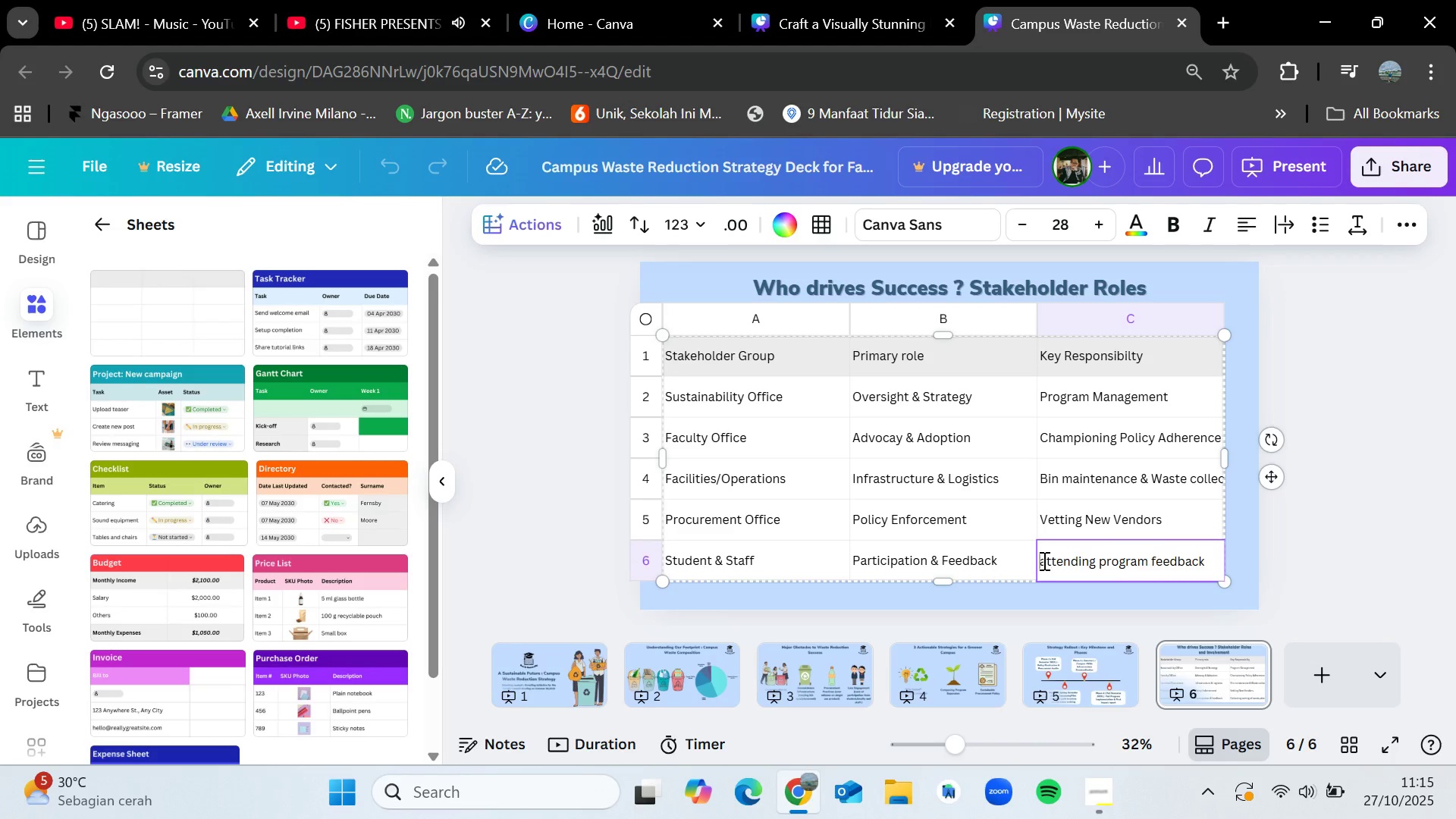 
key(Shift+A)
 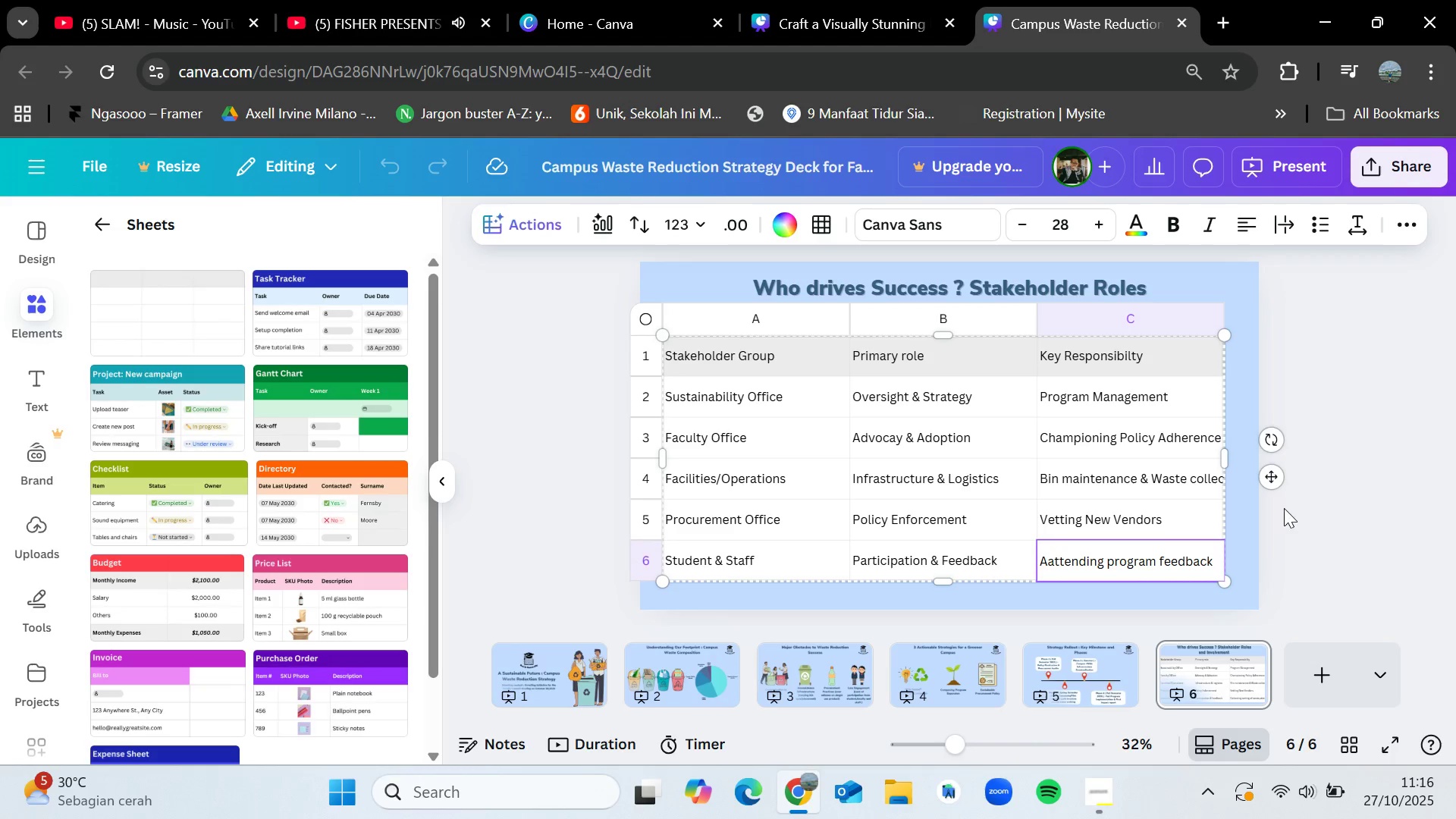 
left_click([1294, 507])
 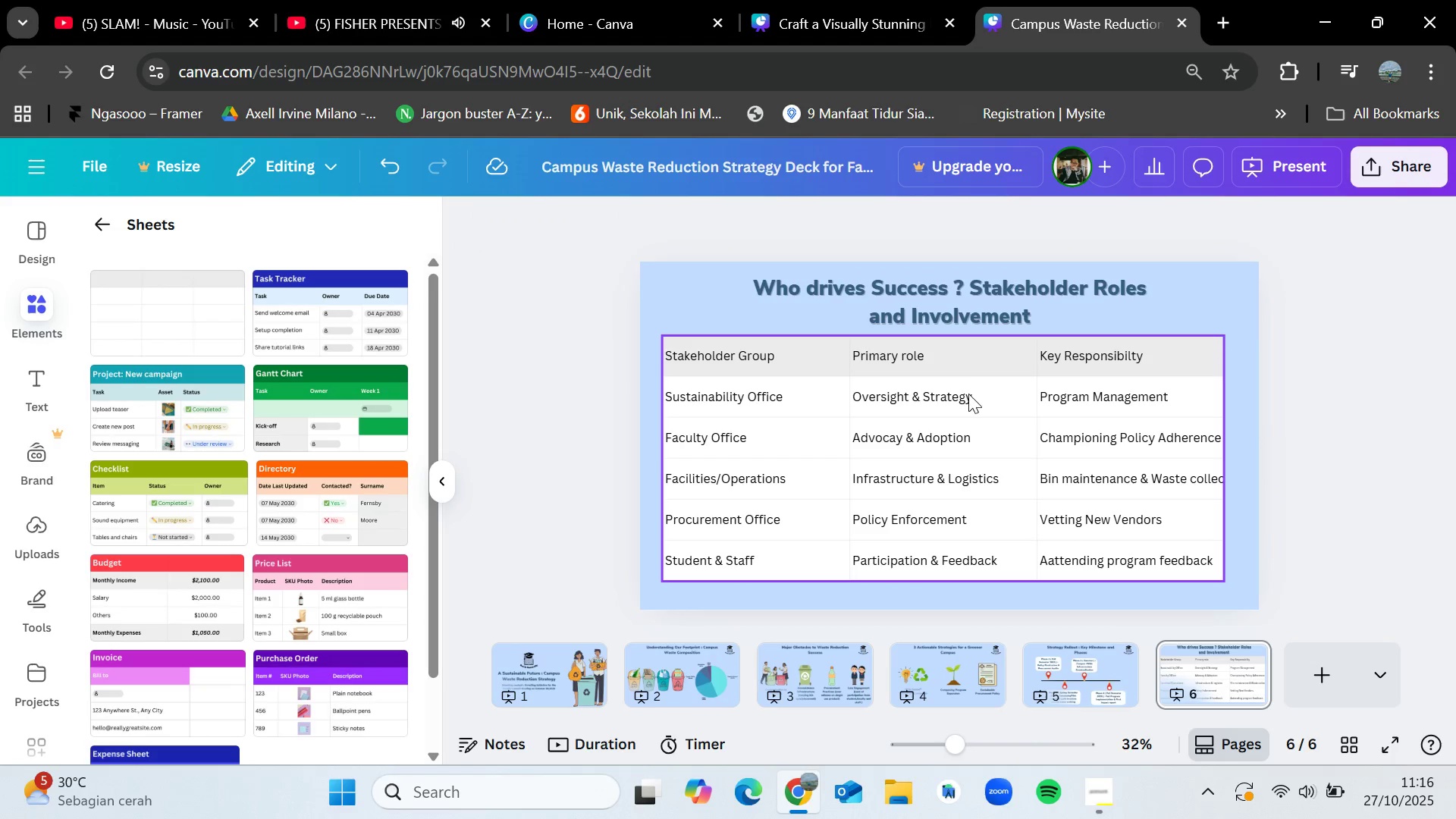 
left_click_drag(start_coordinate=[962, 369], to_coordinate=[971, 369])
 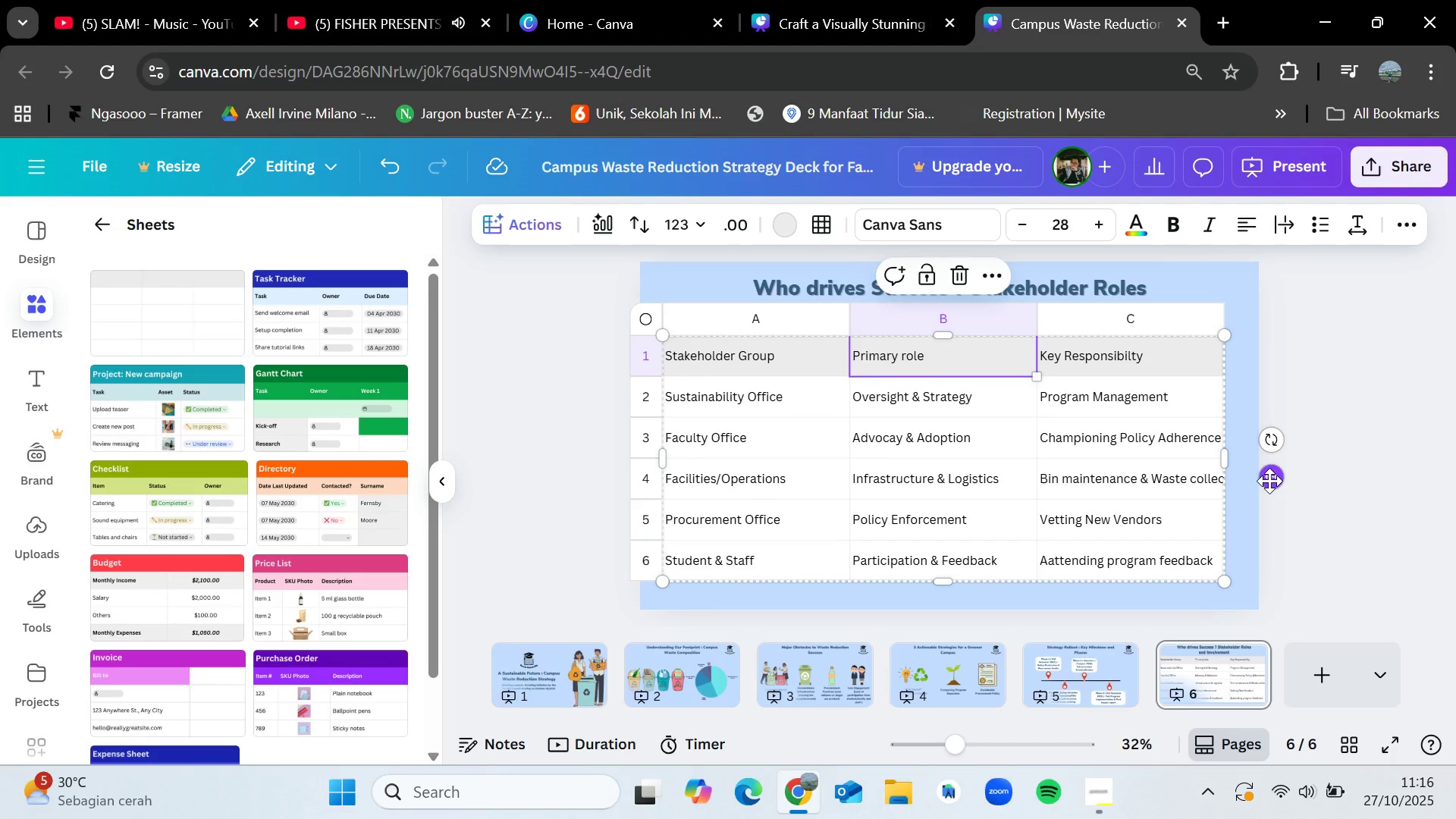 
left_click_drag(start_coordinate=[1269, 481], to_coordinate=[1281, 487])
 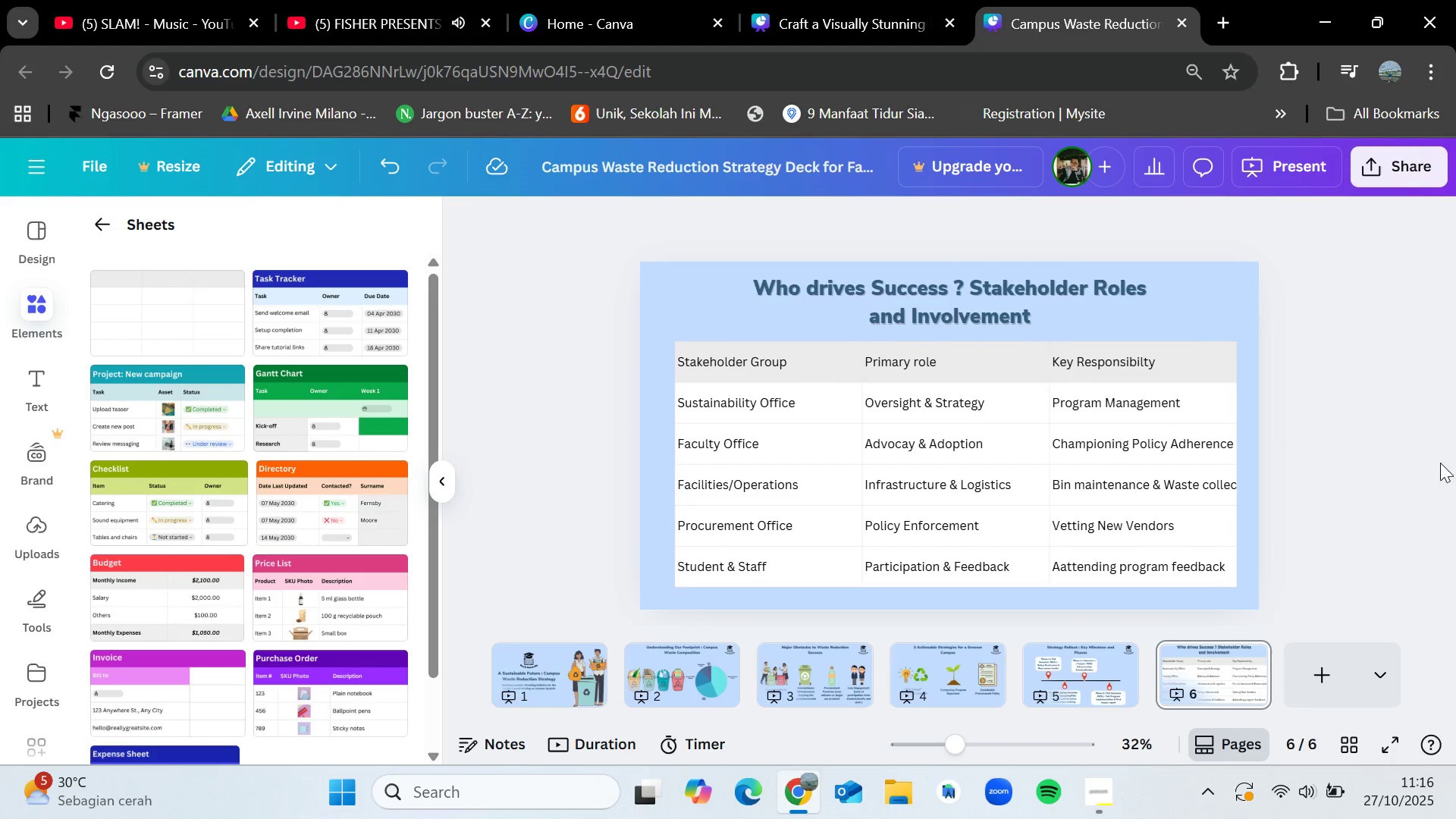 
wait(5.22)
 